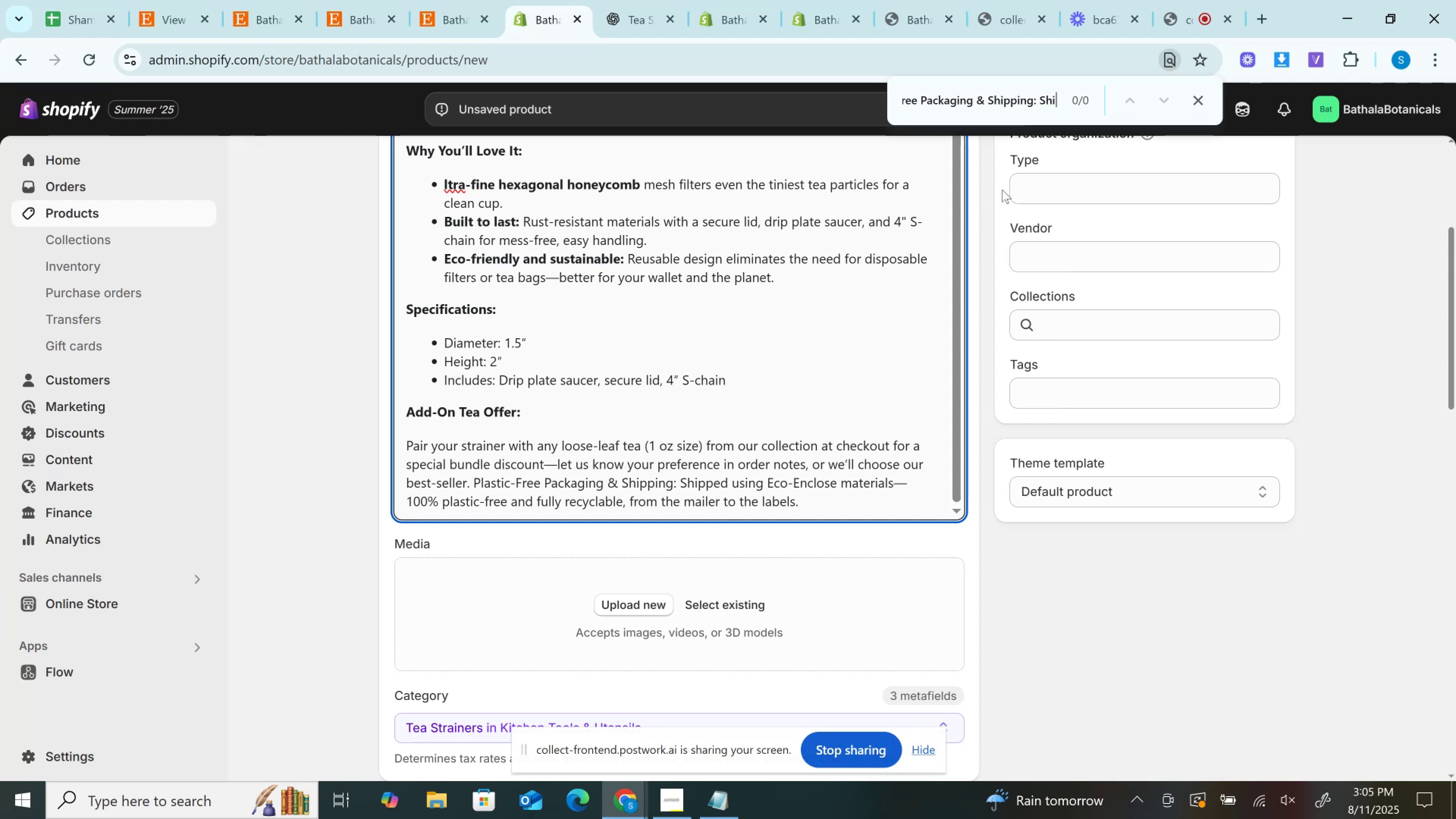 
hold_key(key=Backspace, duration=1.17)
 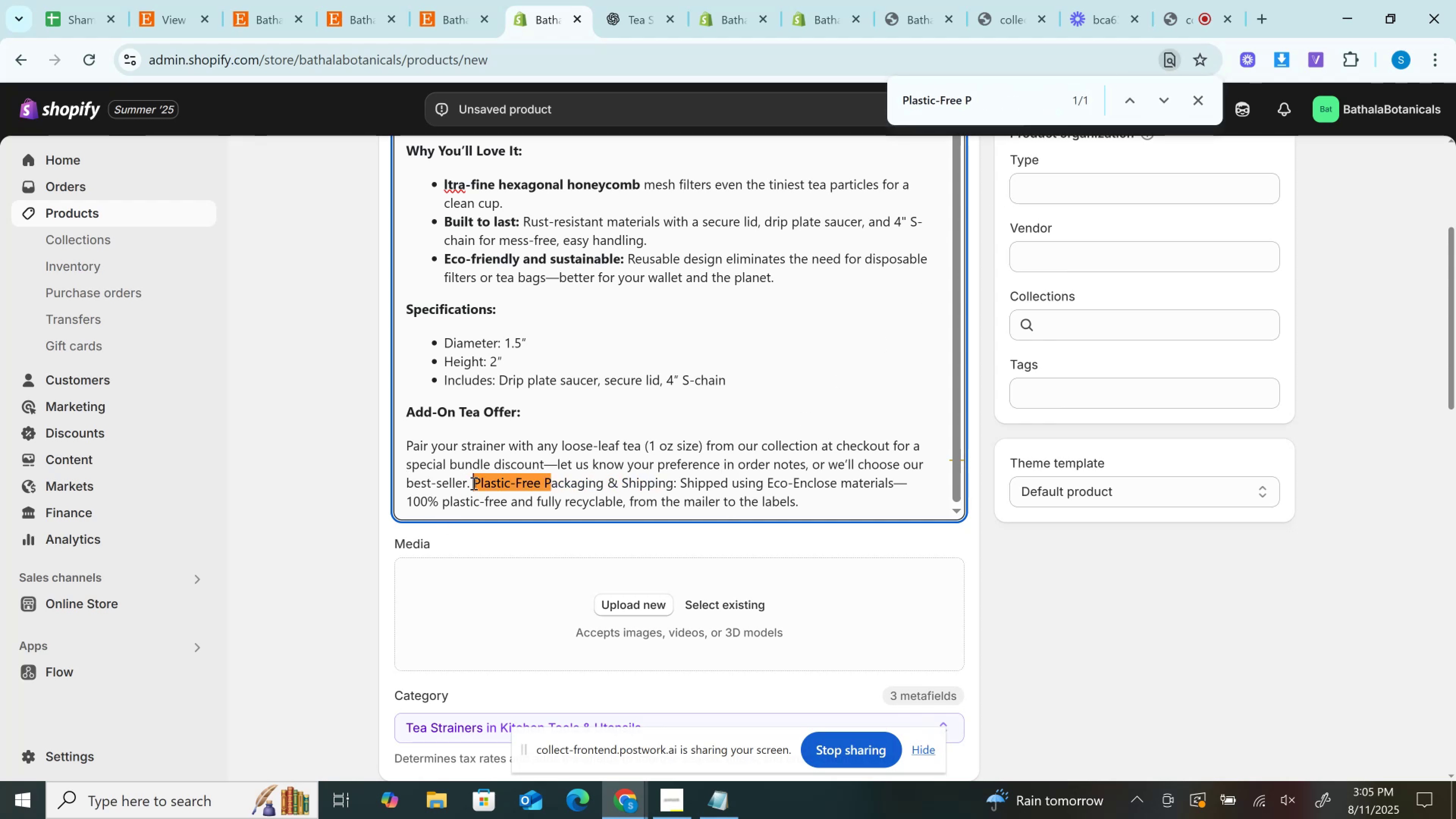 
left_click([475, 484])
 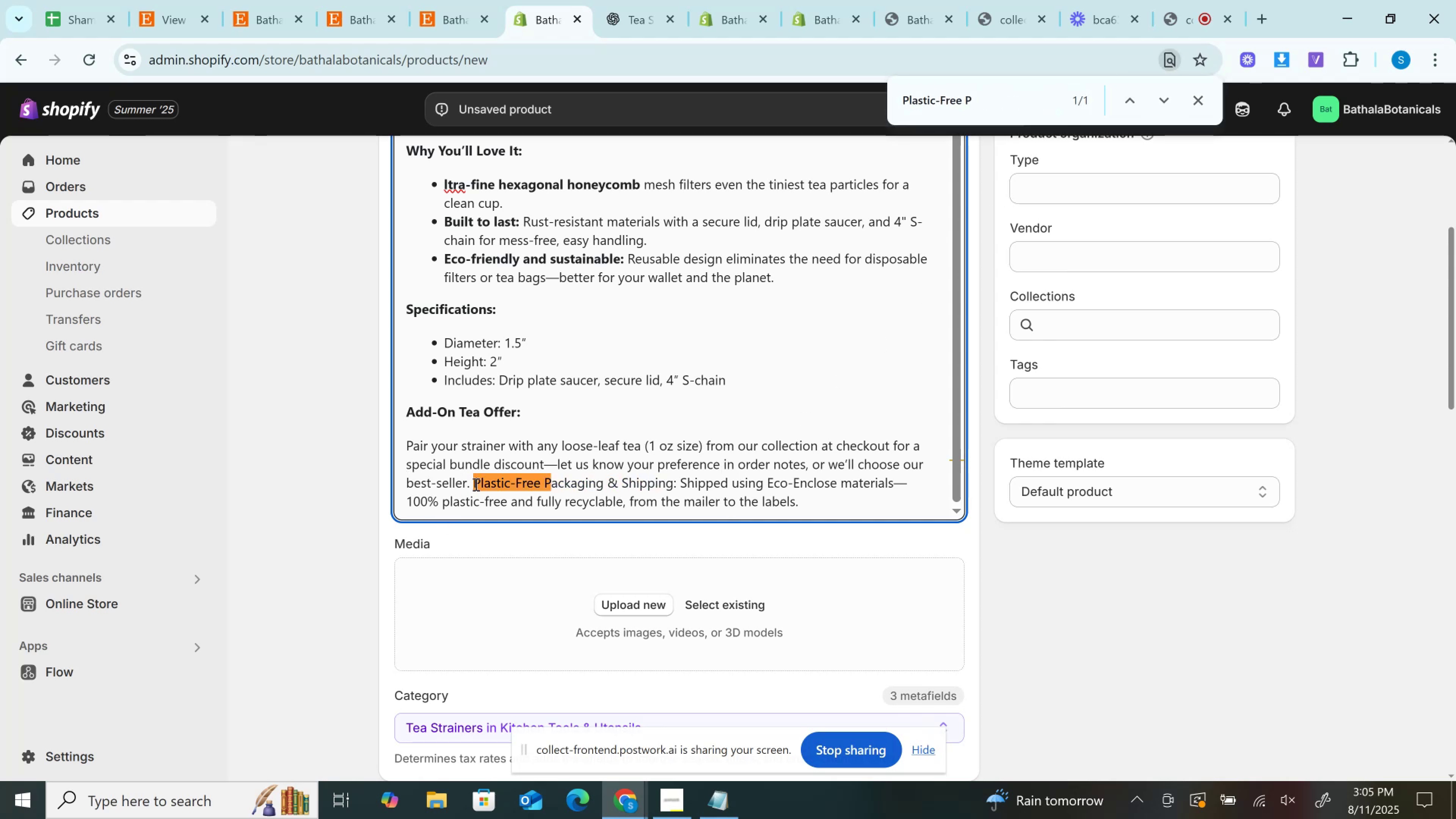 
key(Enter)
 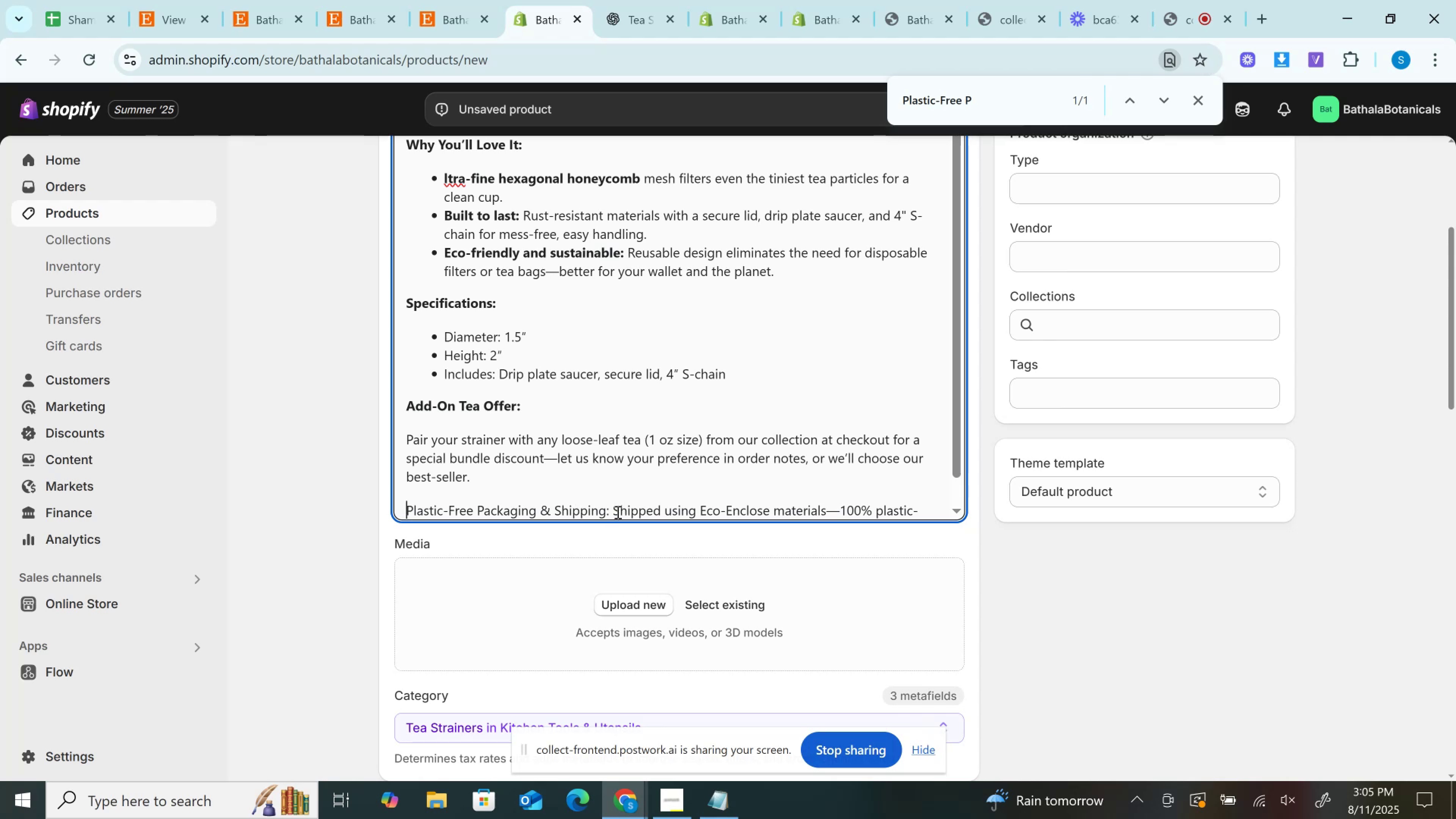 
left_click([615, 506])
 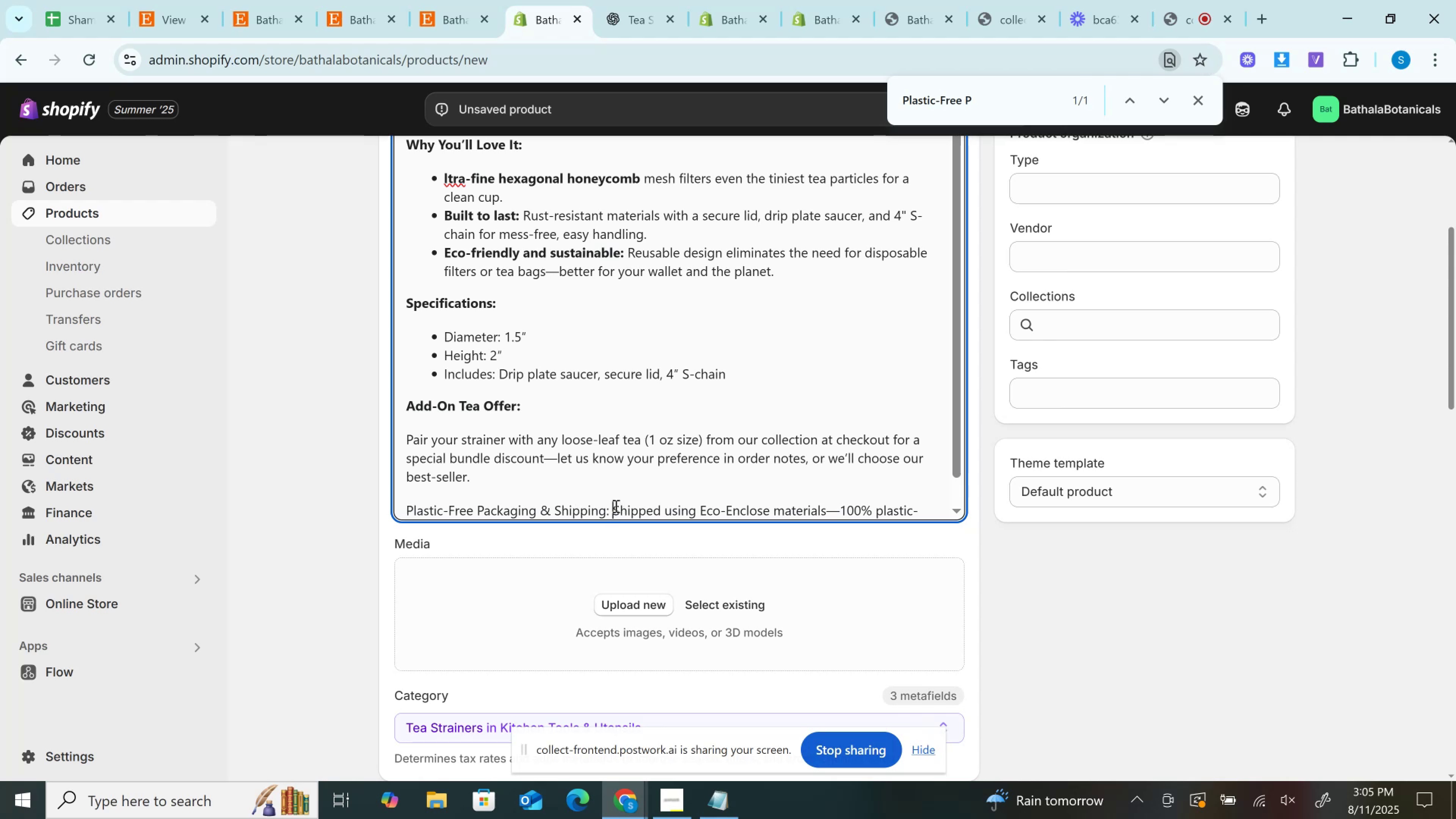 
key(Enter)
 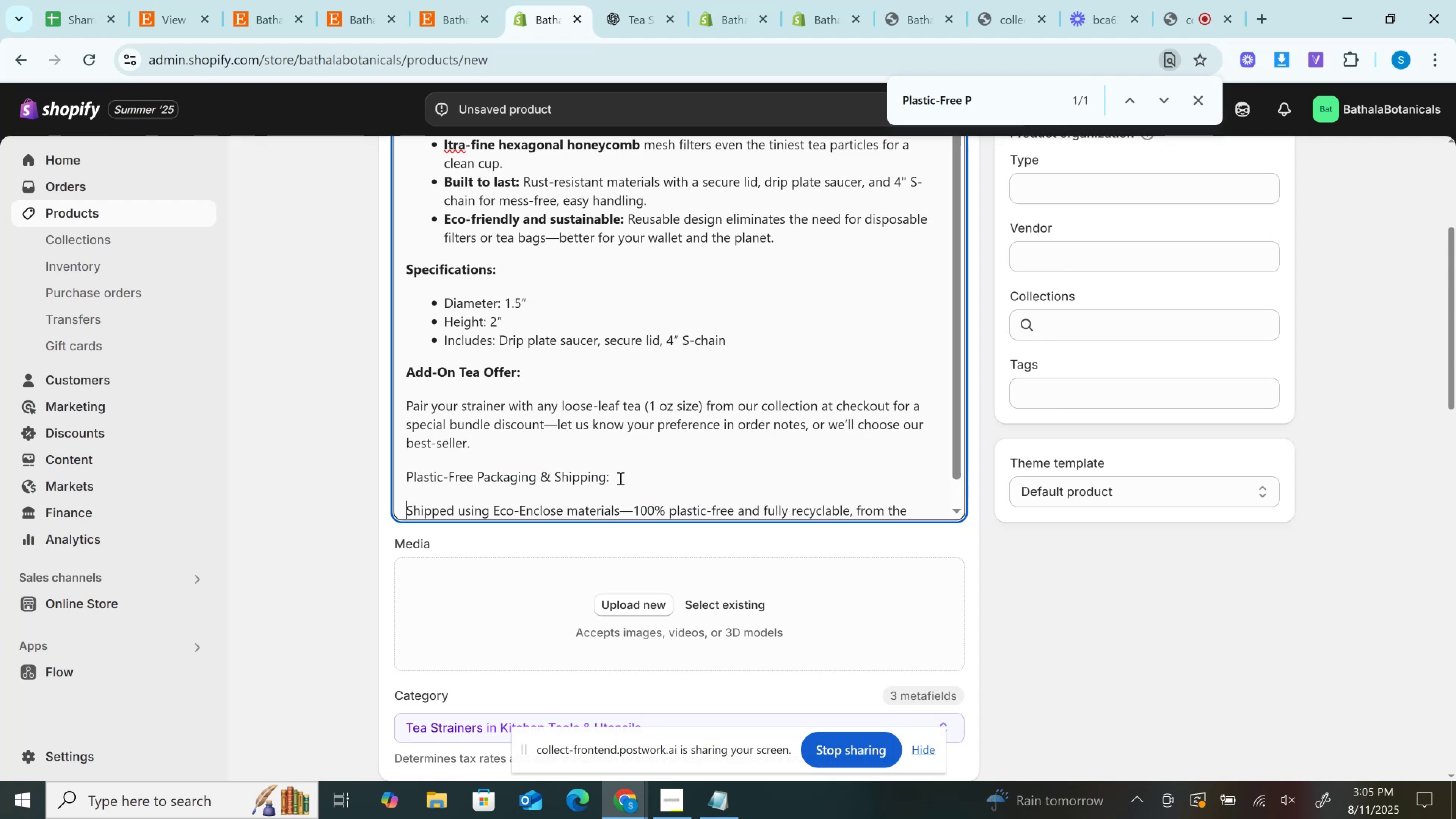 
left_click_drag(start_coordinate=[622, 474], to_coordinate=[337, 474])
 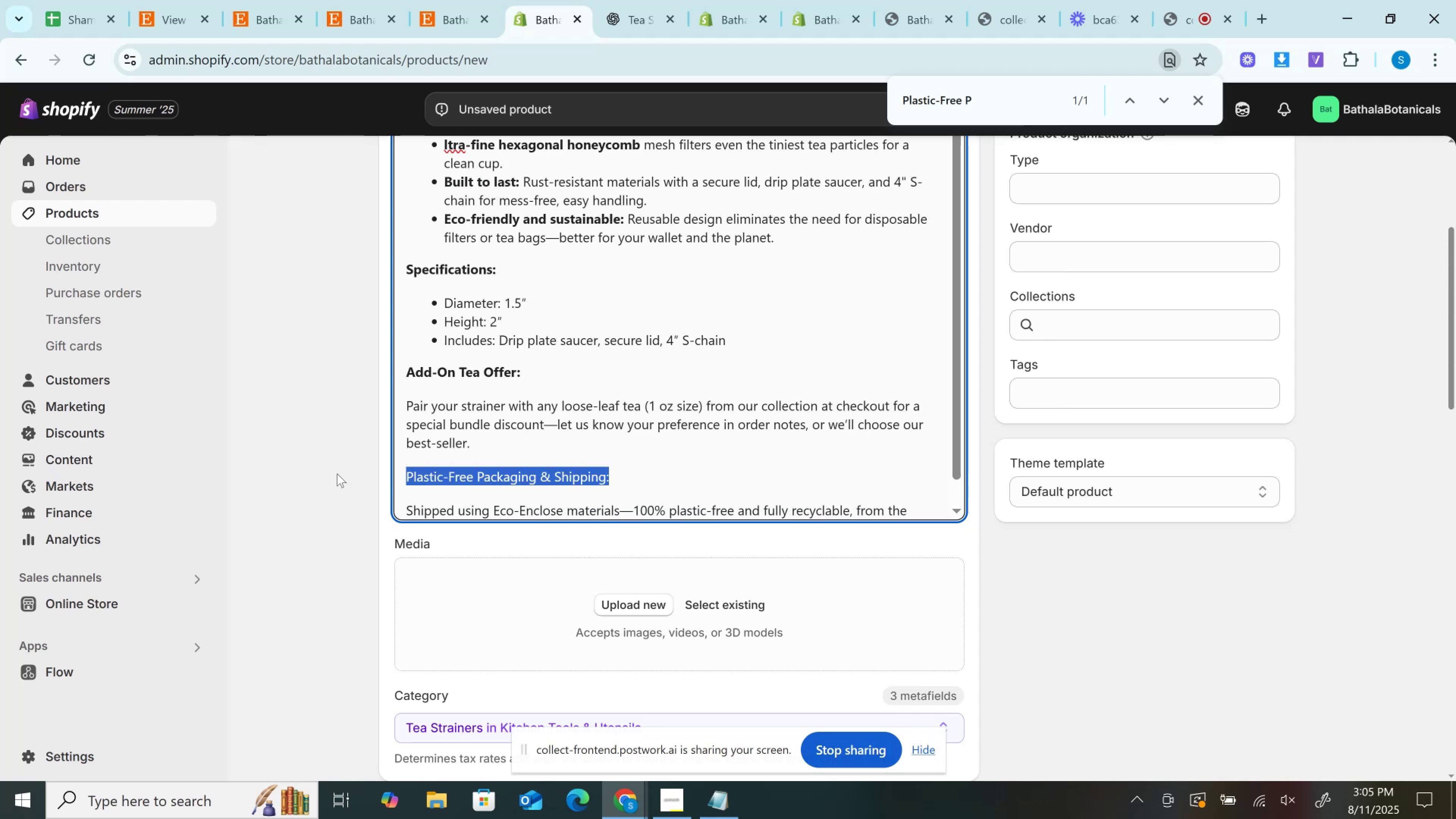 
key(Control+B)
 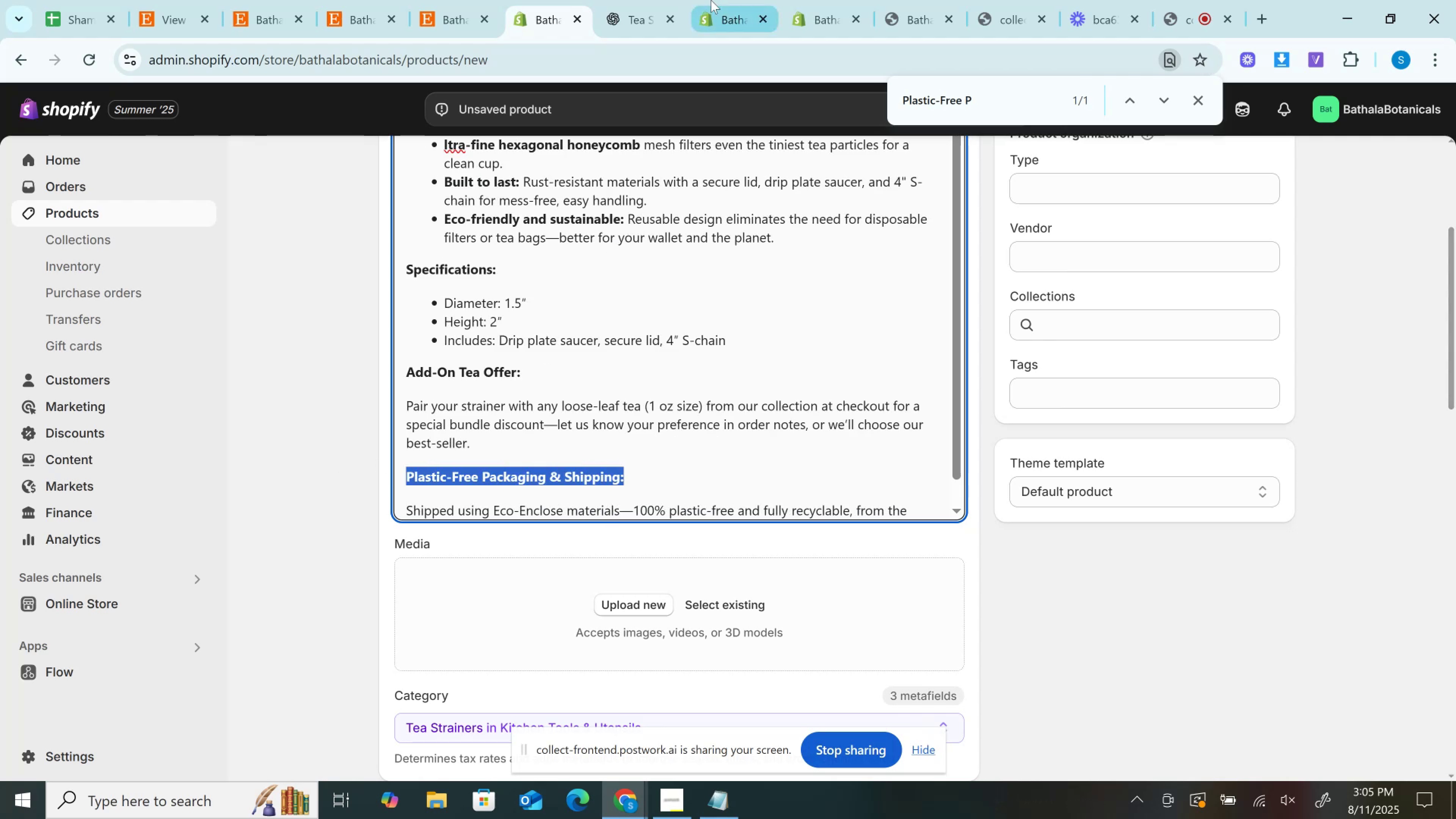 
left_click([633, 0])
 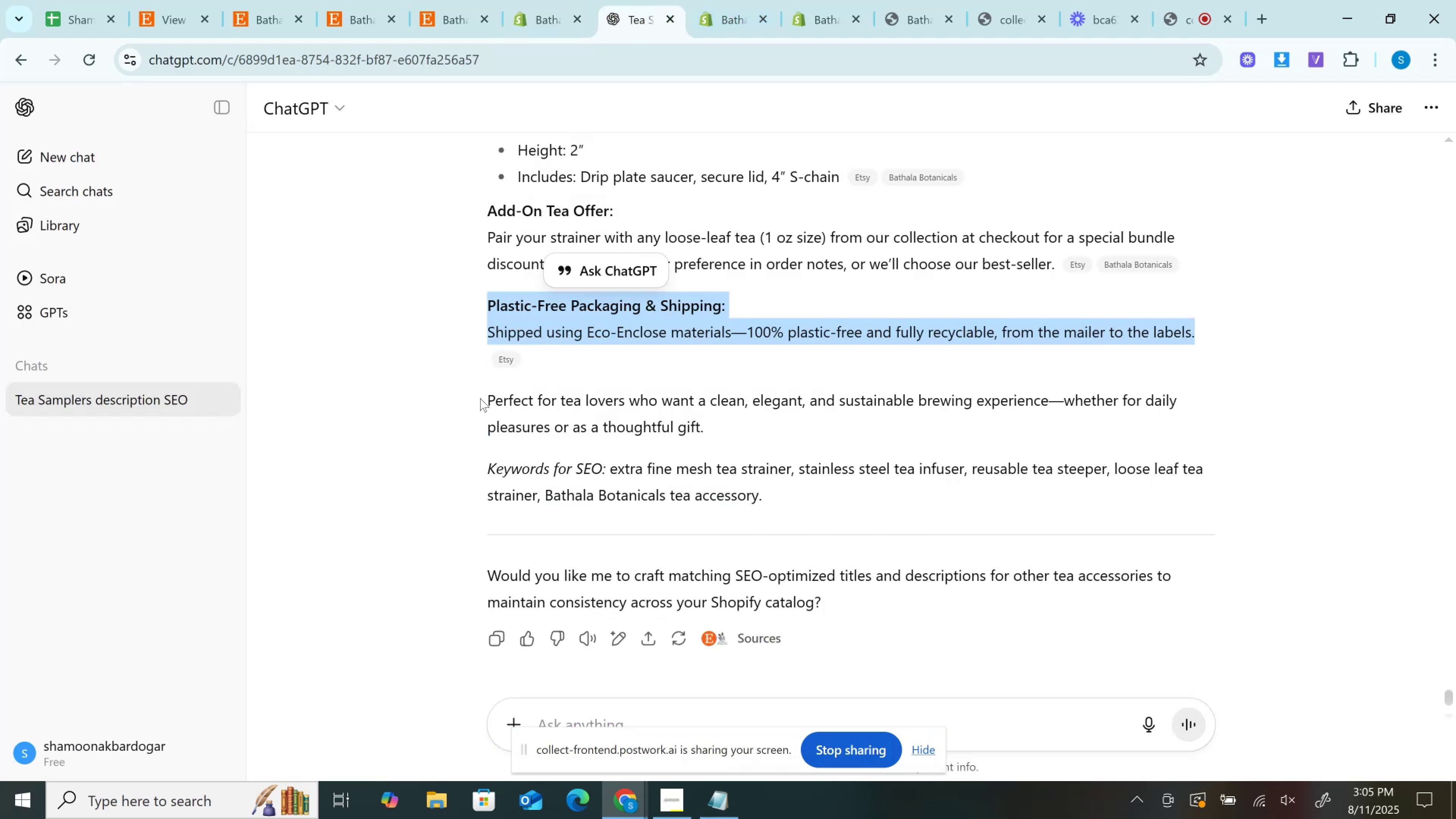 
left_click_drag(start_coordinate=[475, 402], to_coordinate=[711, 419])
 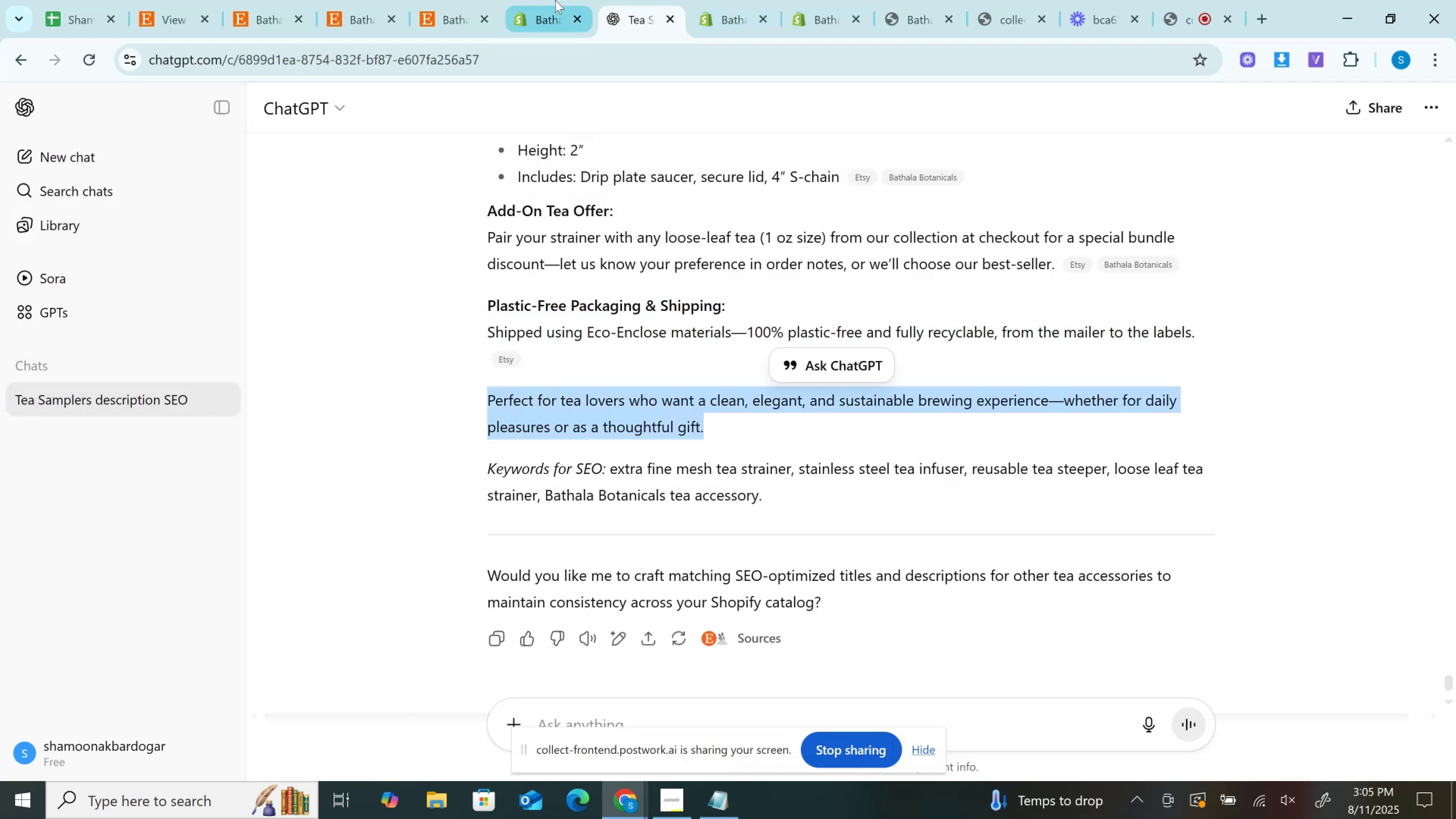 
key(Control+C)
 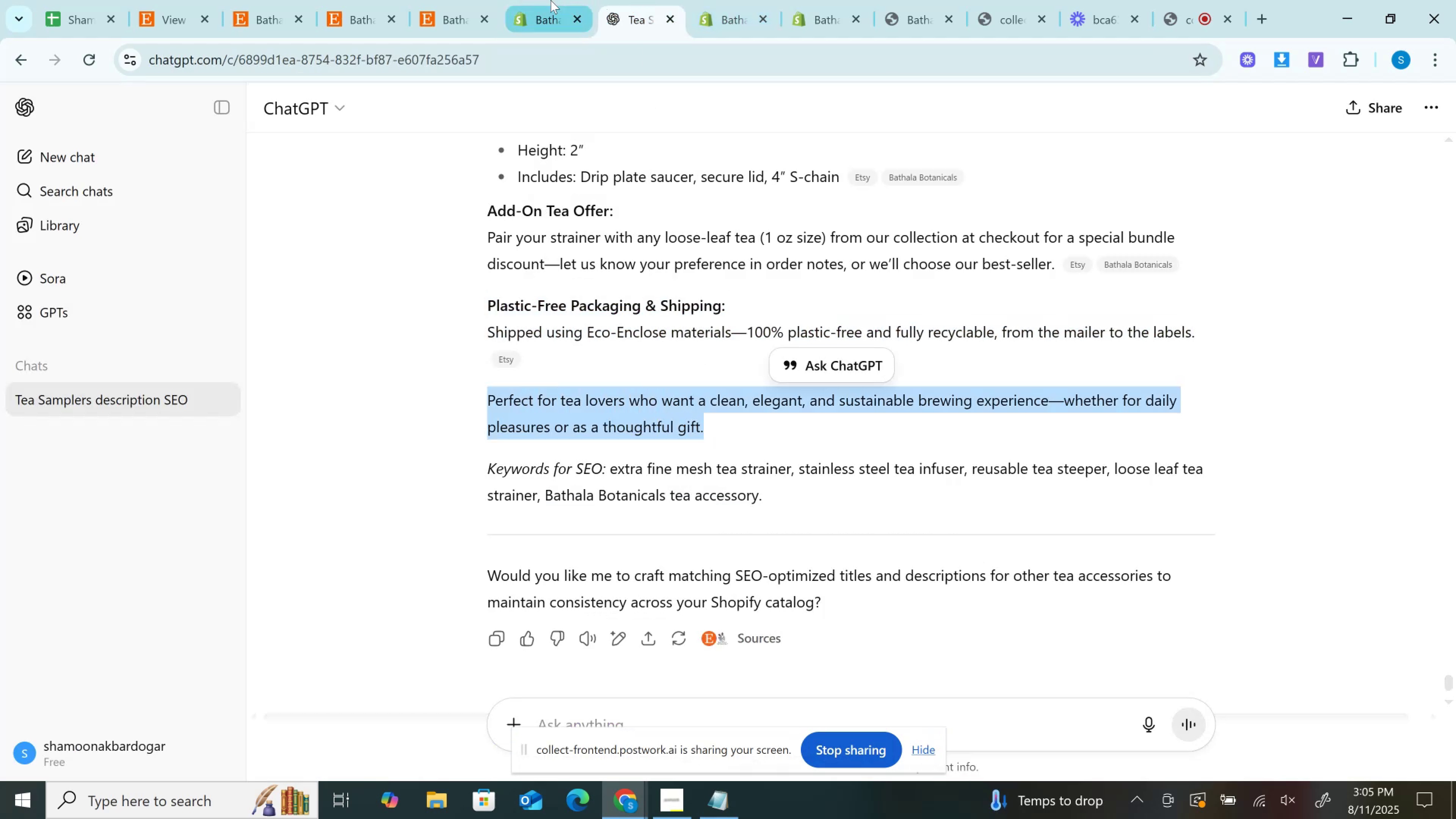 
left_click([551, 0])
 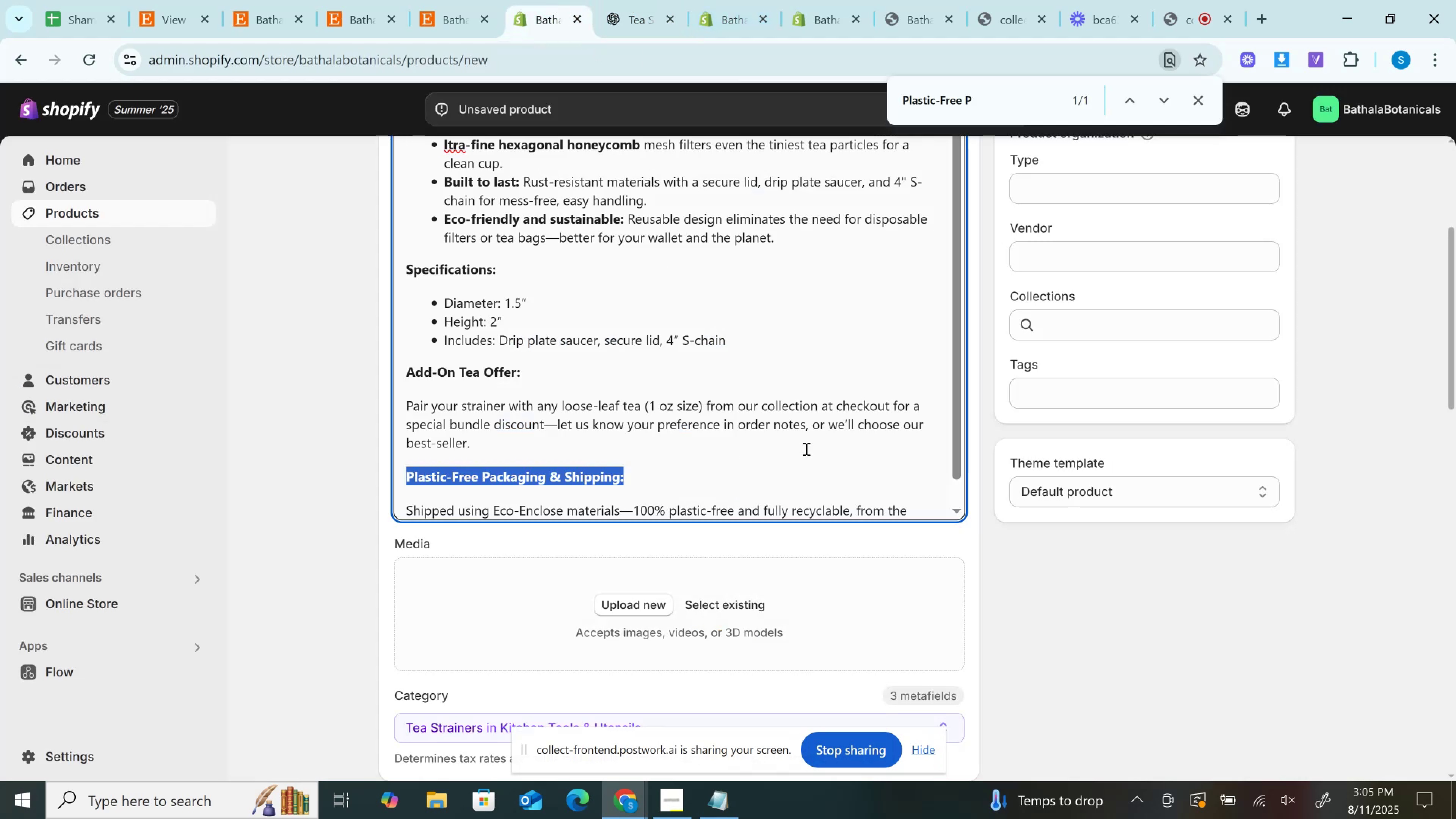 
scroll: coordinate [1179, 396], scroll_direction: up, amount: 4.0
 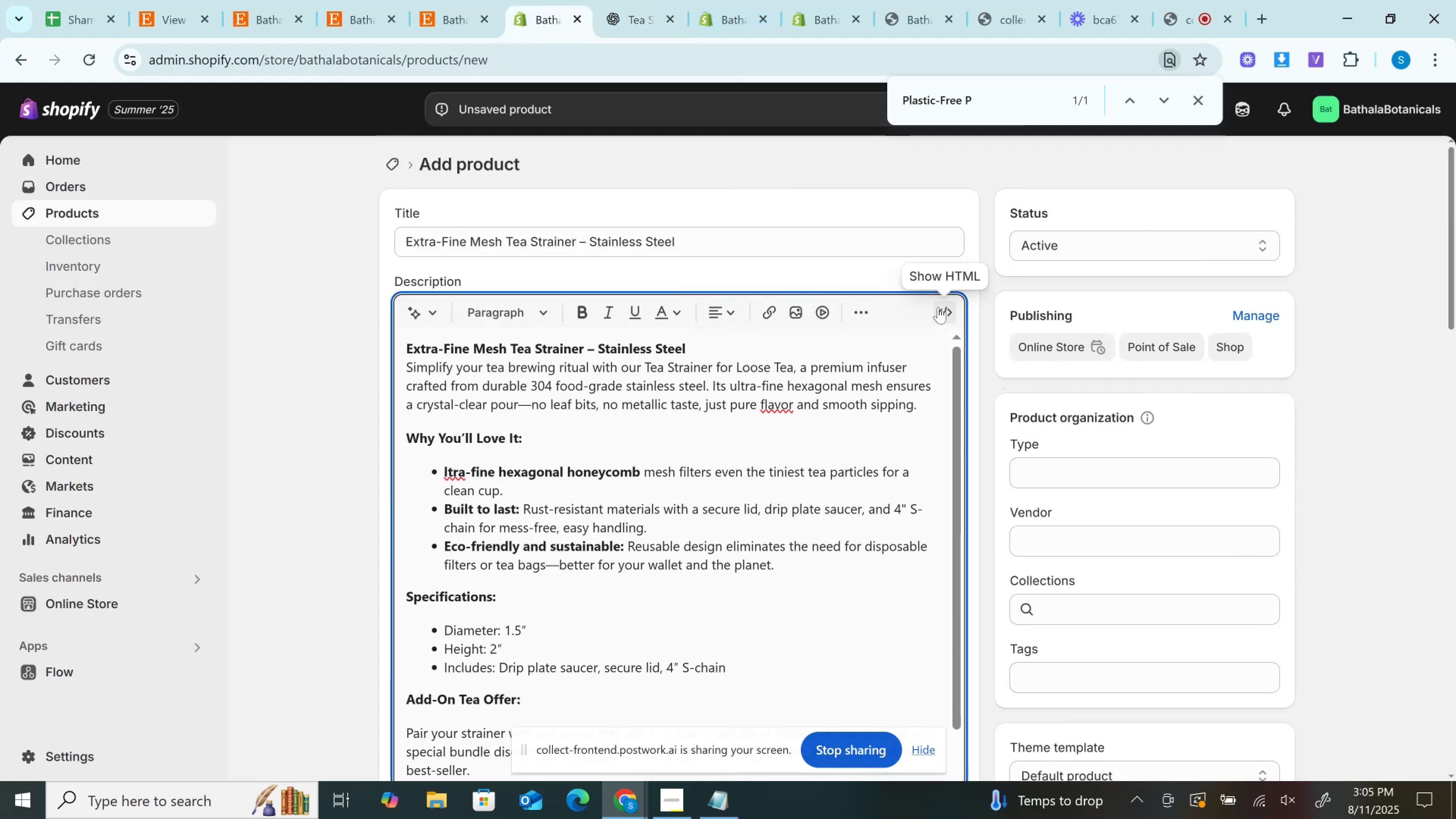 
scroll: coordinate [866, 533], scroll_direction: down, amount: 6.0
 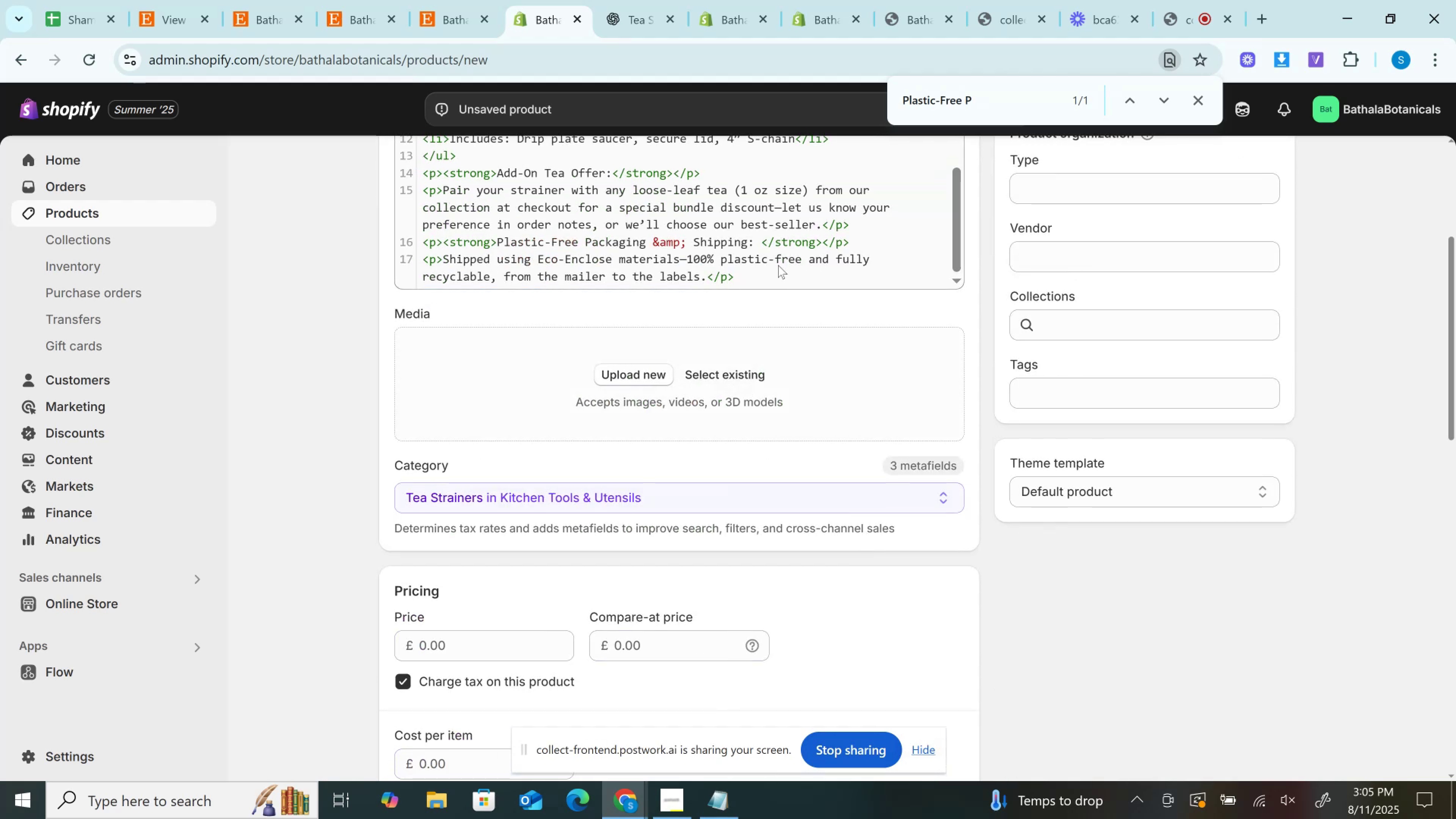 
left_click([779, 265])
 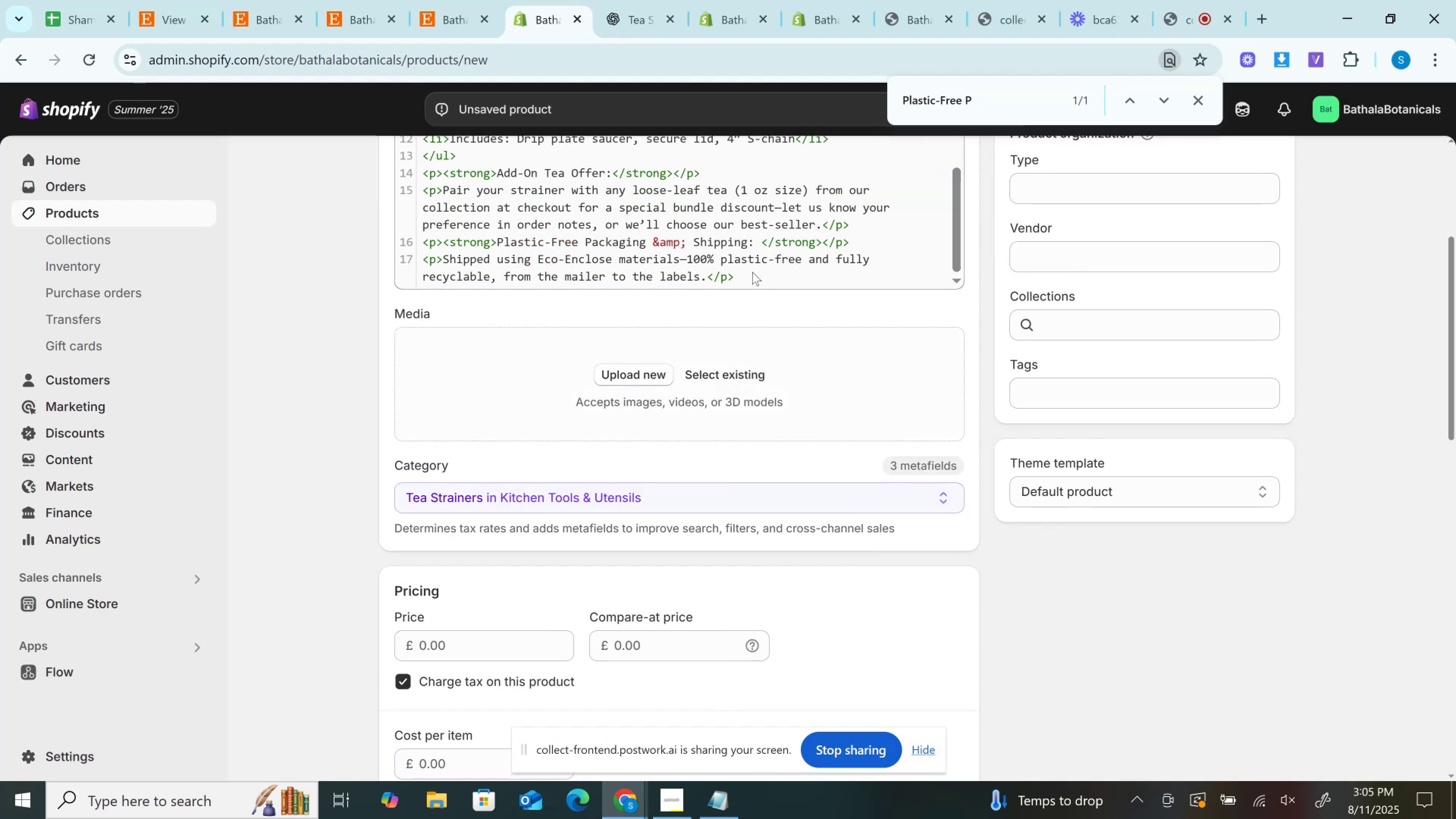 
left_click([752, 272])
 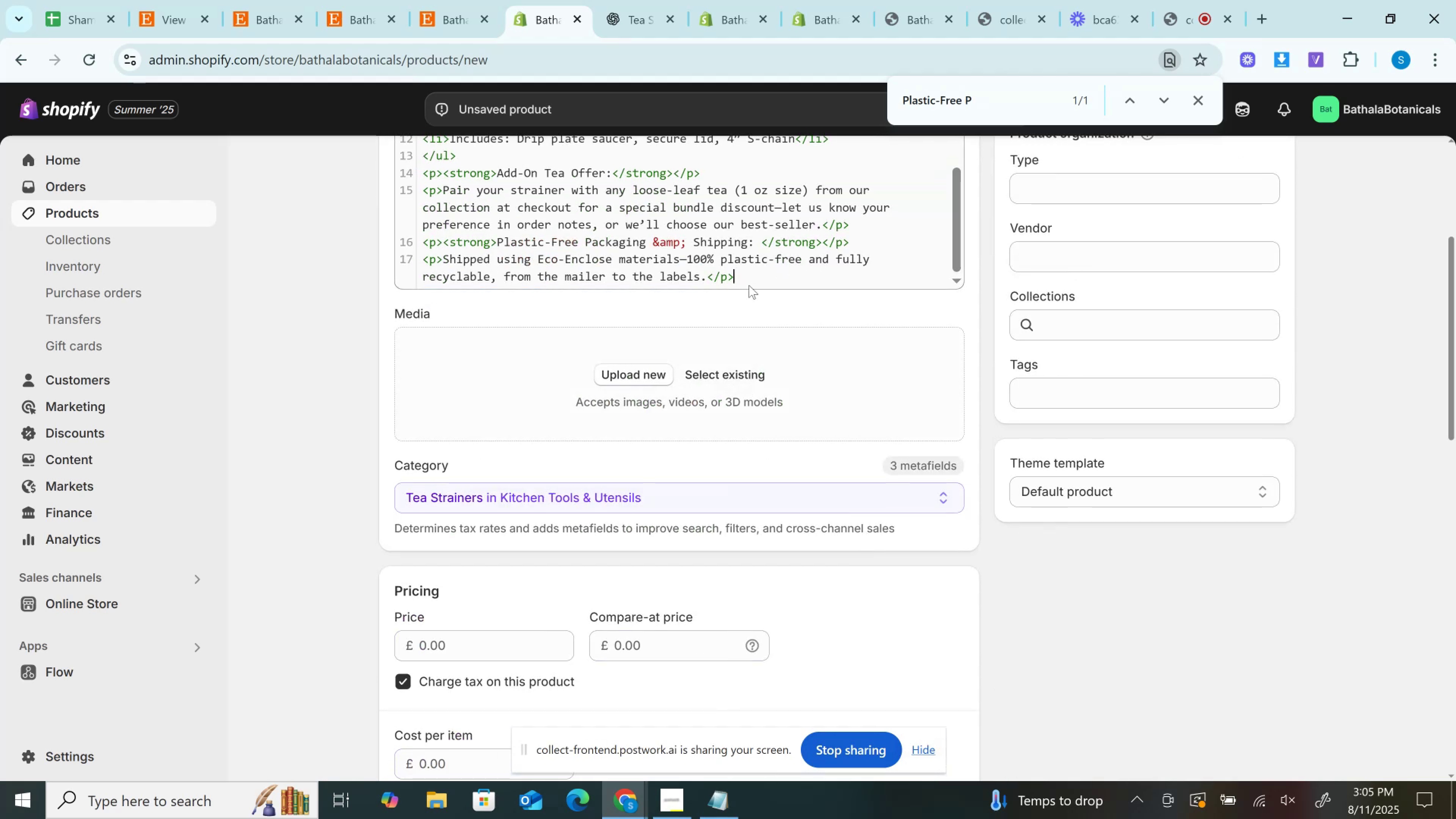 
key(Enter)
 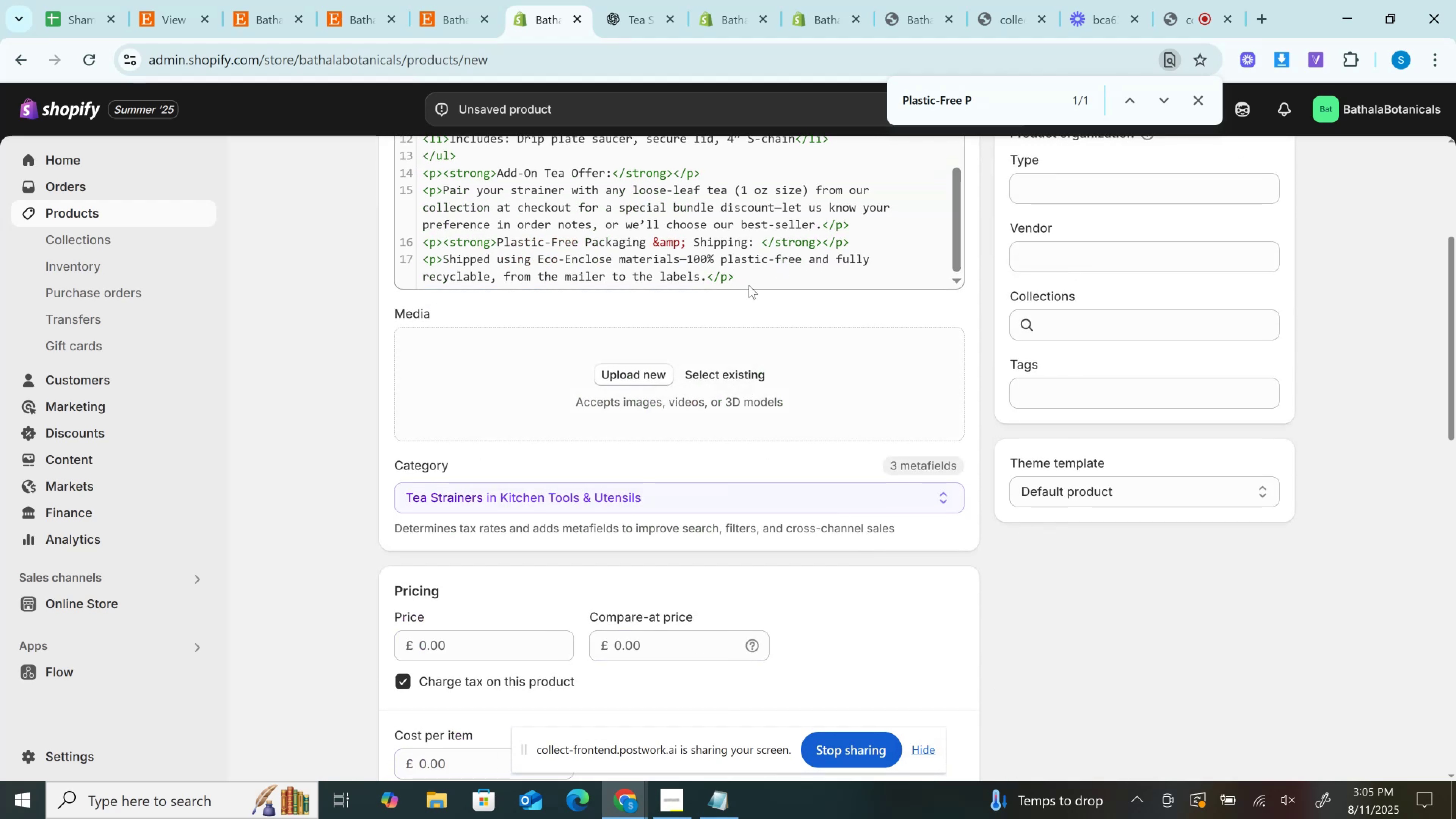 
key(Control+V)
 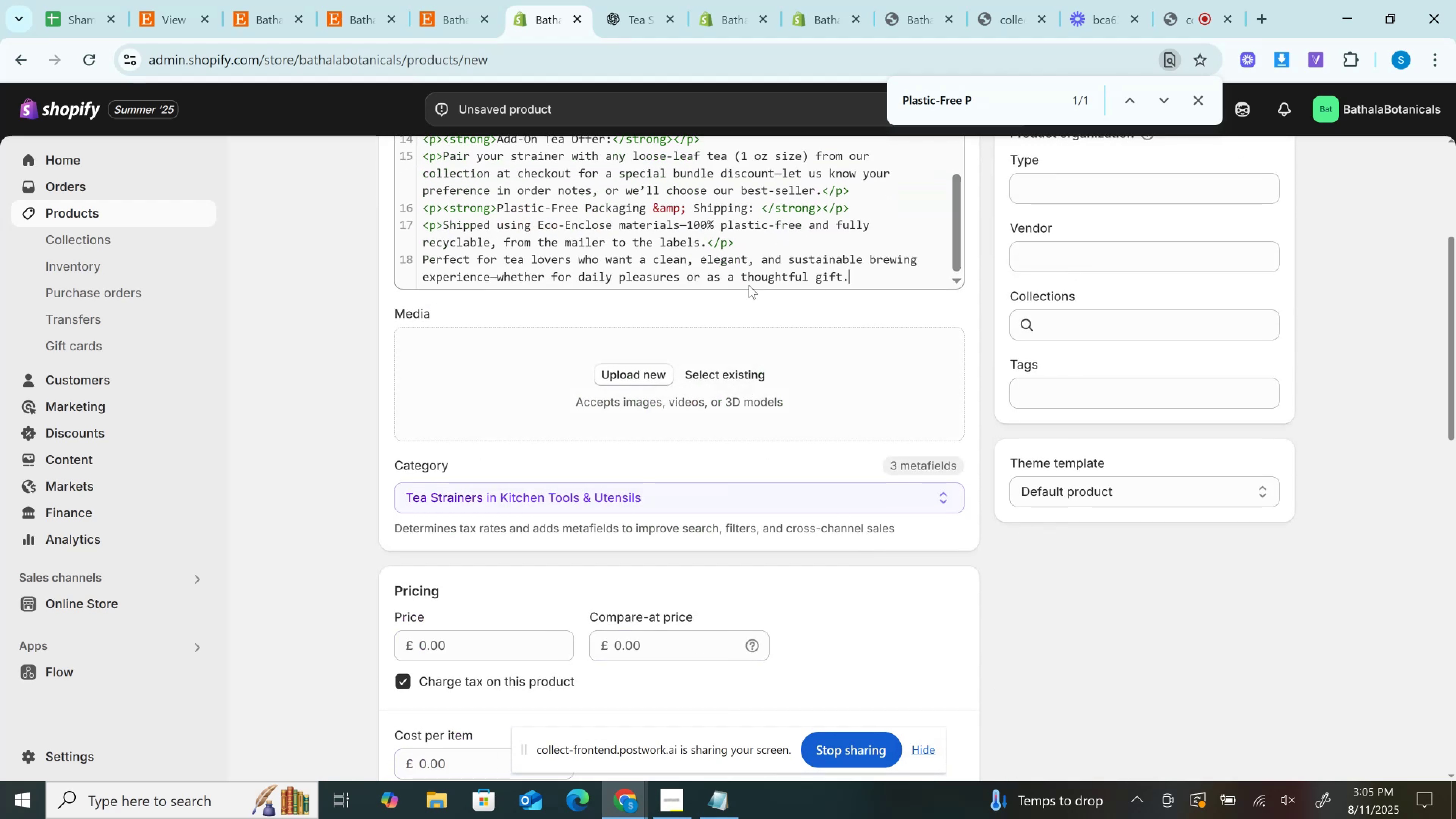 
scroll: coordinate [775, 308], scroll_direction: up, amount: 3.0
 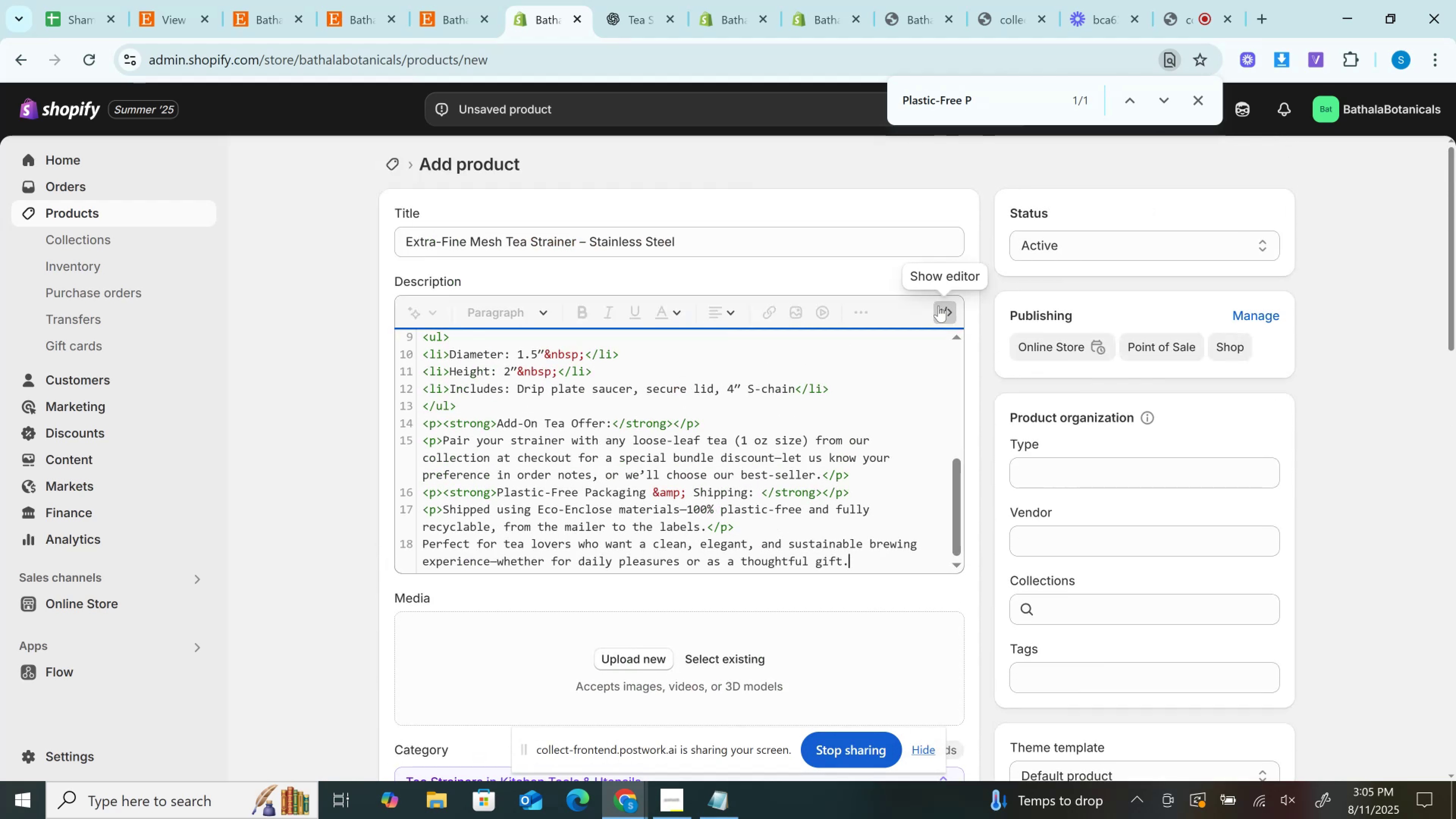 
left_click([941, 308])
 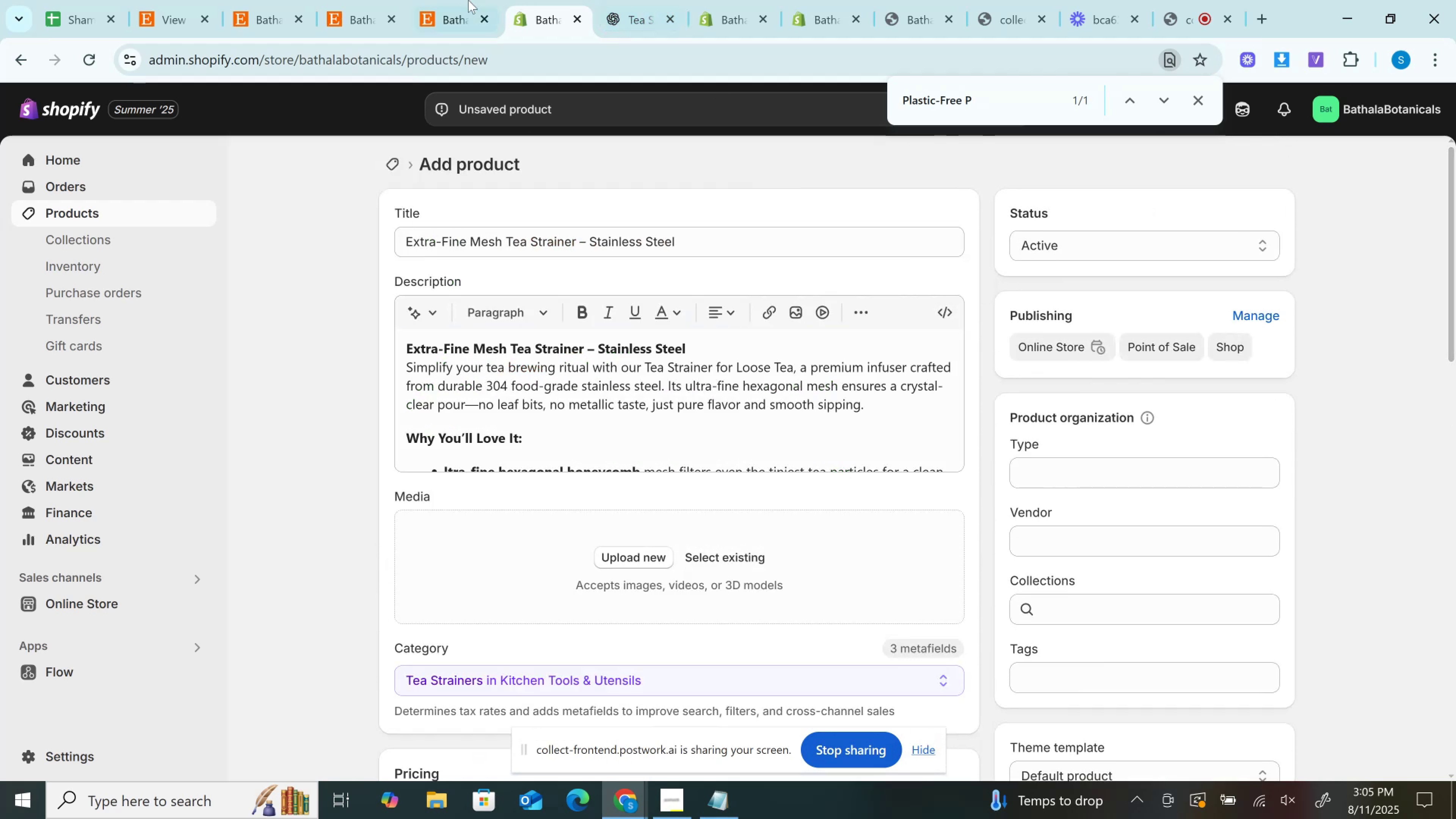 
left_click([446, 0])
 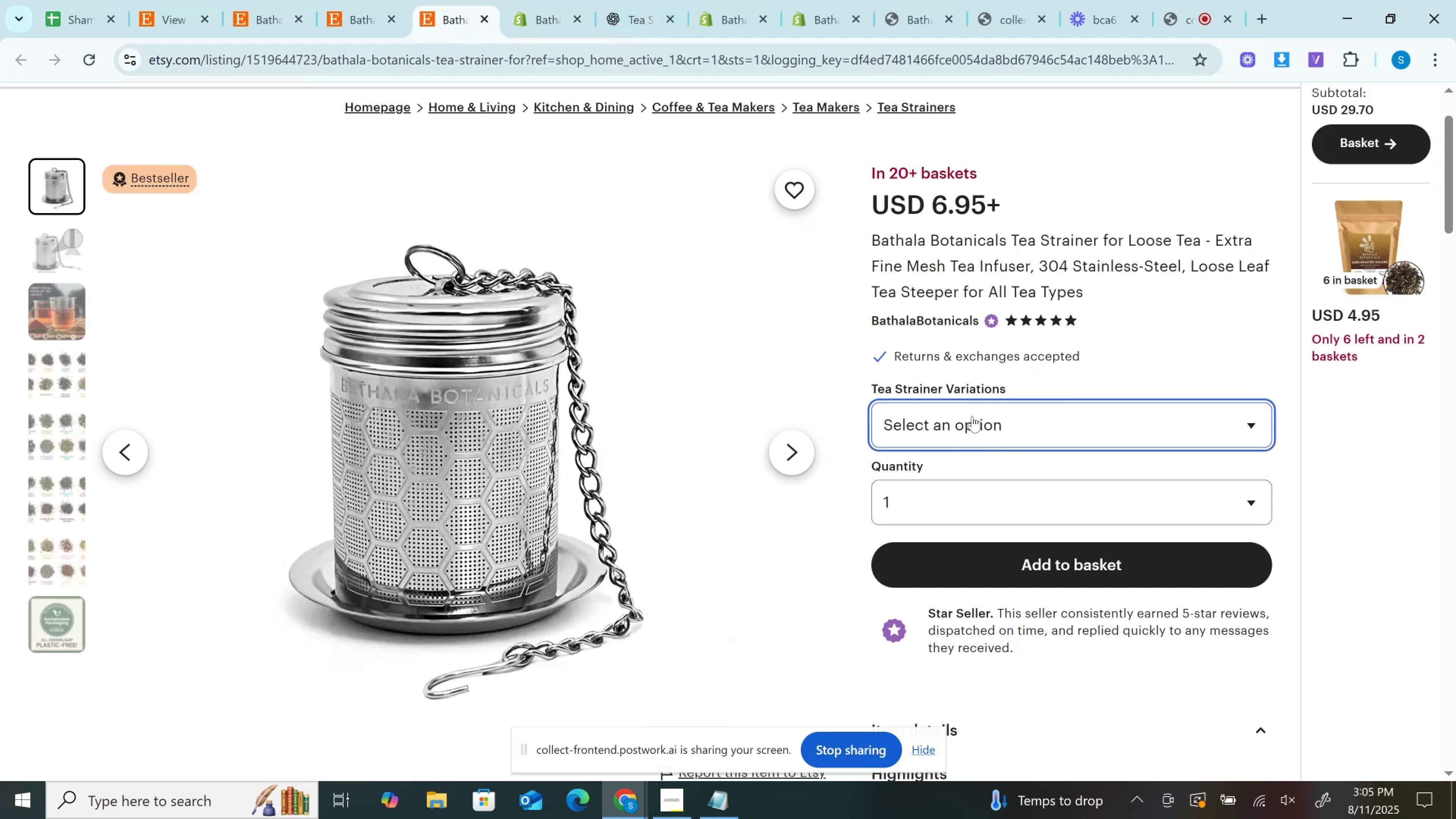 
right_click([971, 416])
 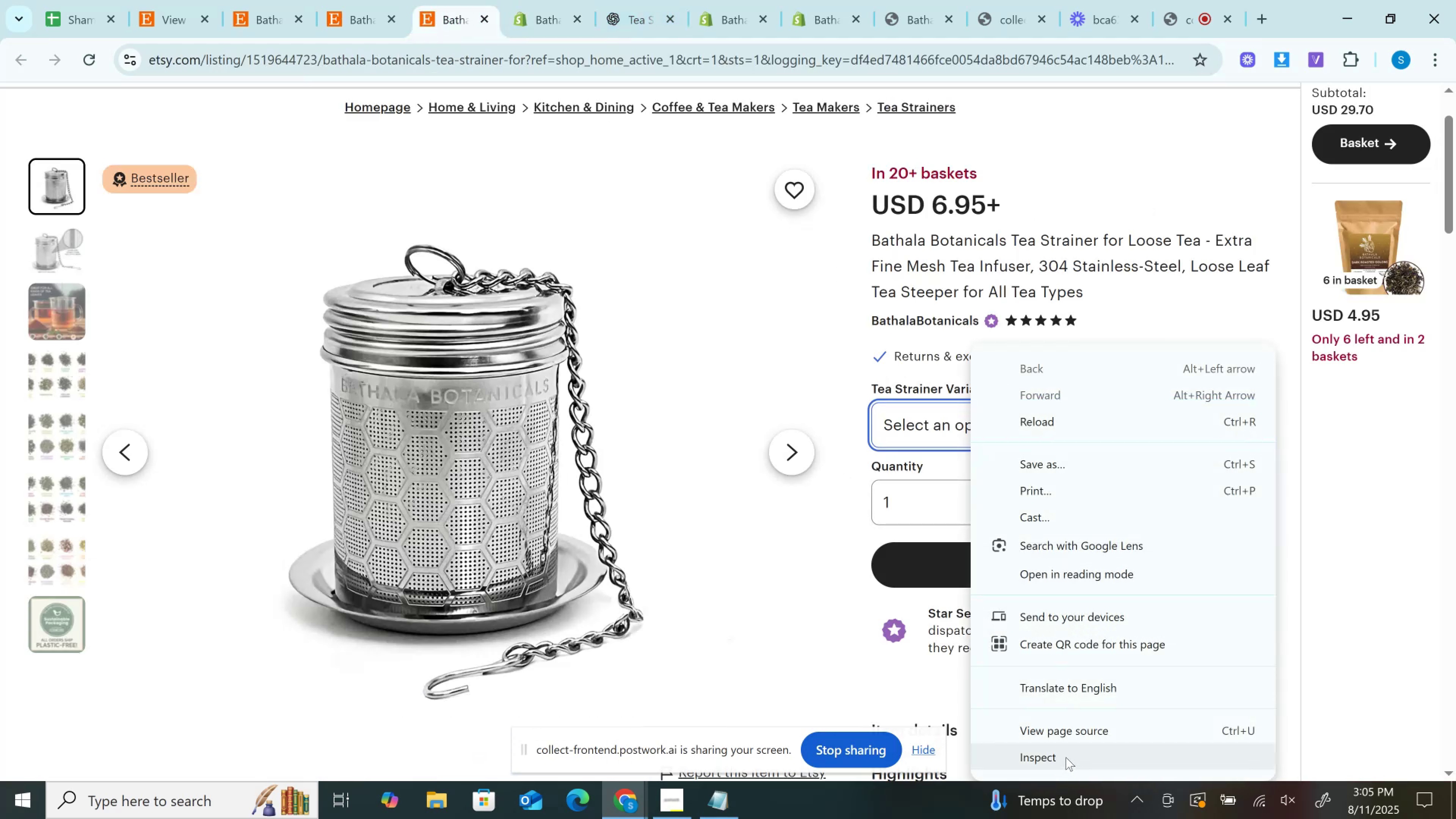 
left_click([1066, 756])
 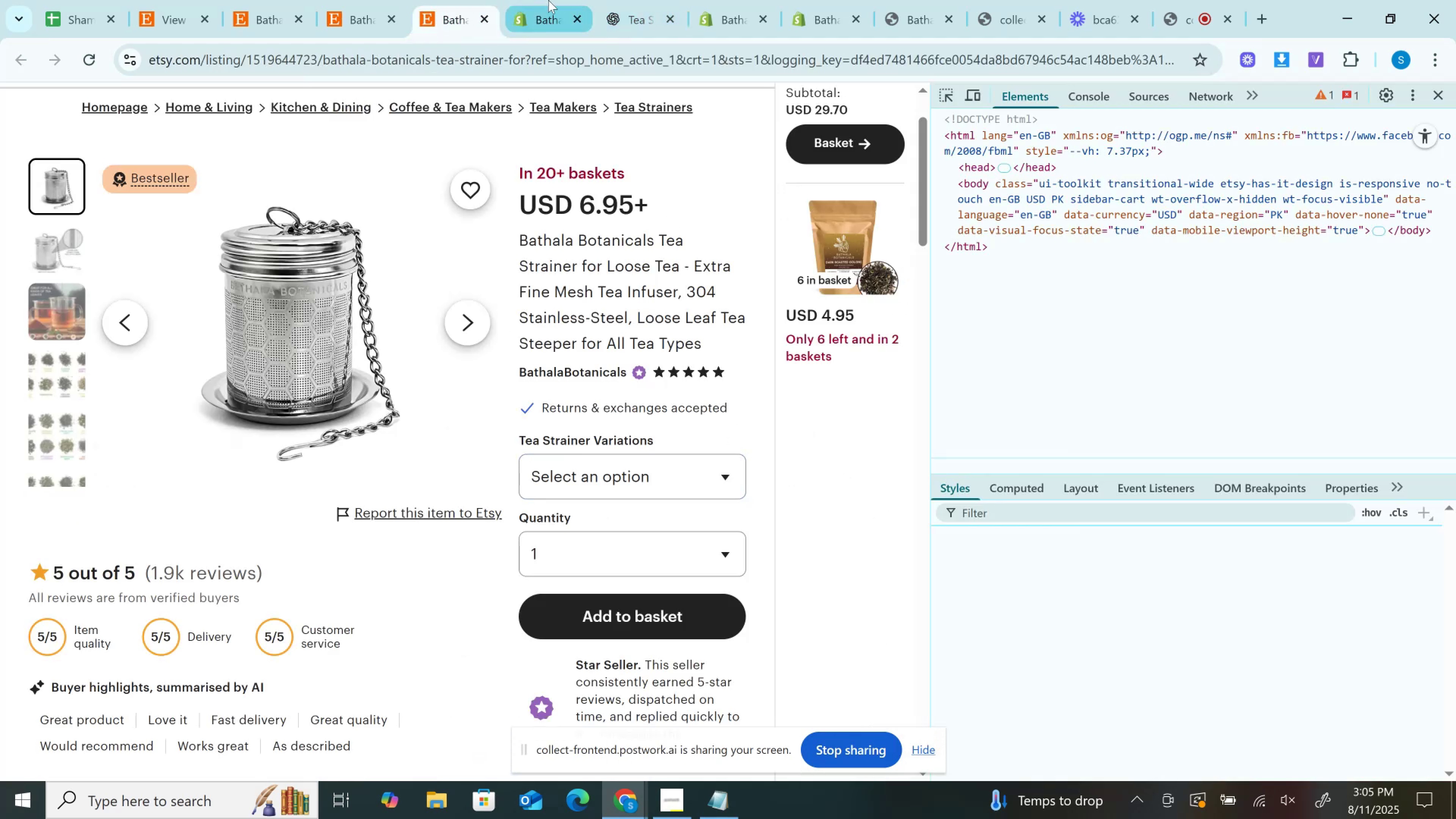 
left_click([548, 0])
 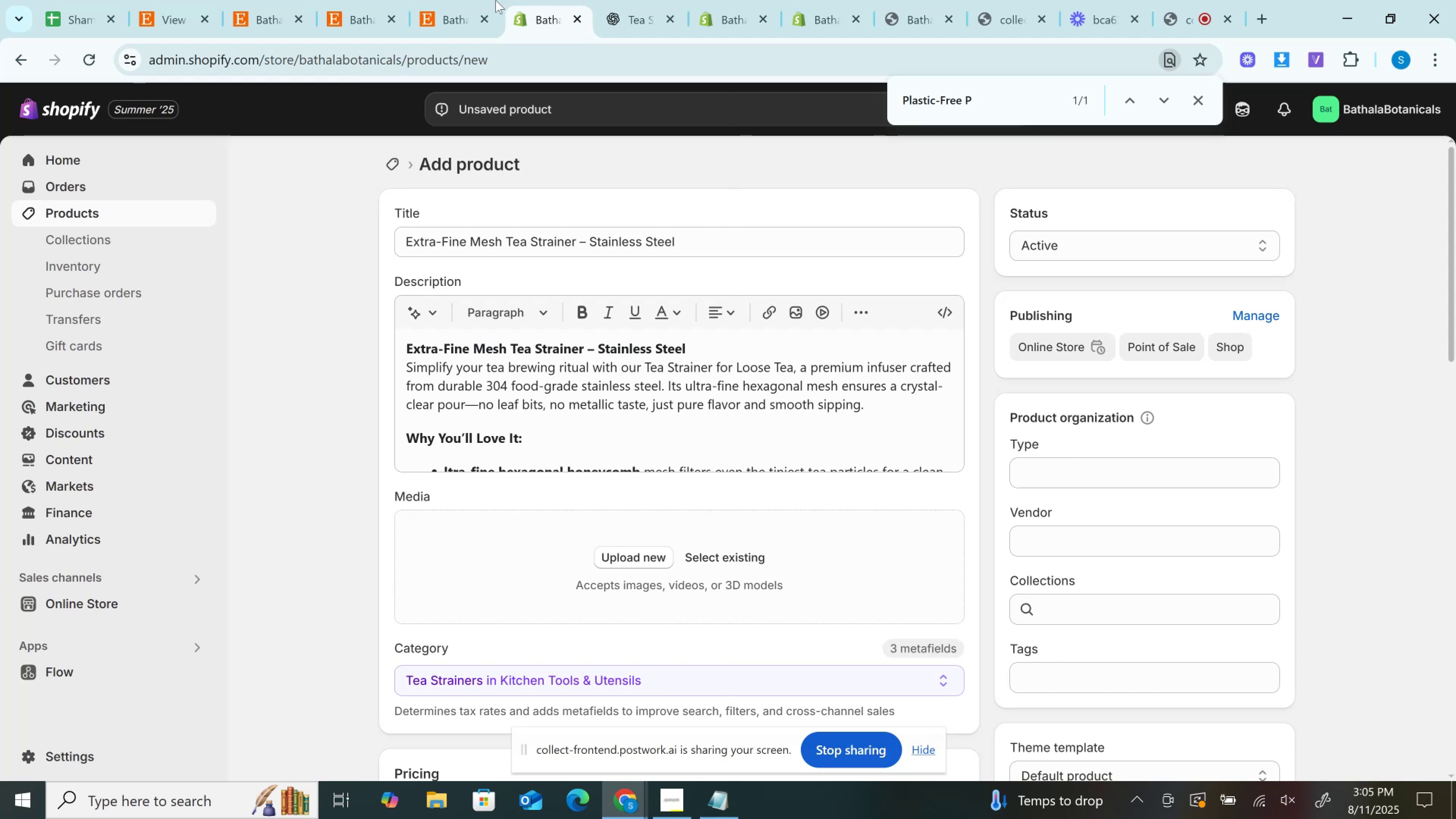 
left_click([458, 0])
 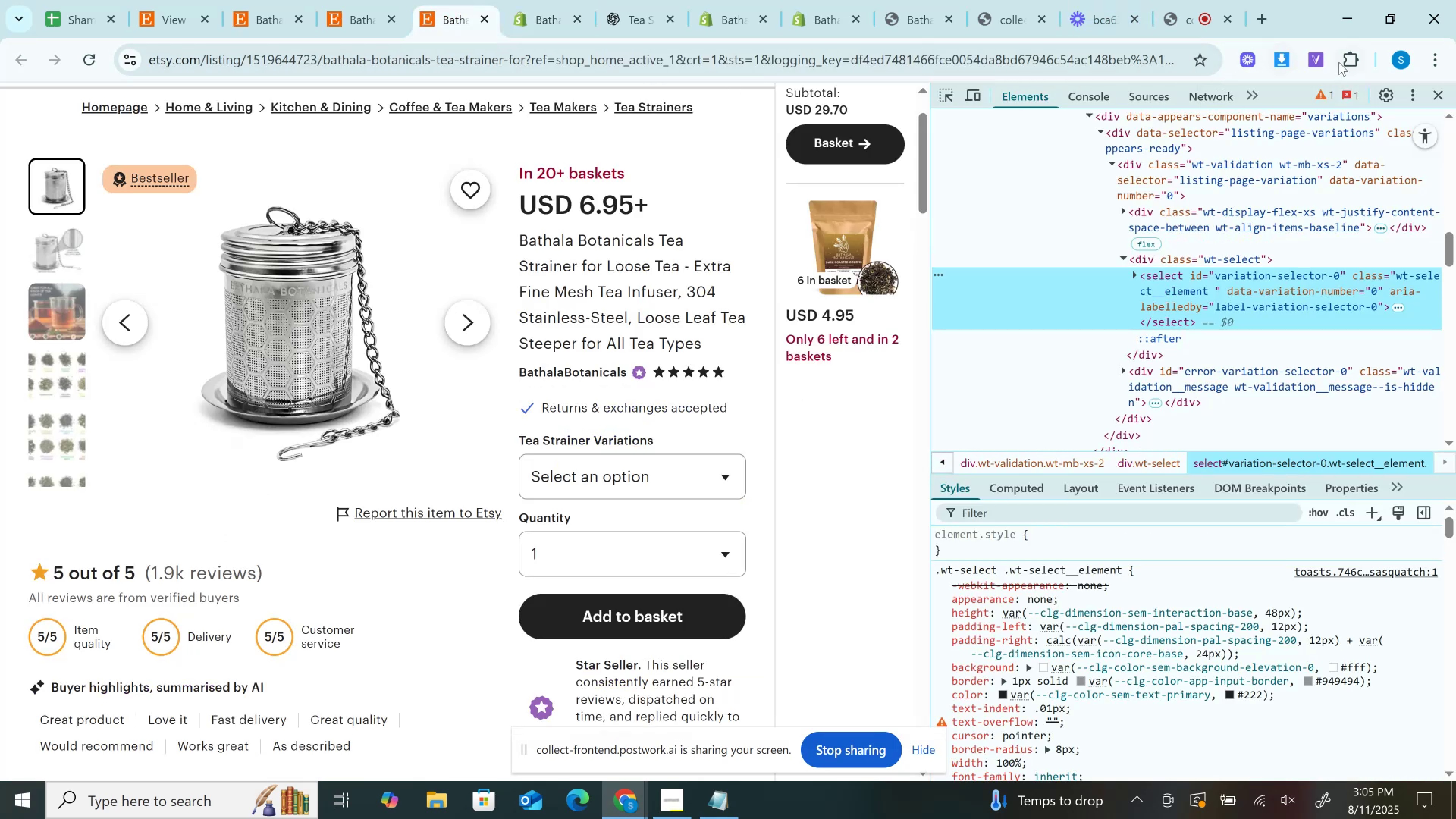 
left_click([1285, 57])
 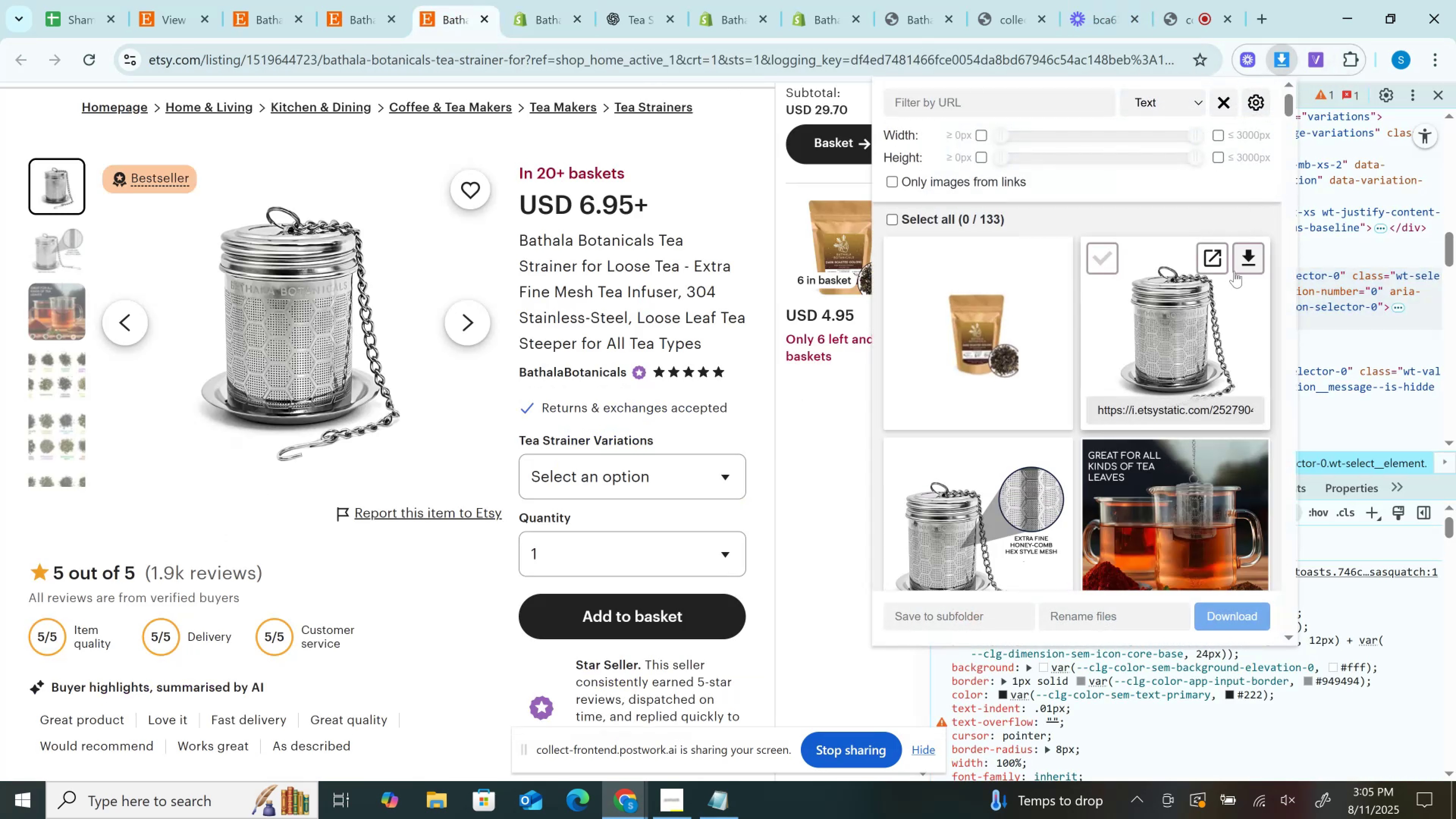 
left_click([1247, 271])
 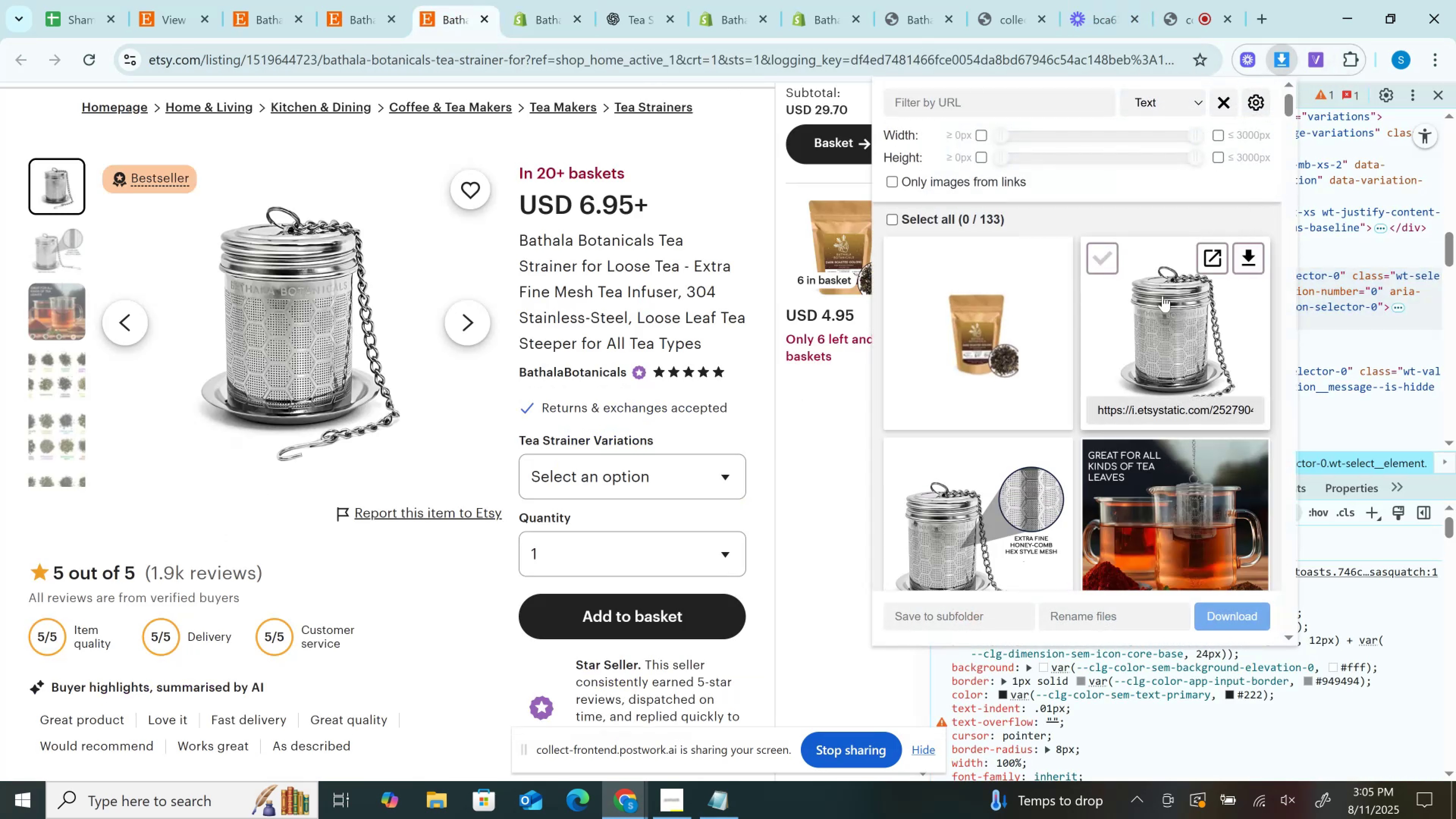 
scroll: coordinate [1151, 301], scroll_direction: down, amount: 1.0
 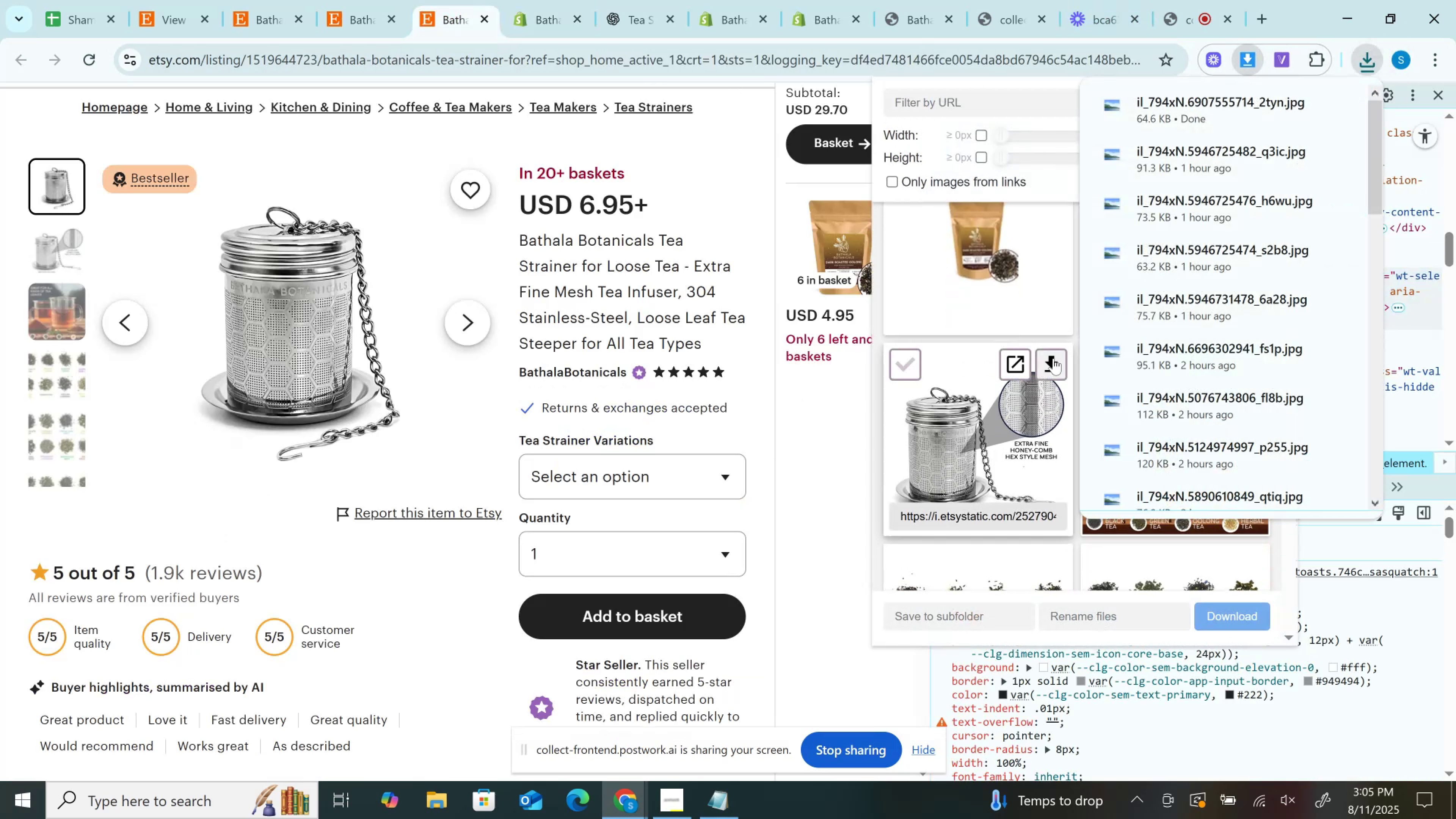 
left_click([1053, 358])
 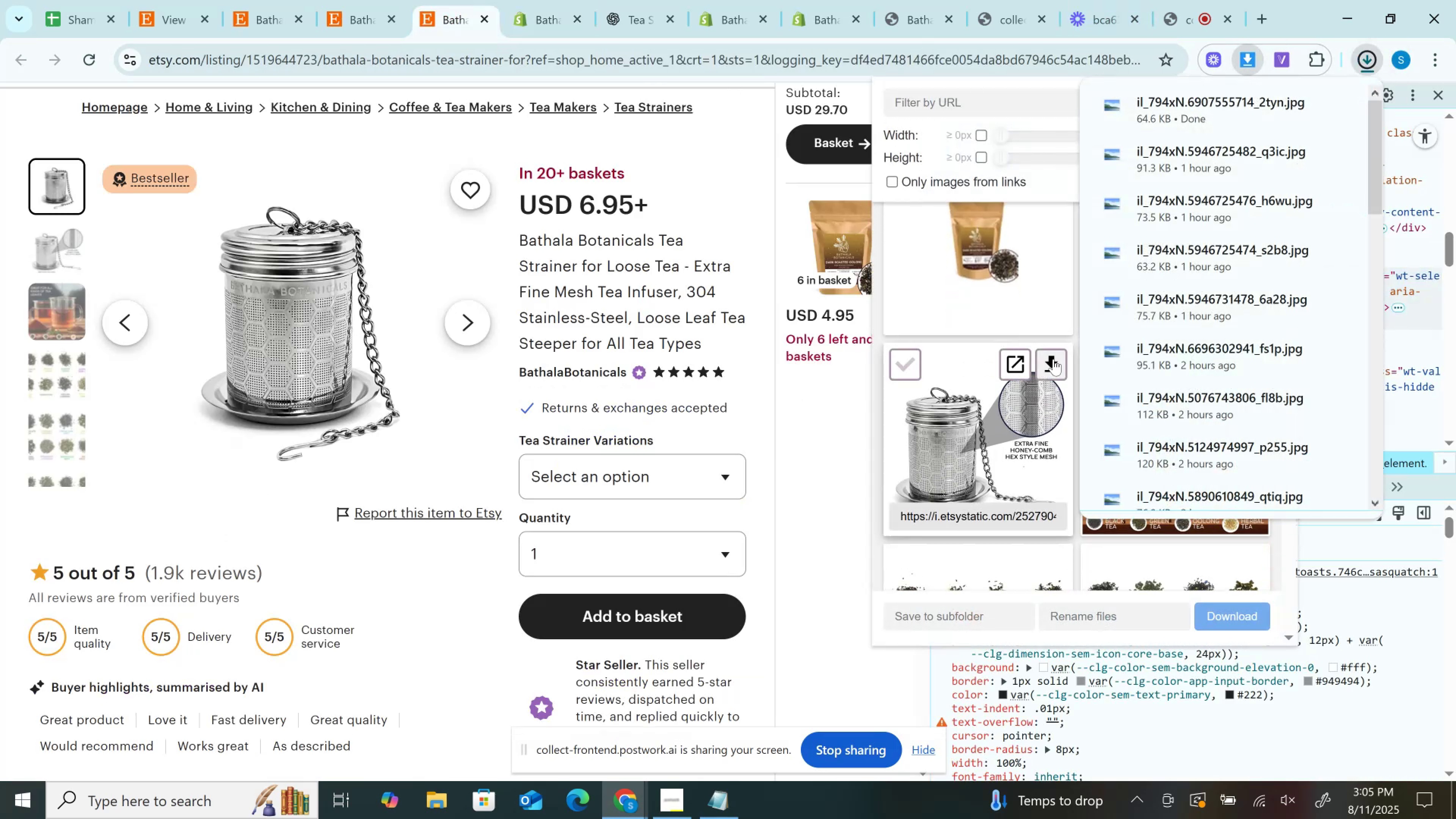 
scroll: coordinate [1050, 357], scroll_direction: down, amount: 7.0
 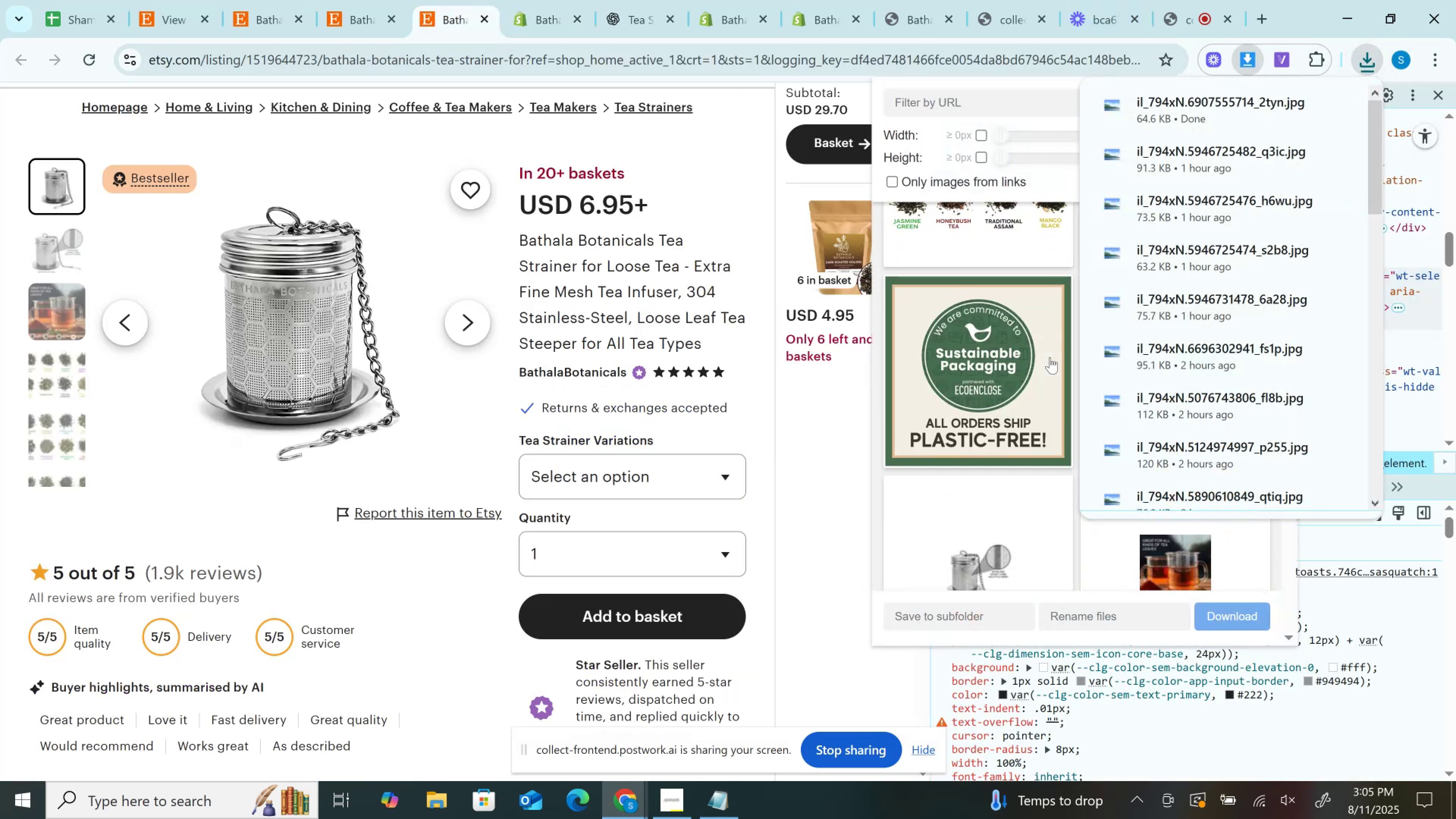 
scroll: coordinate [1050, 357], scroll_direction: up, amount: 11.0
 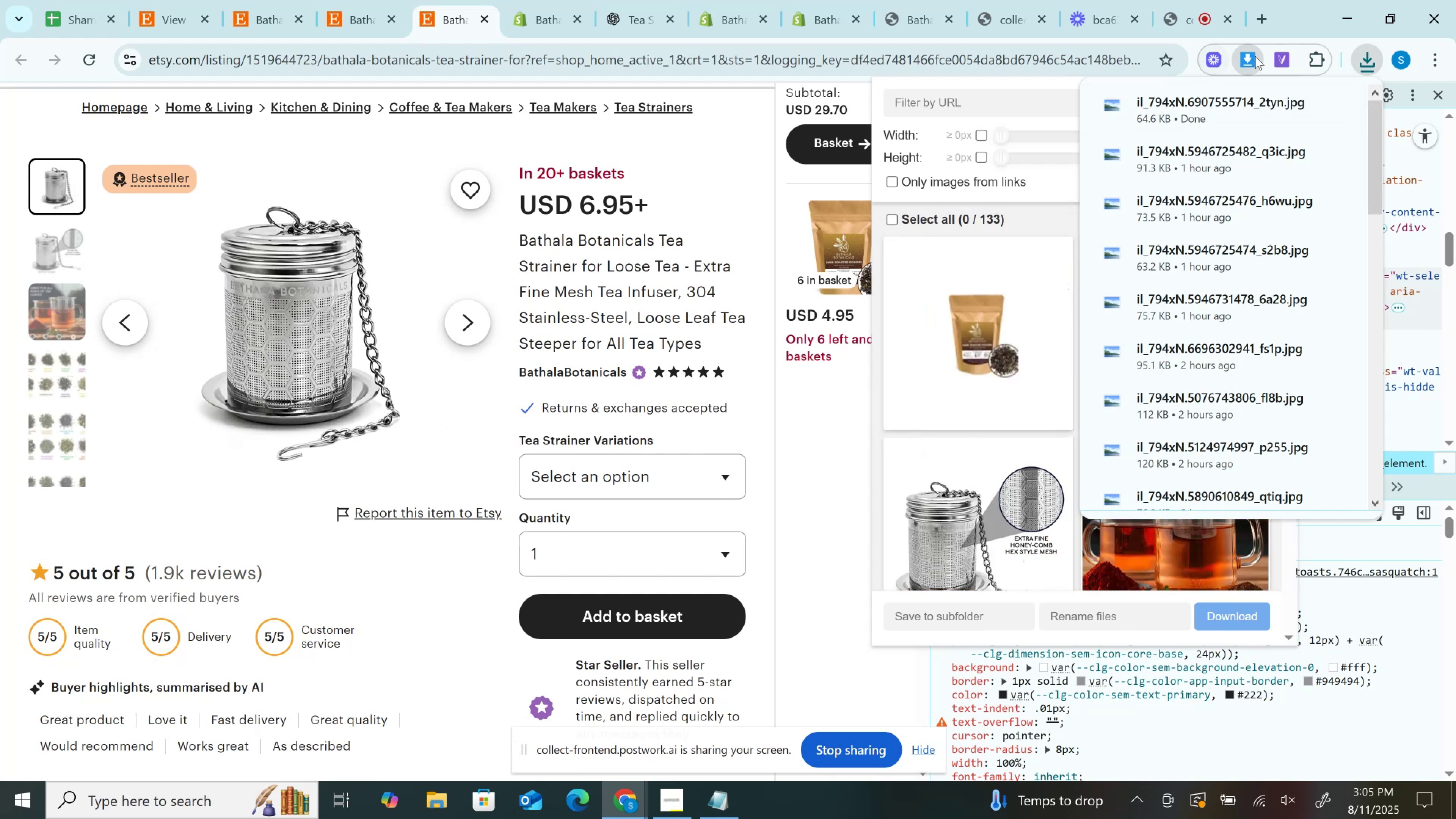 
left_click([1255, 56])
 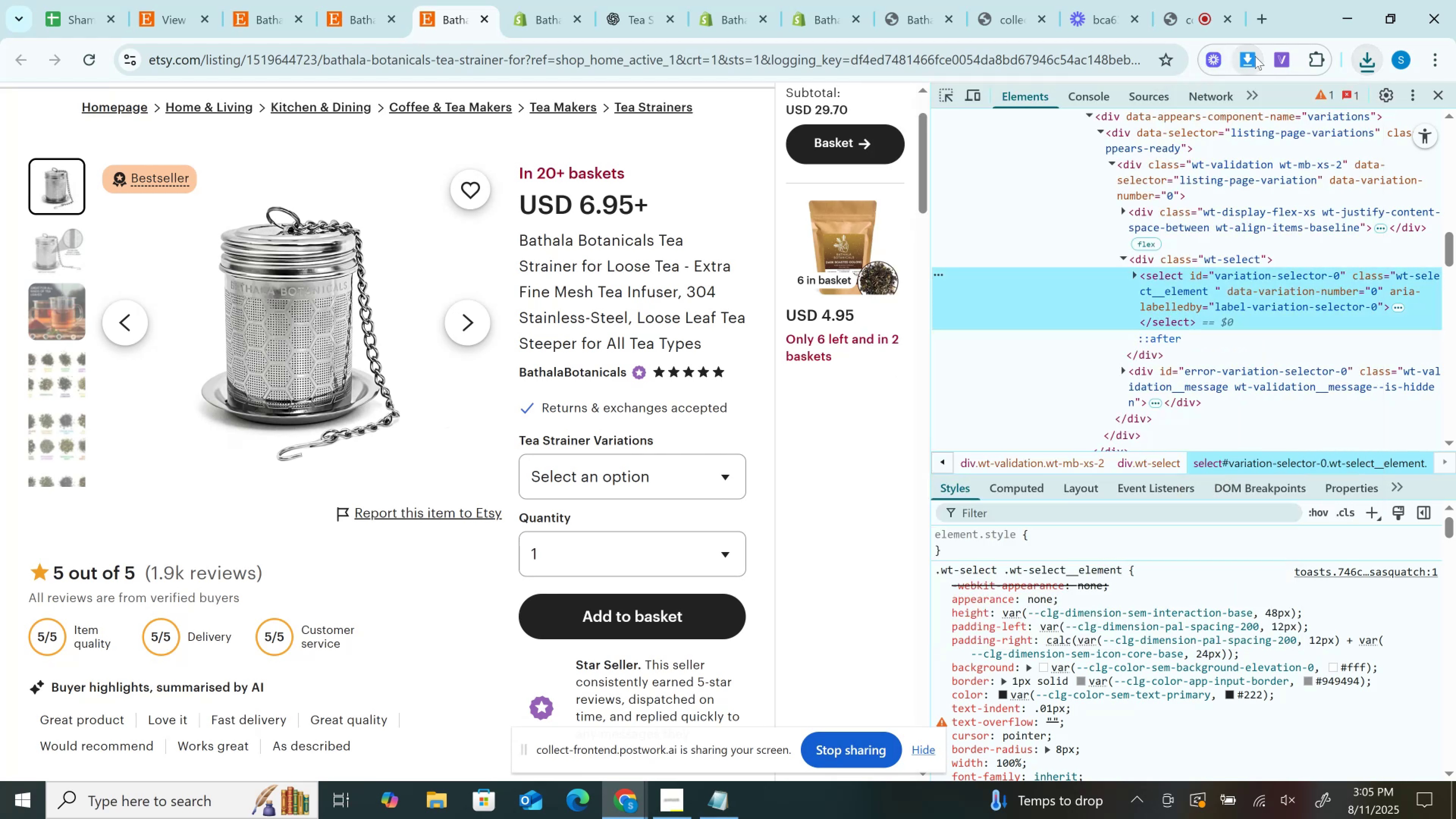 
left_click([1255, 56])
 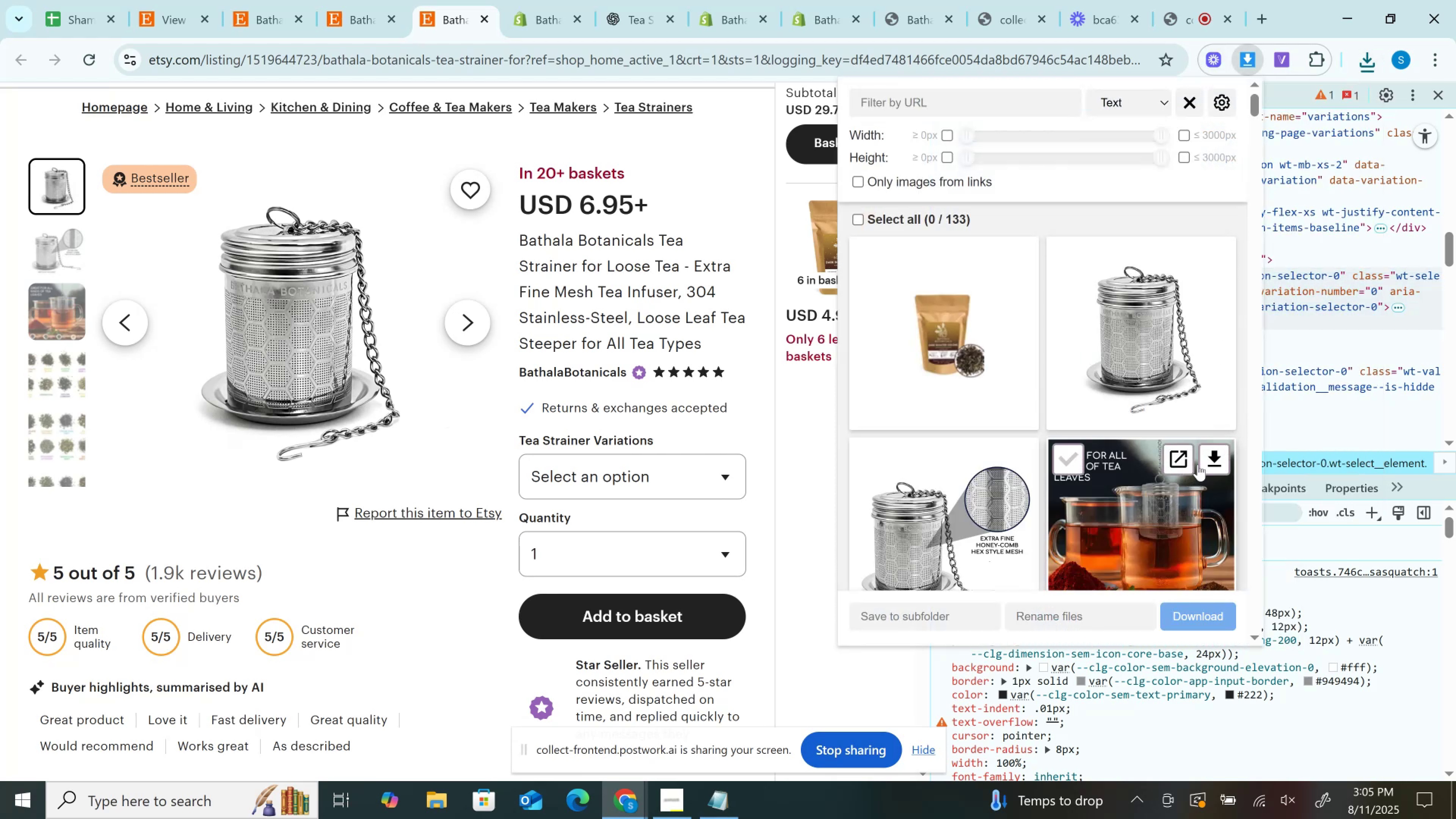 
left_click([1210, 459])
 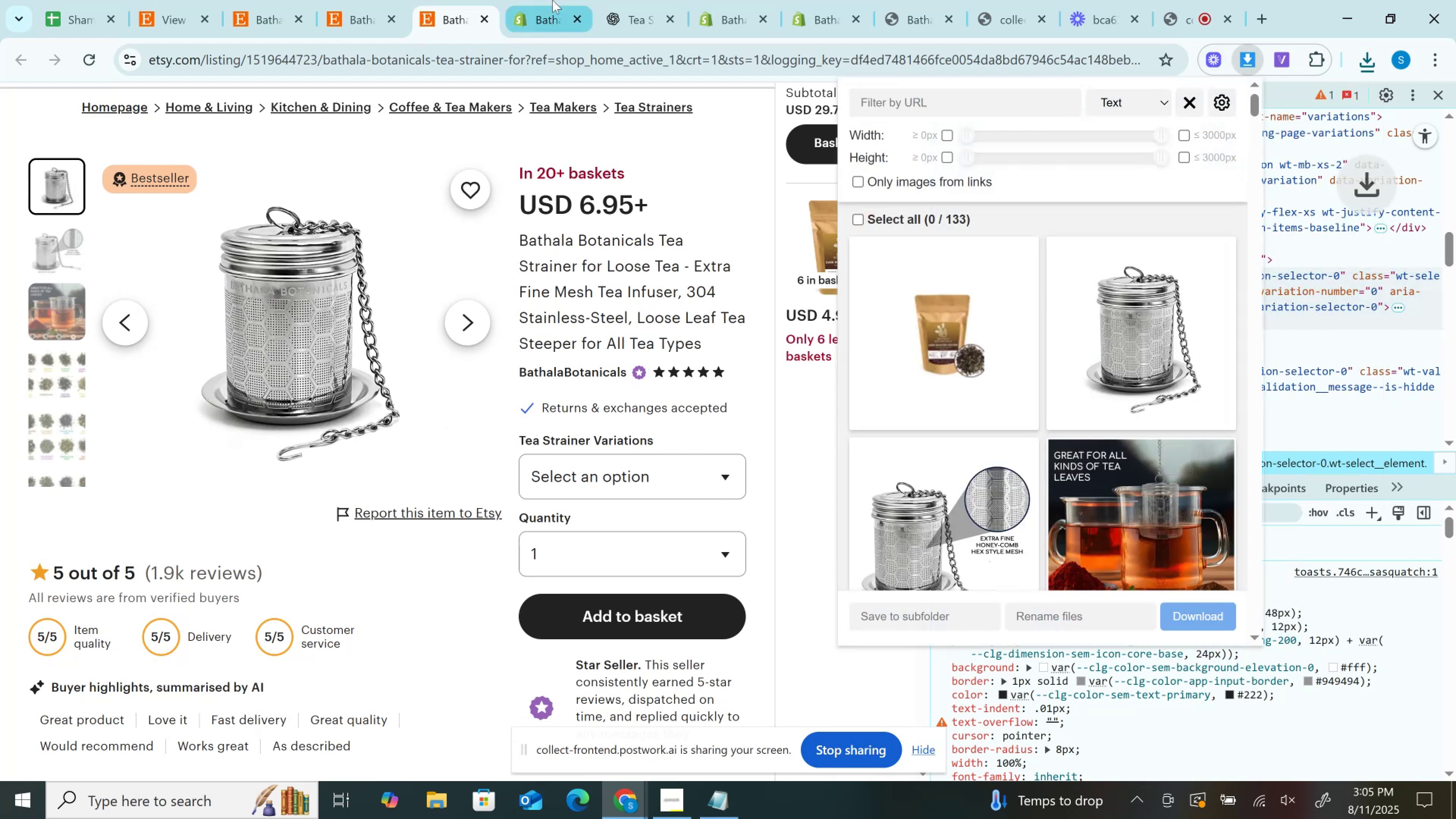 
left_click([551, 0])
 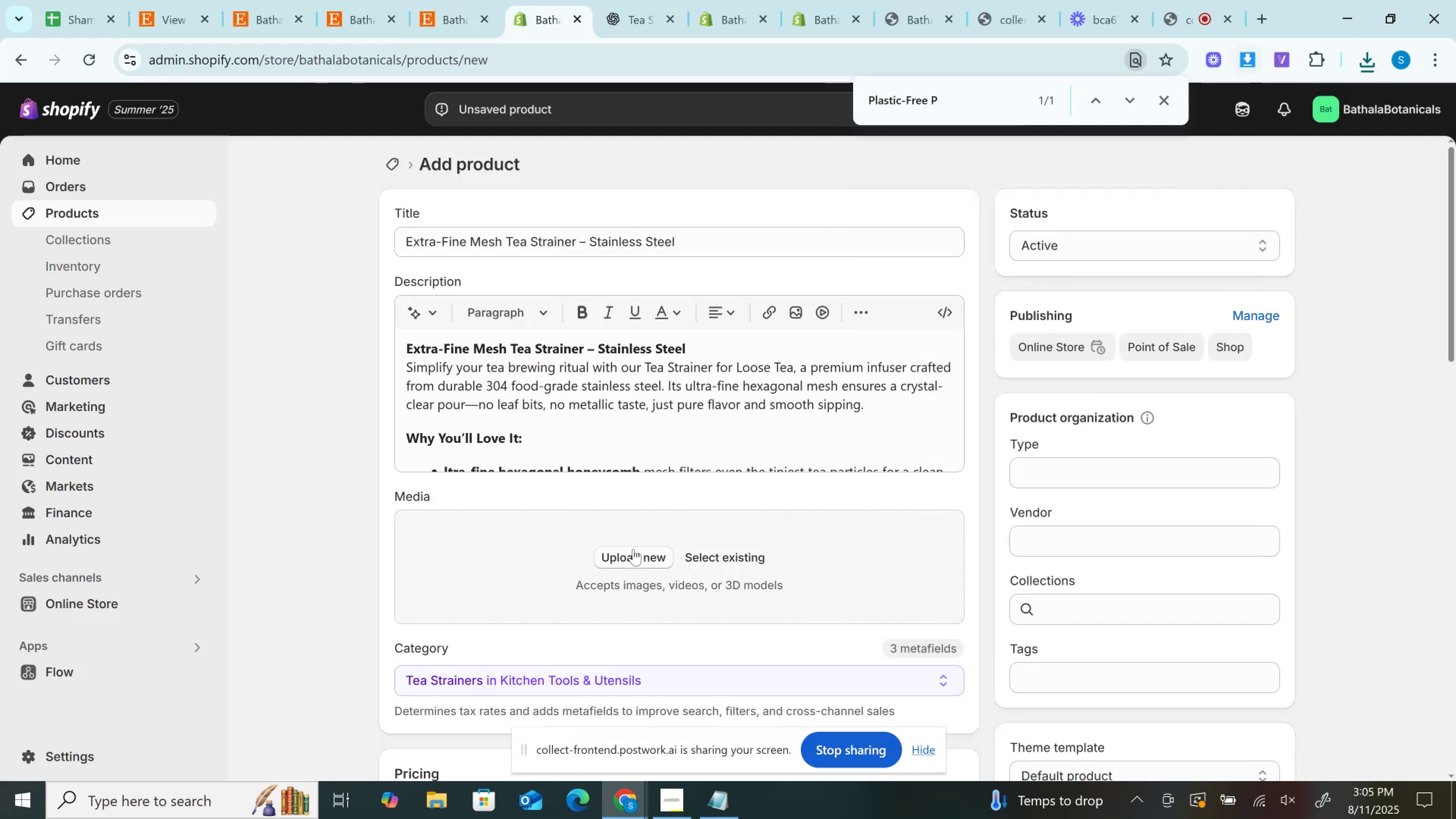 
left_click([633, 549])
 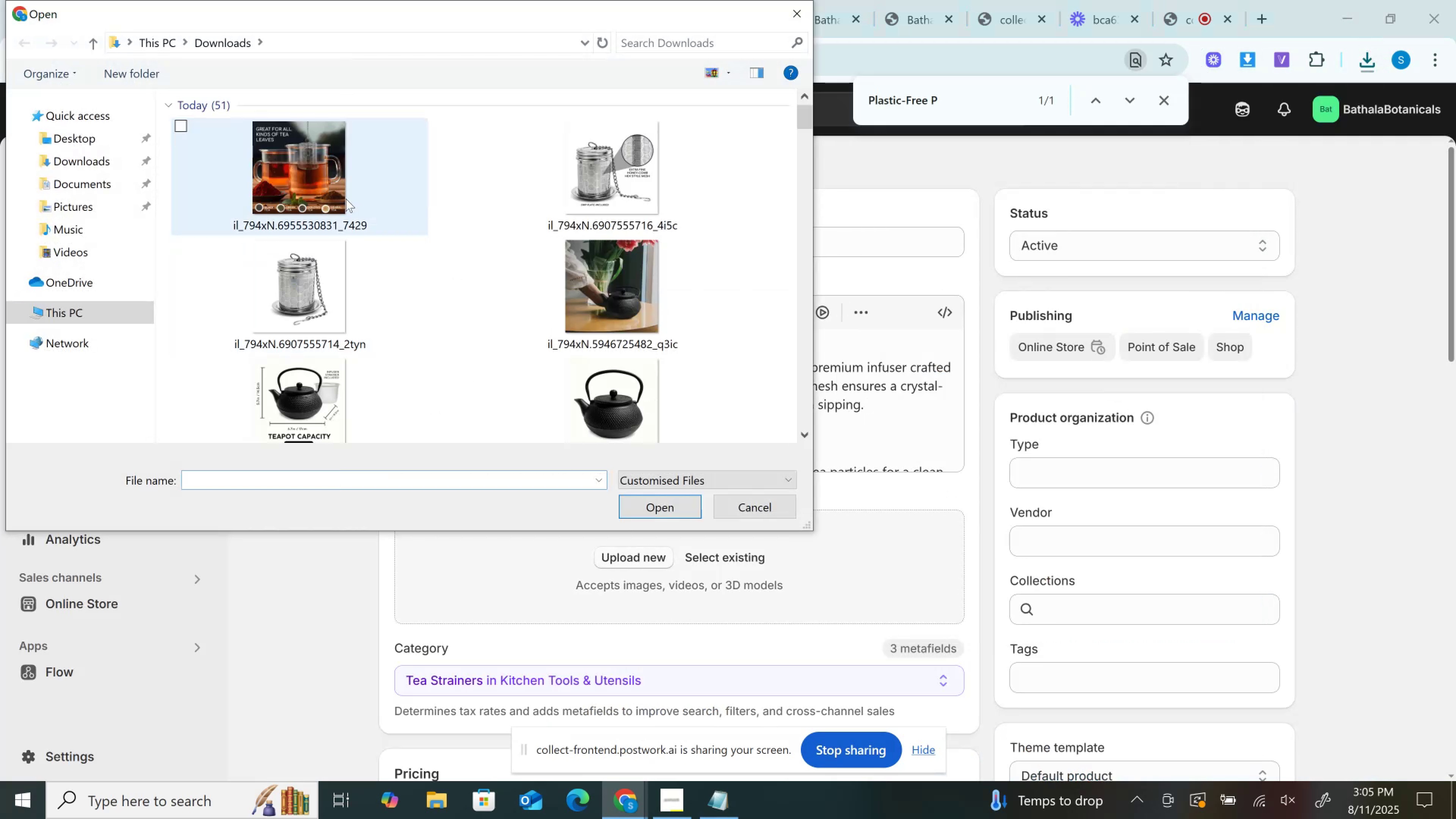 
left_click([343, 195])
 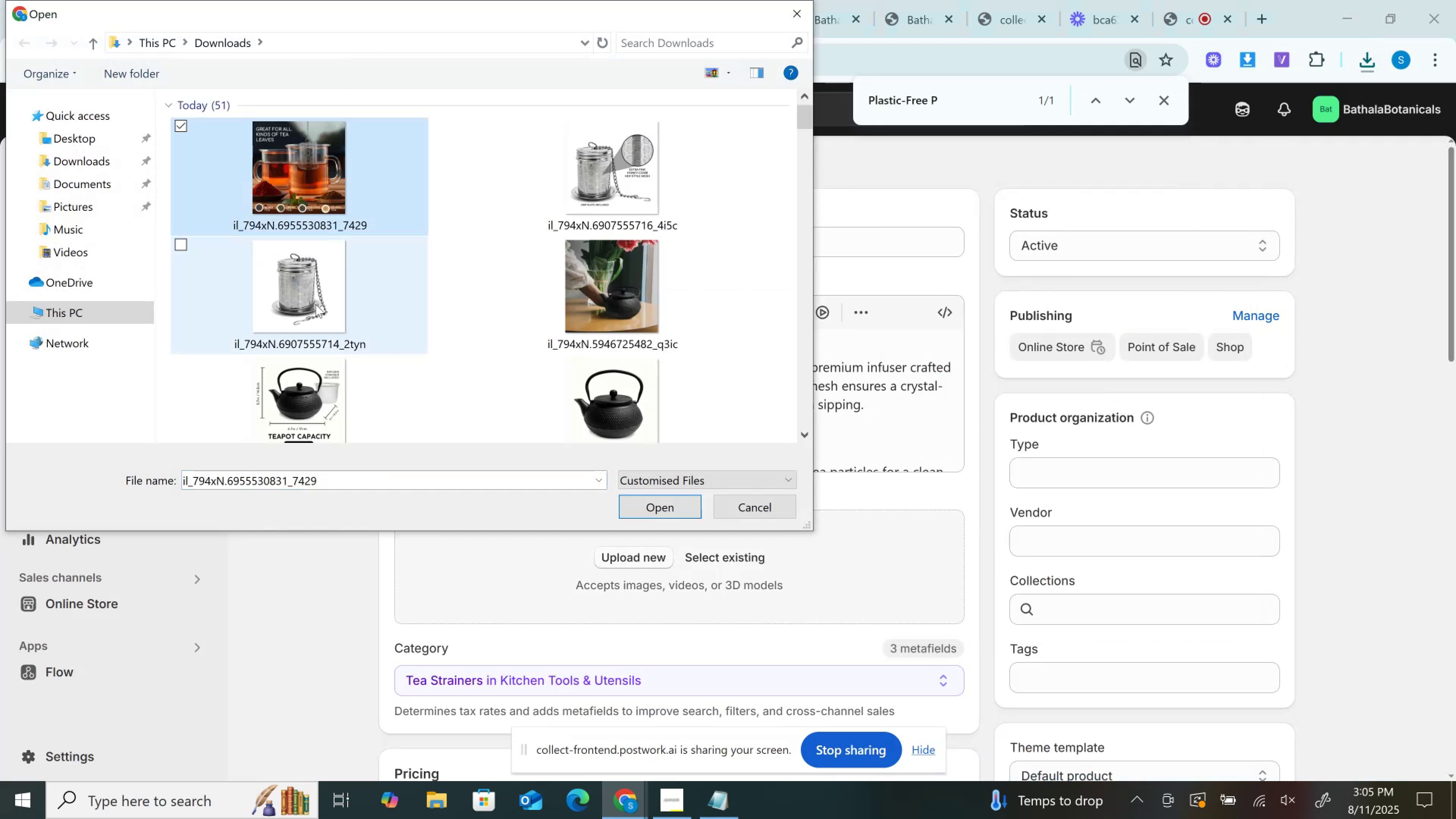 
hold_key(key=ControlLeft, duration=1.52)
left_click([314, 304])
 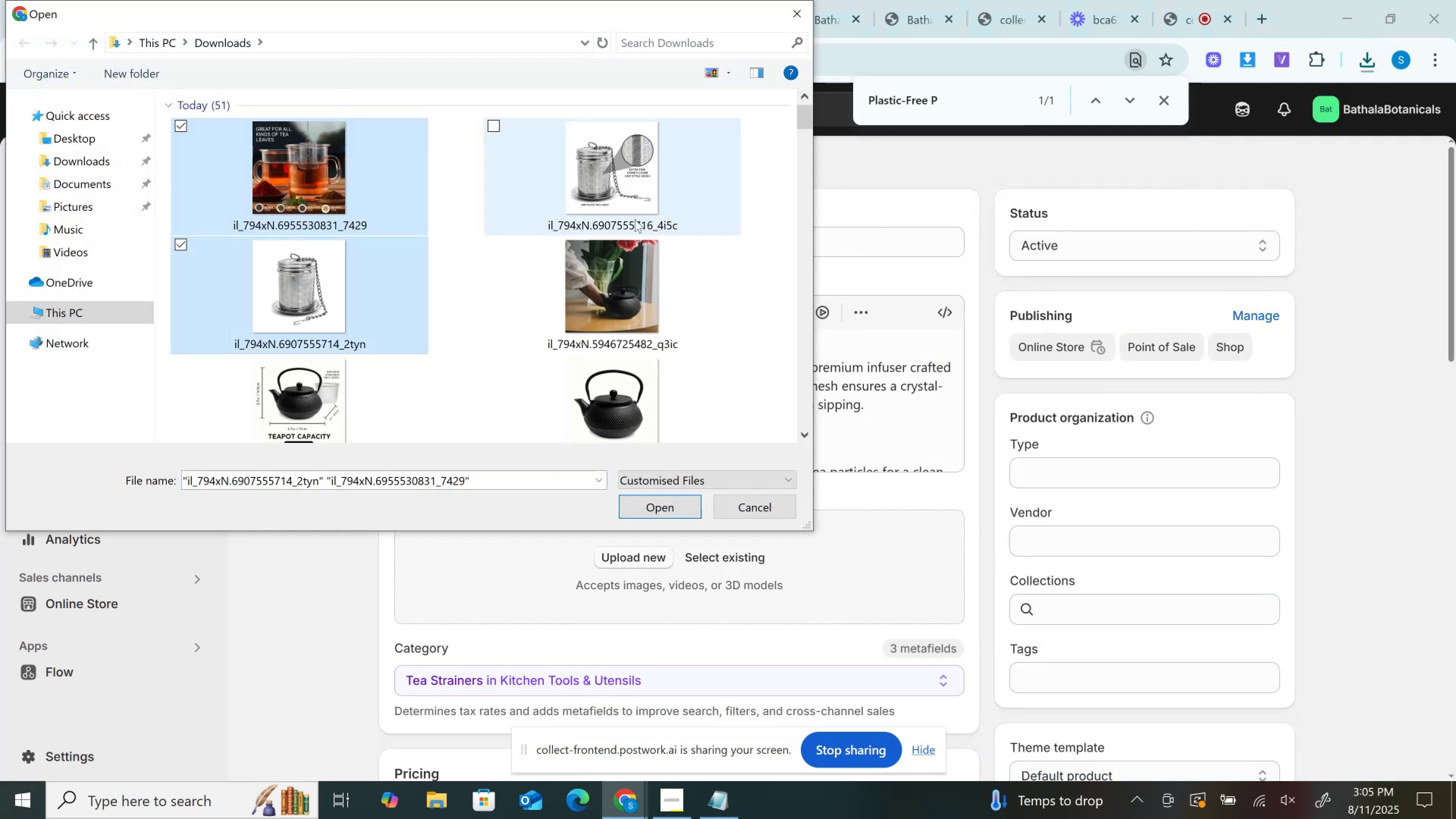 
left_click([624, 218])
 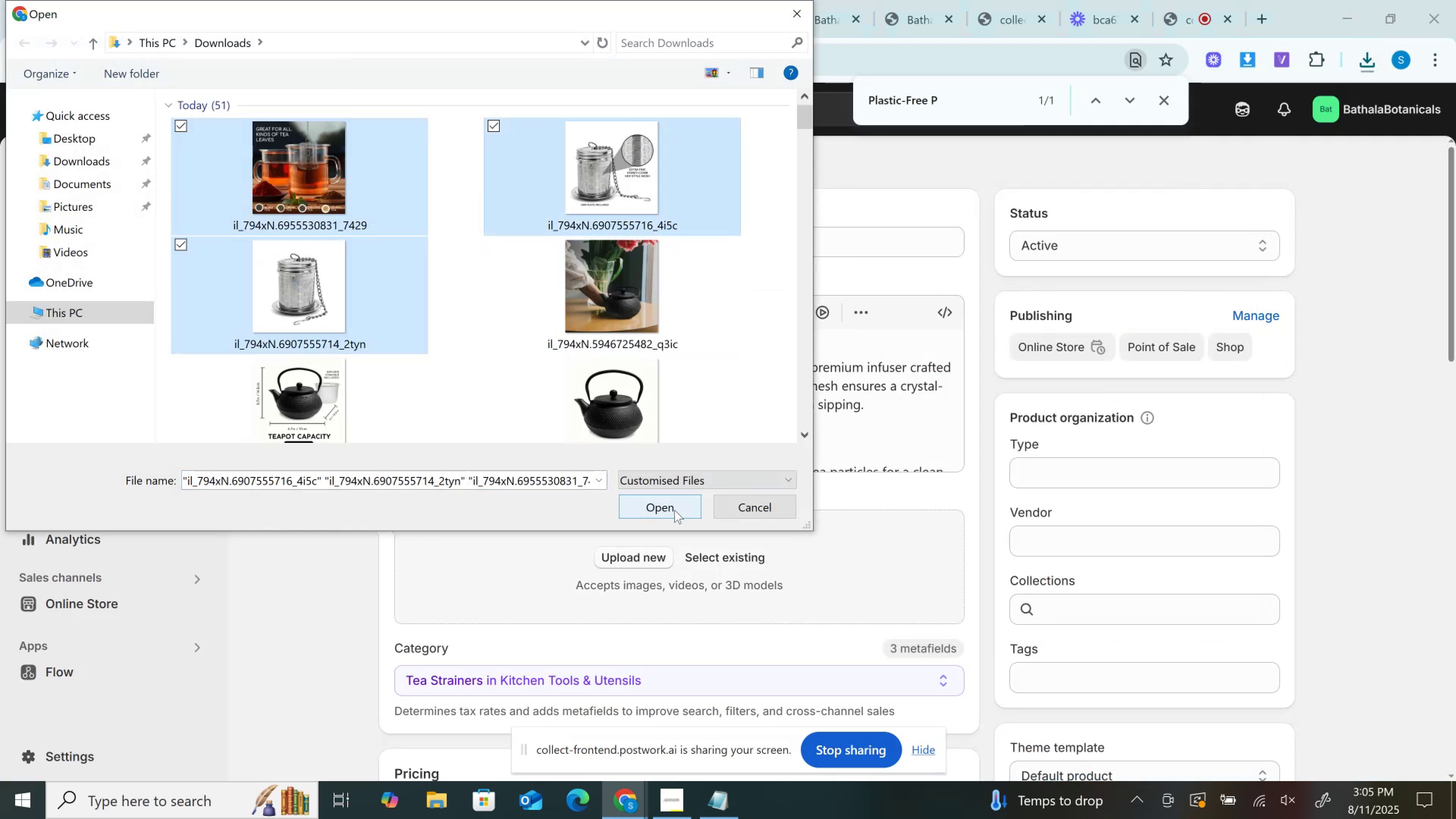 
left_click([675, 510])
 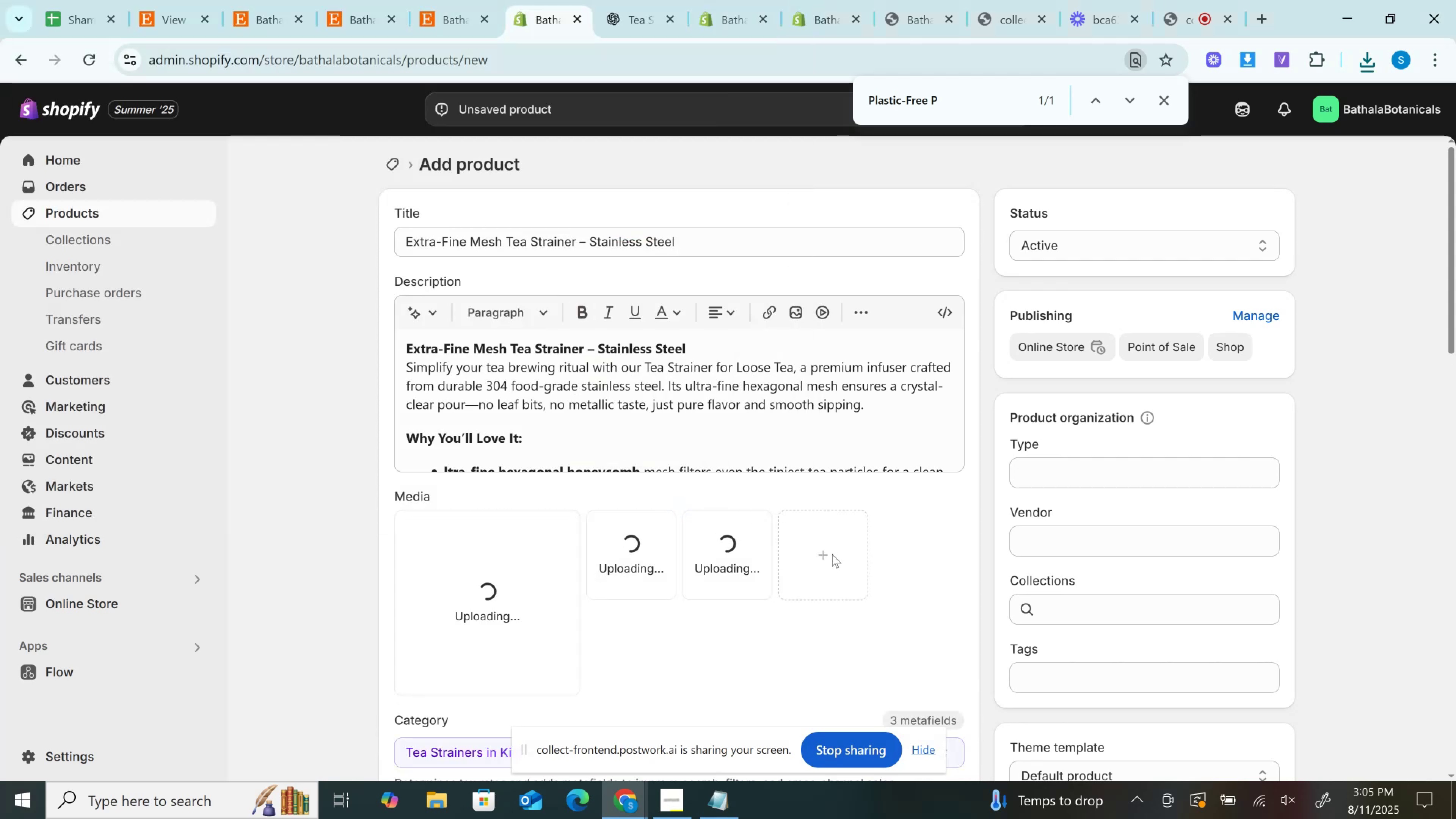 
left_click([832, 554])
 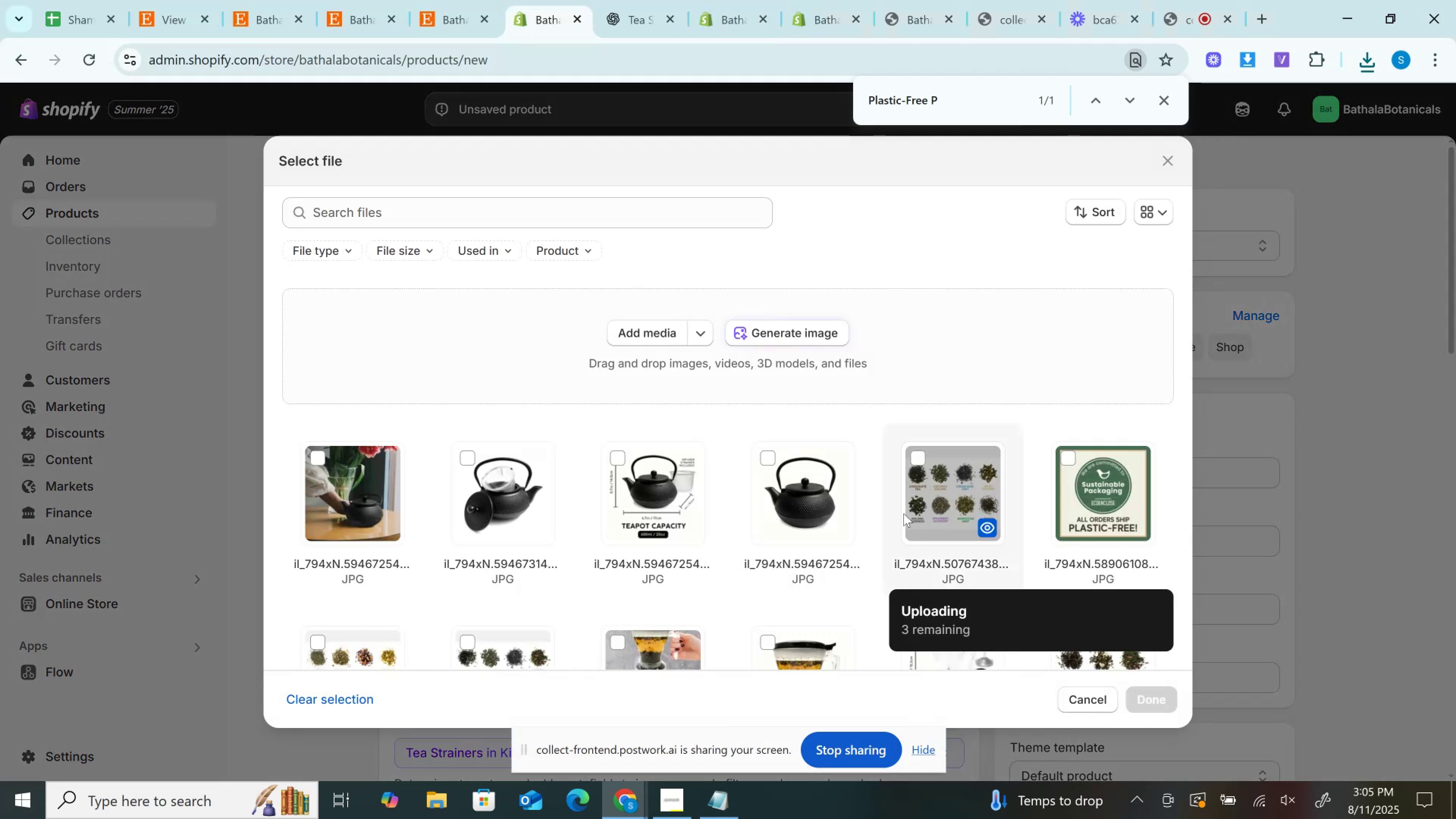 
left_click([950, 486])
 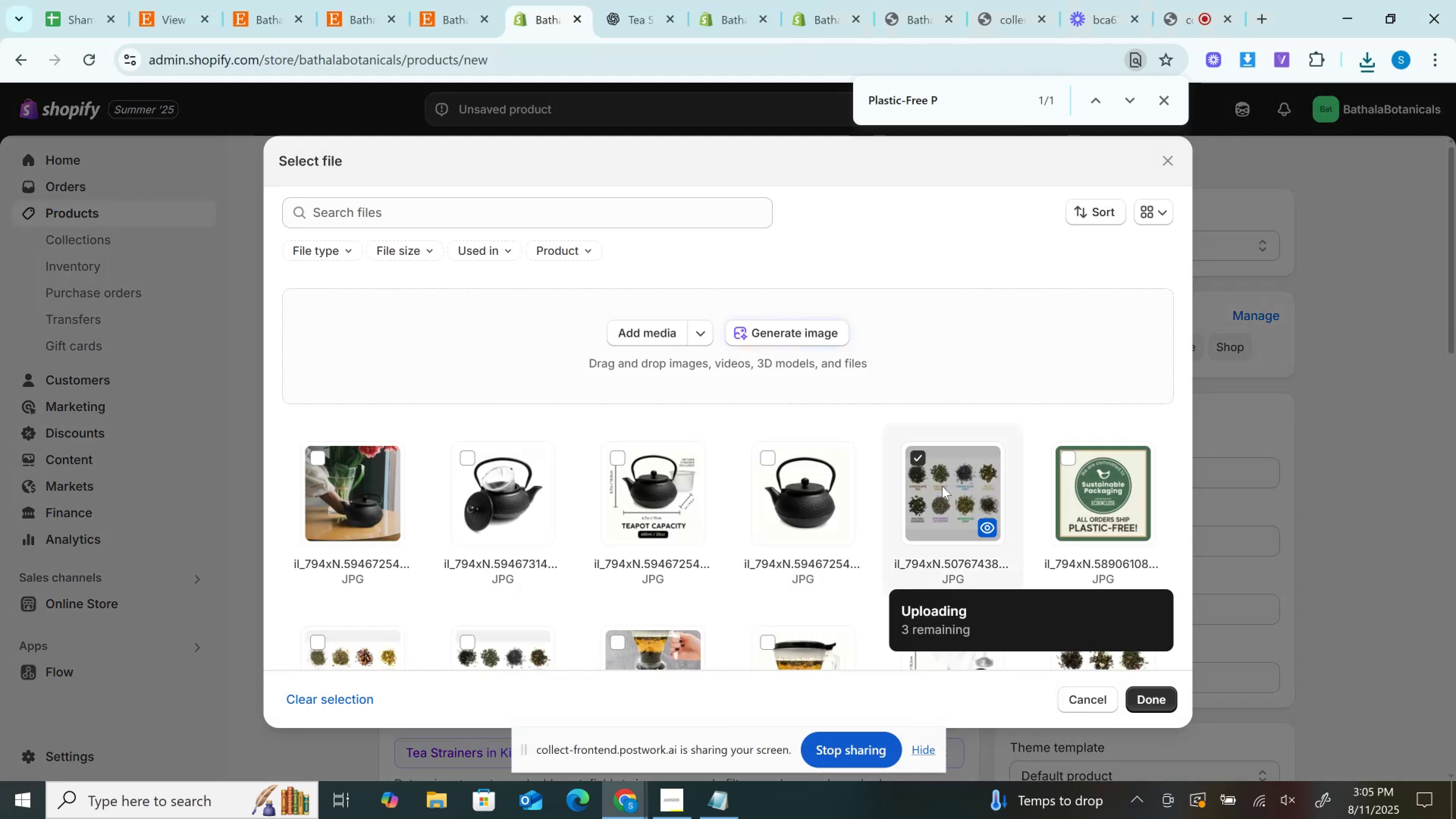 
scroll: coordinate [937, 486], scroll_direction: down, amount: 1.0
 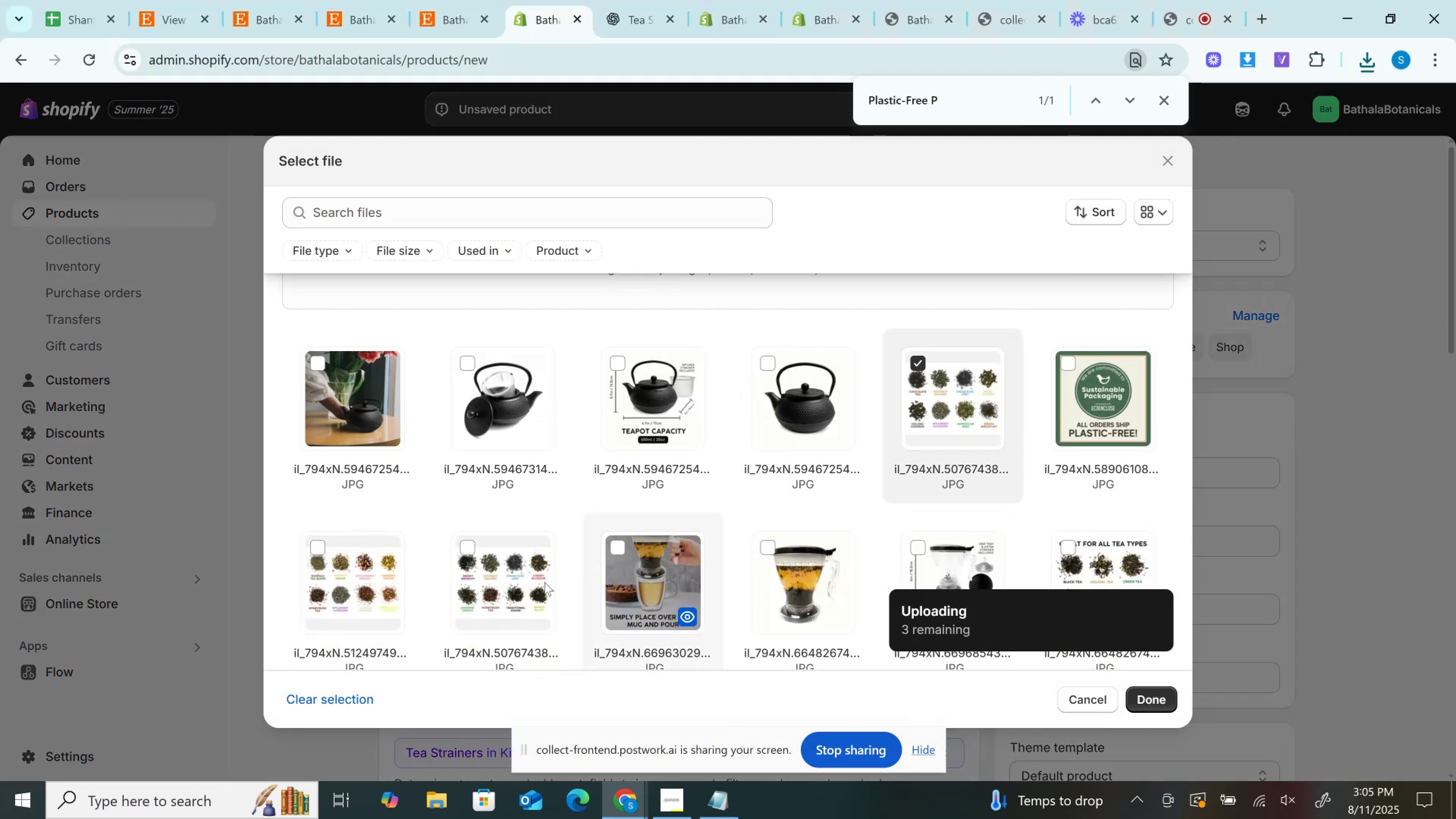 
left_click_drag(start_coordinate=[486, 587], to_coordinate=[479, 587])
 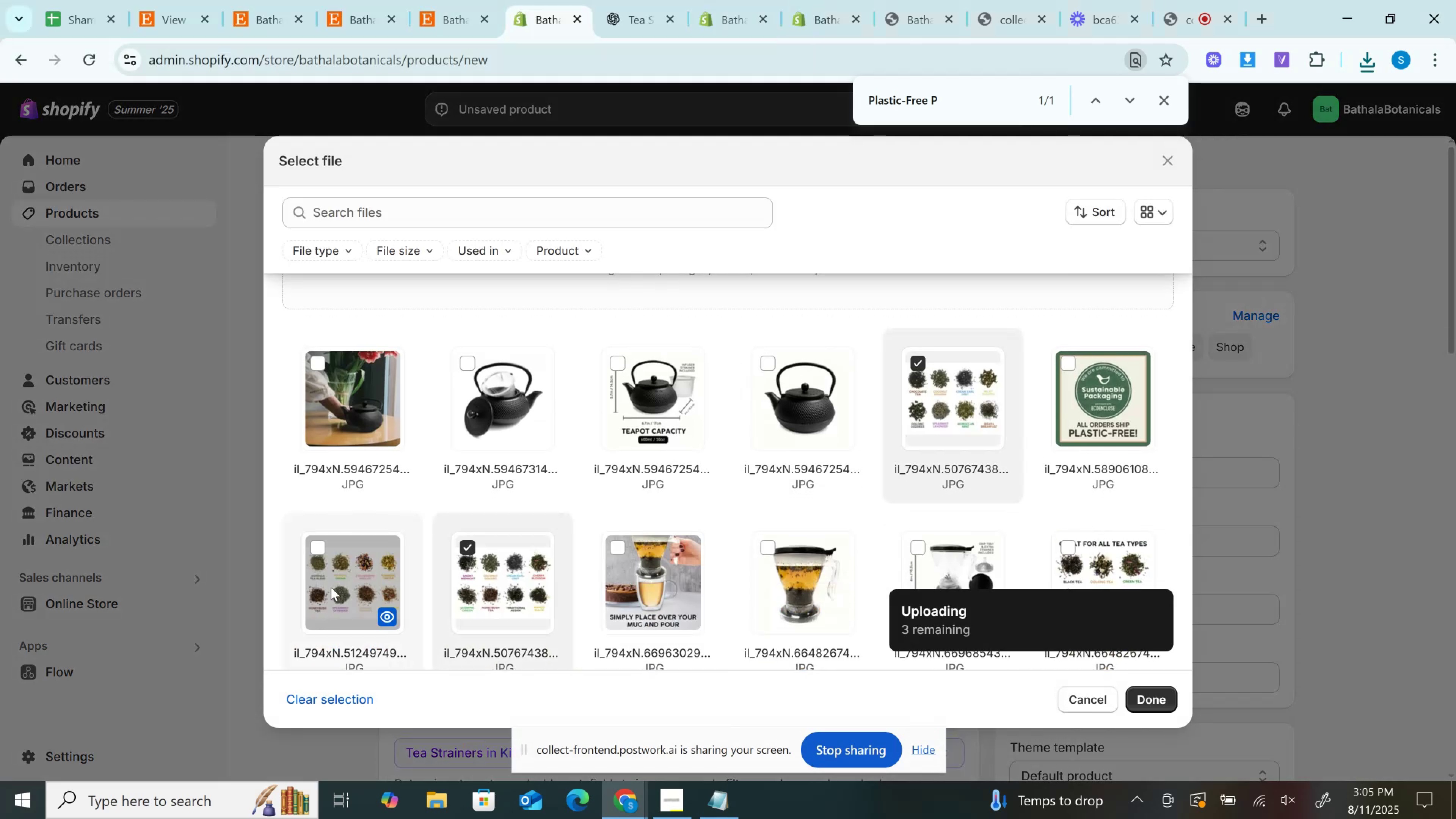 
double_click([331, 587])
 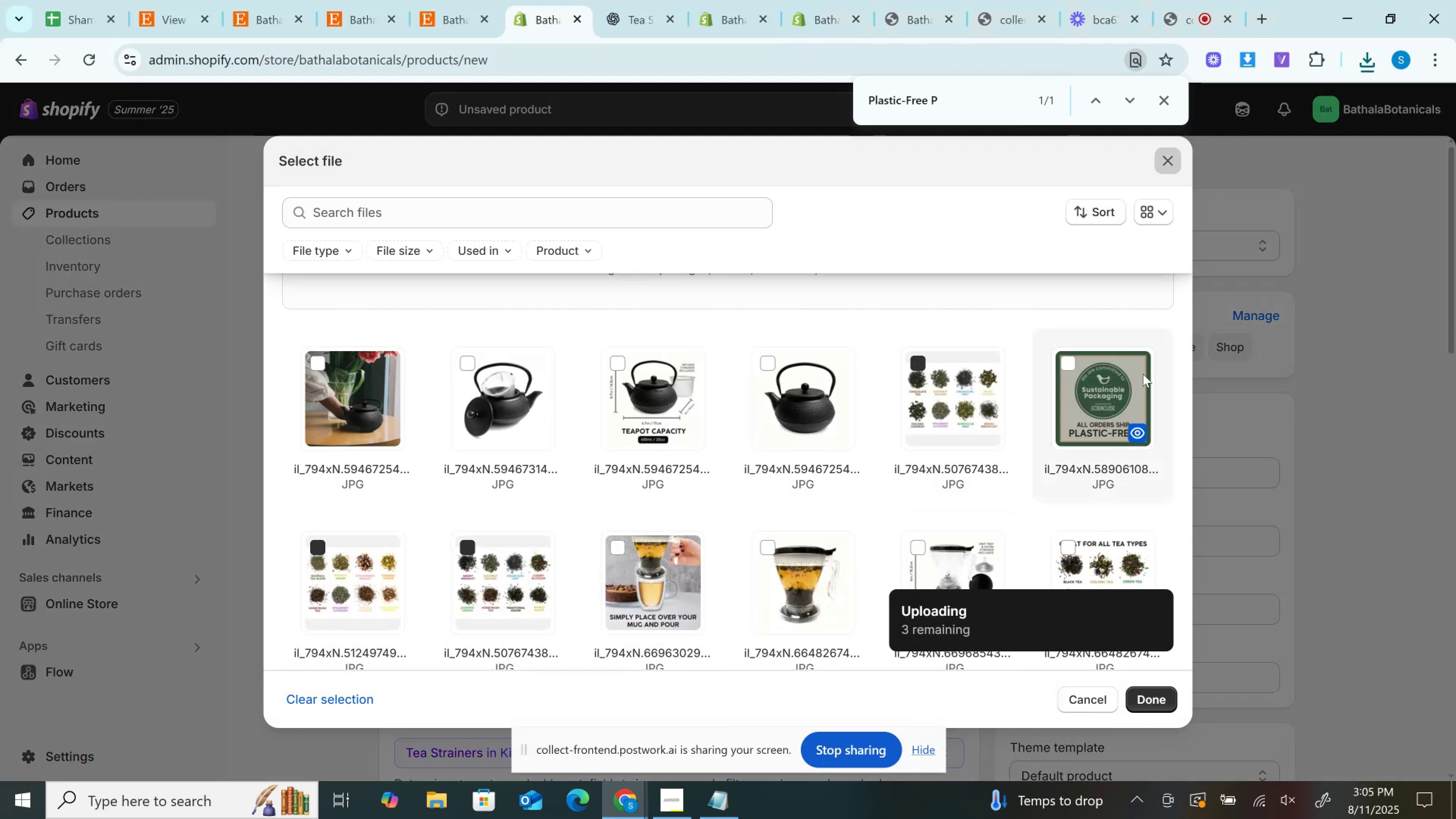 
double_click([1143, 374])
 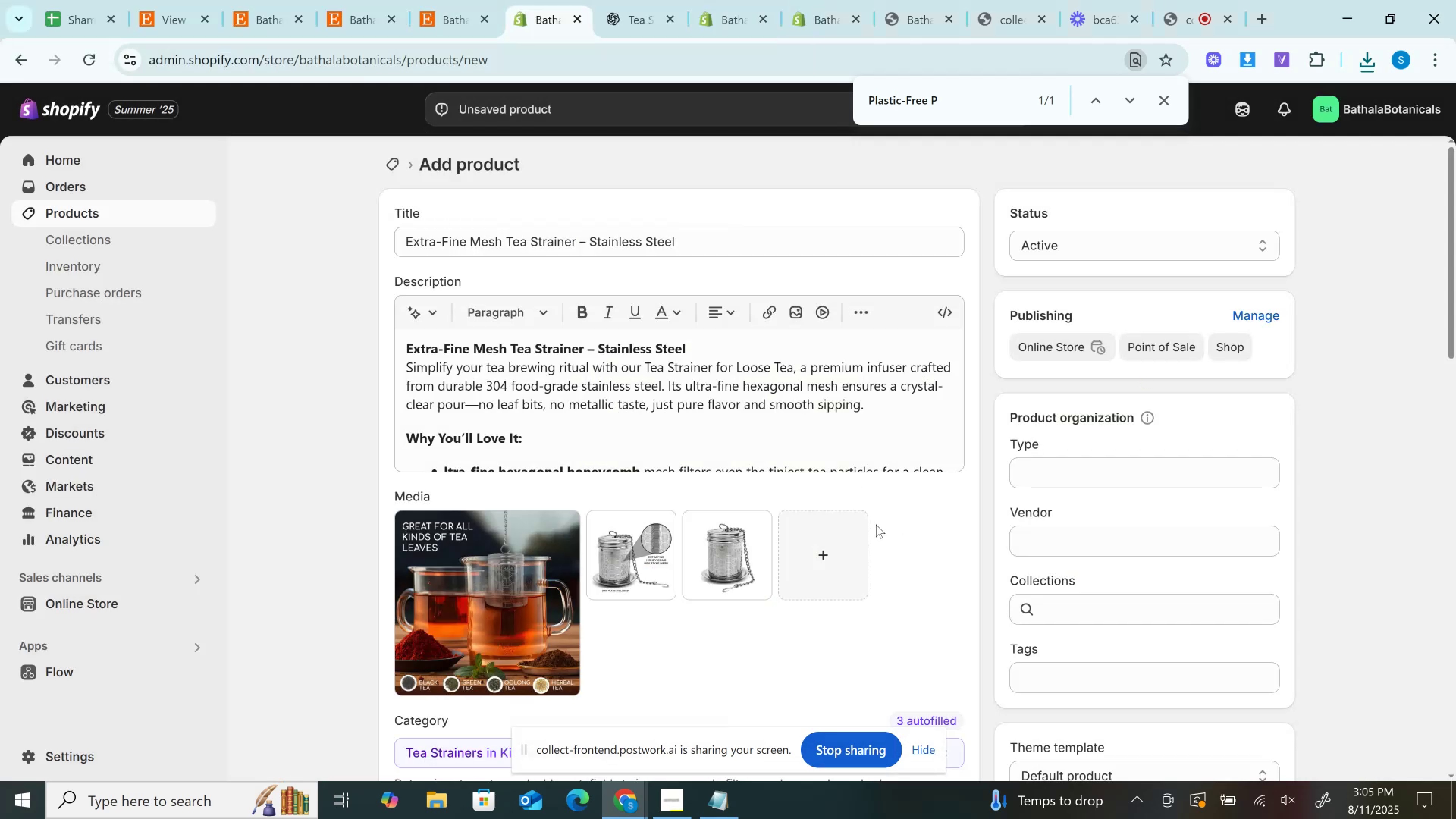 
left_click([820, 550])
 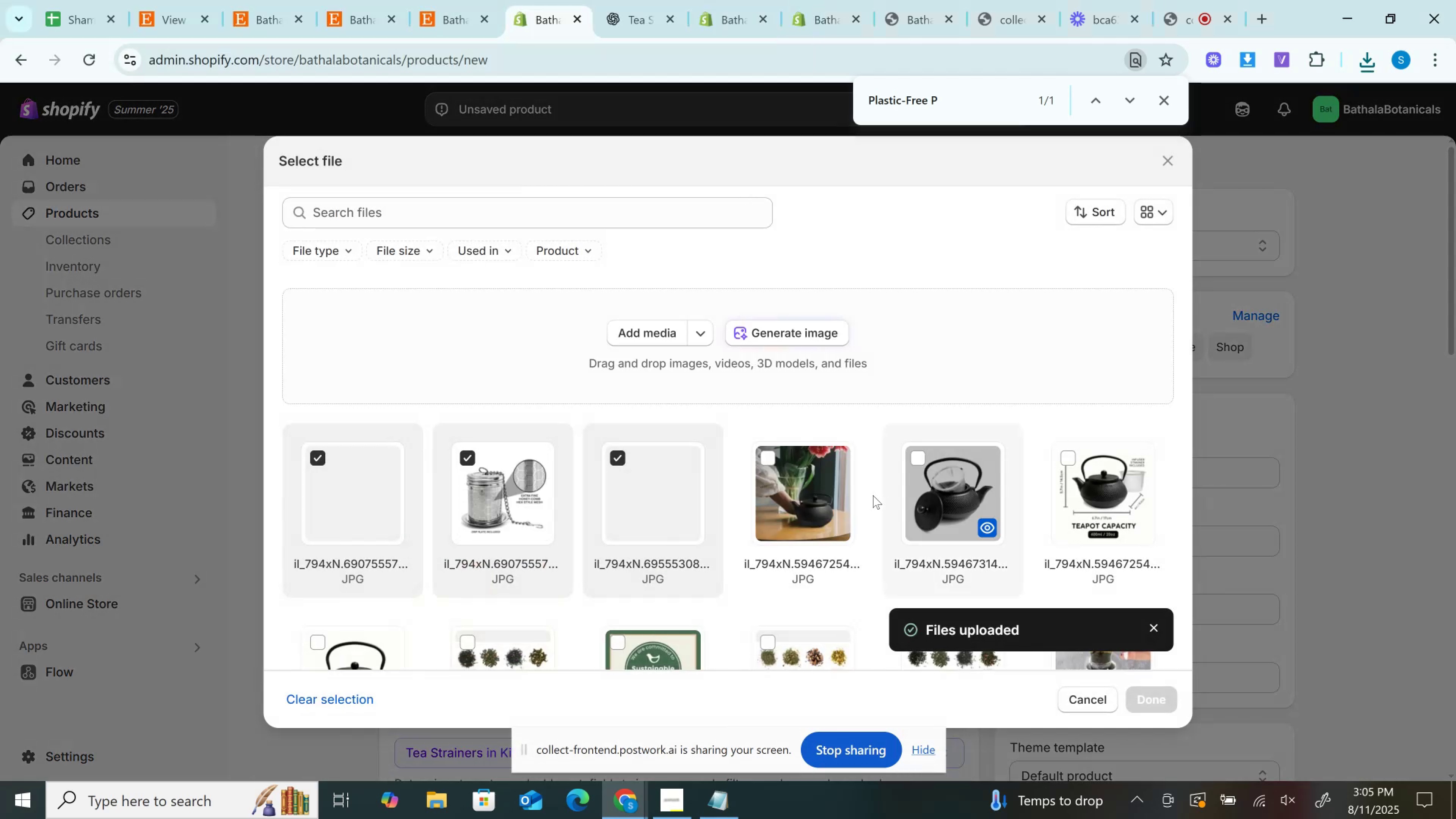 
scroll: coordinate [862, 495], scroll_direction: down, amount: 1.0
 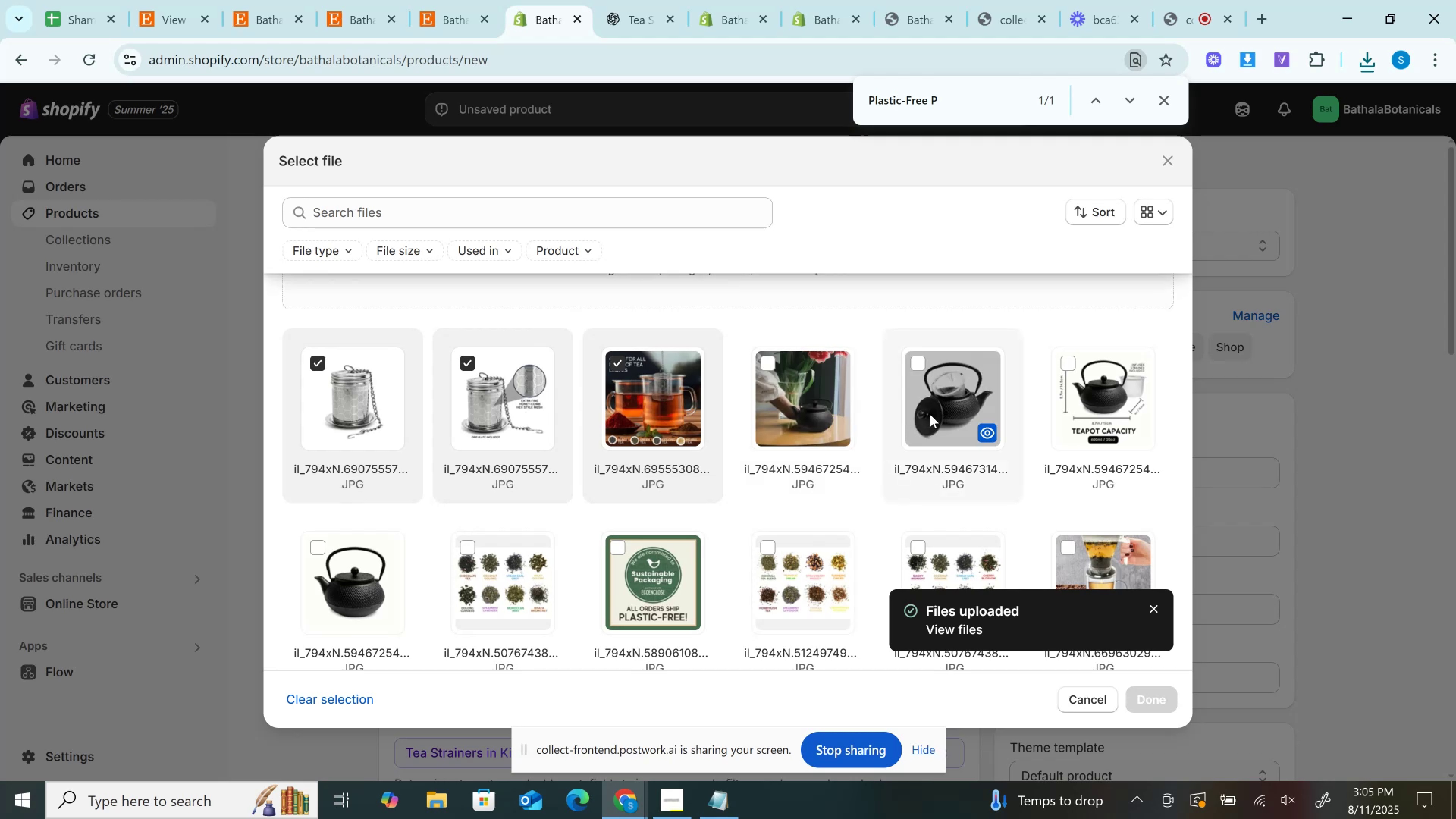 
left_click([930, 414])
 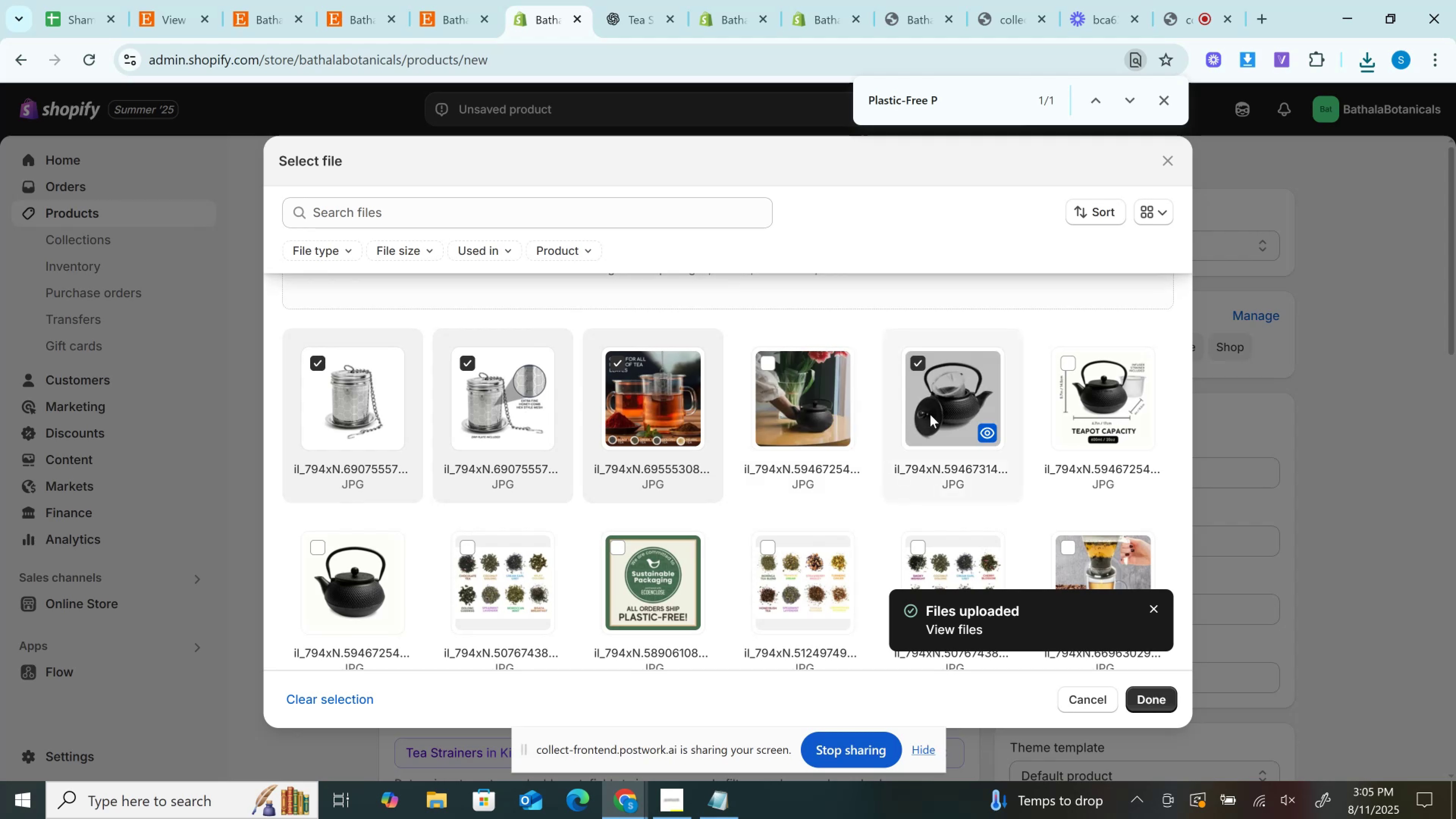 
left_click([930, 414])
 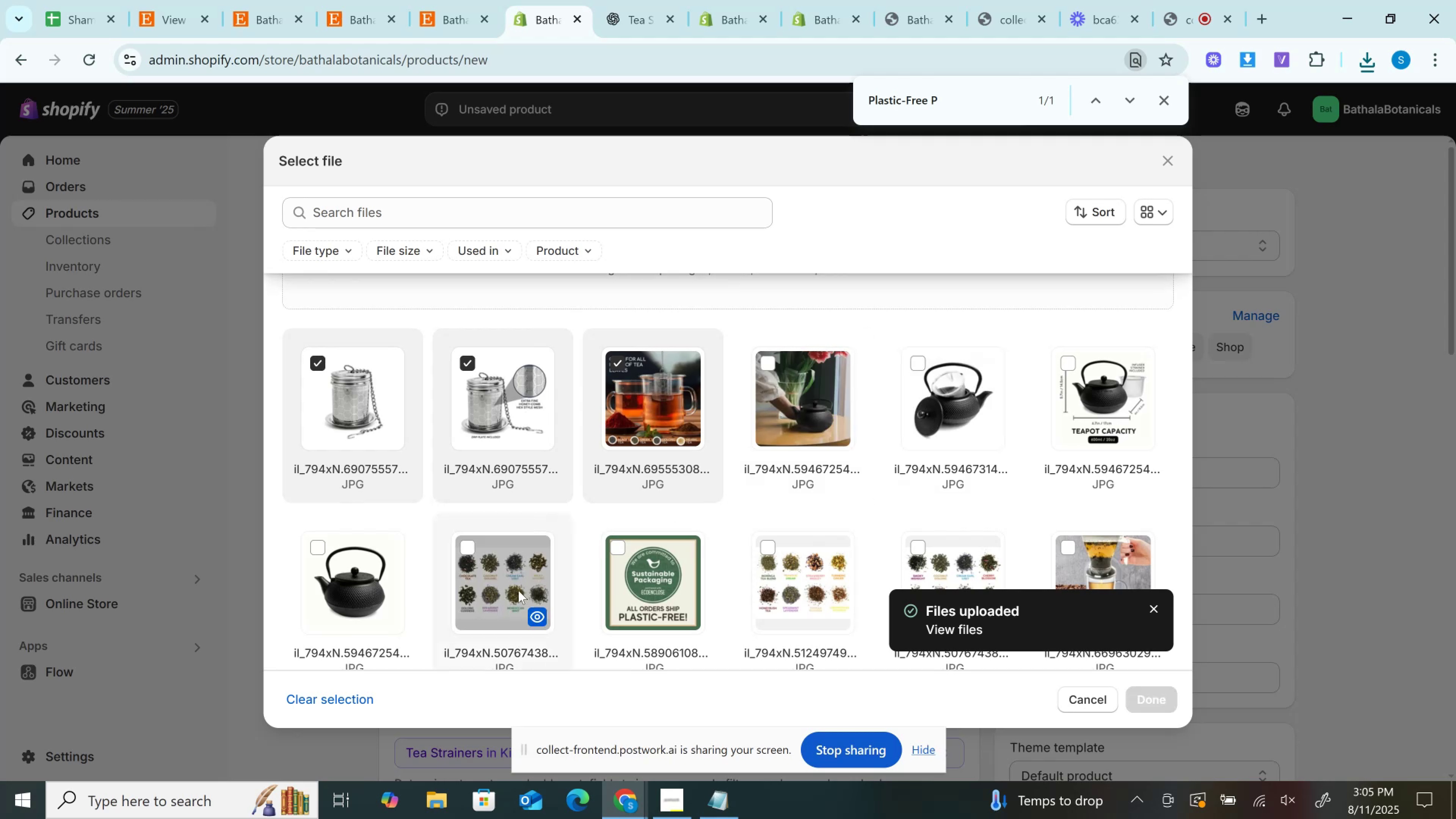 
left_click([518, 590])
 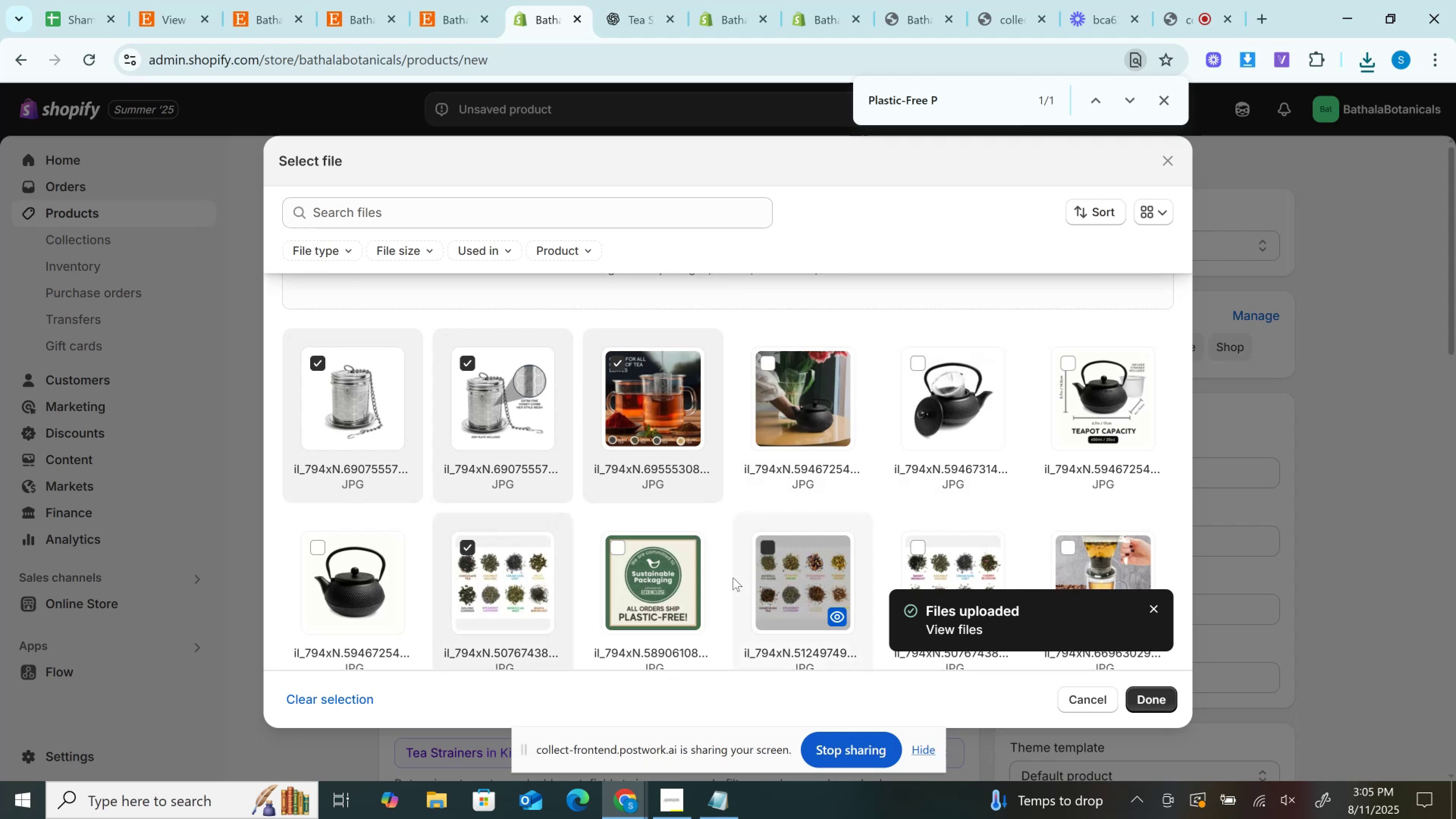 
double_click([681, 577])
 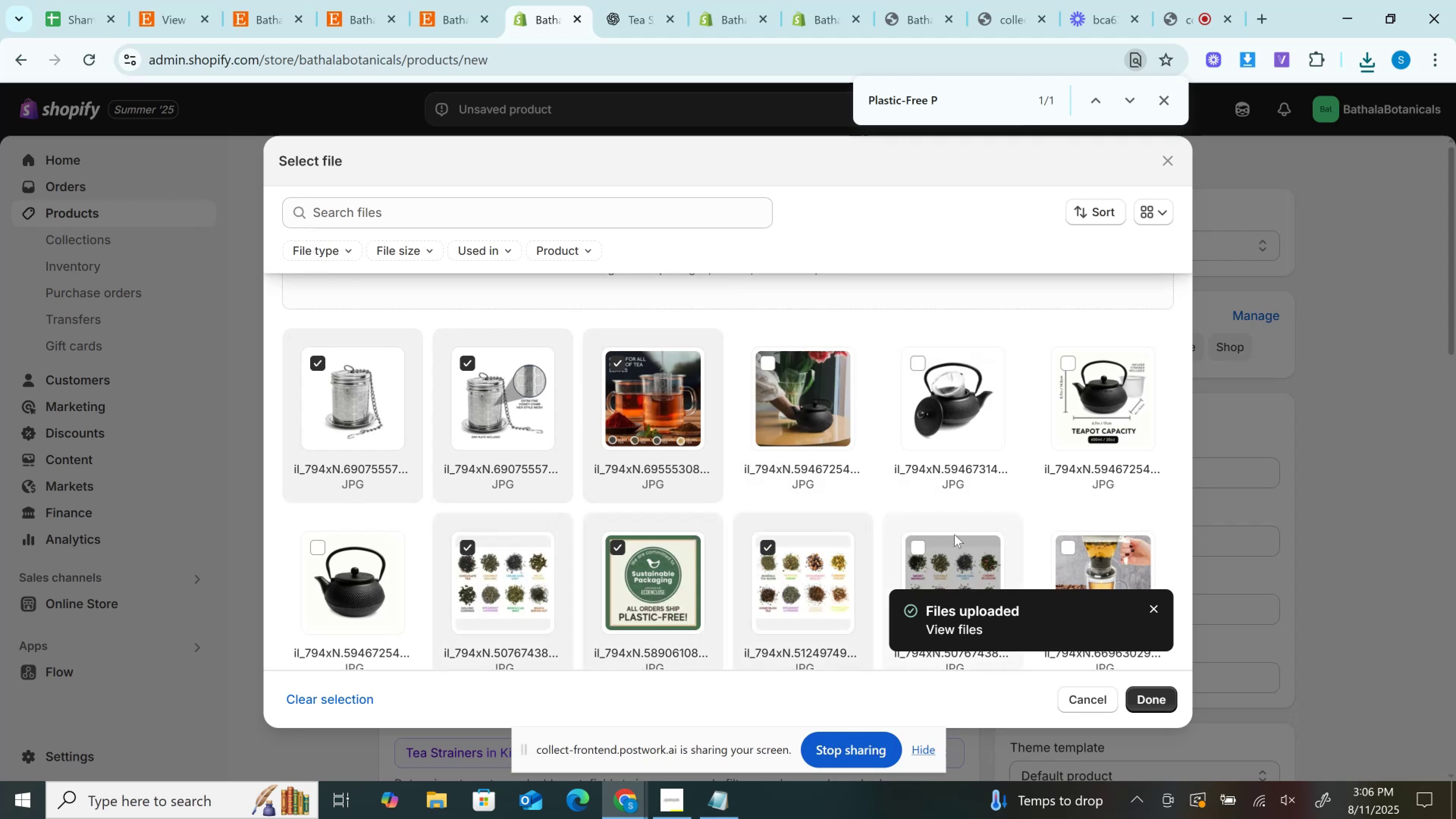 
left_click([954, 534])
 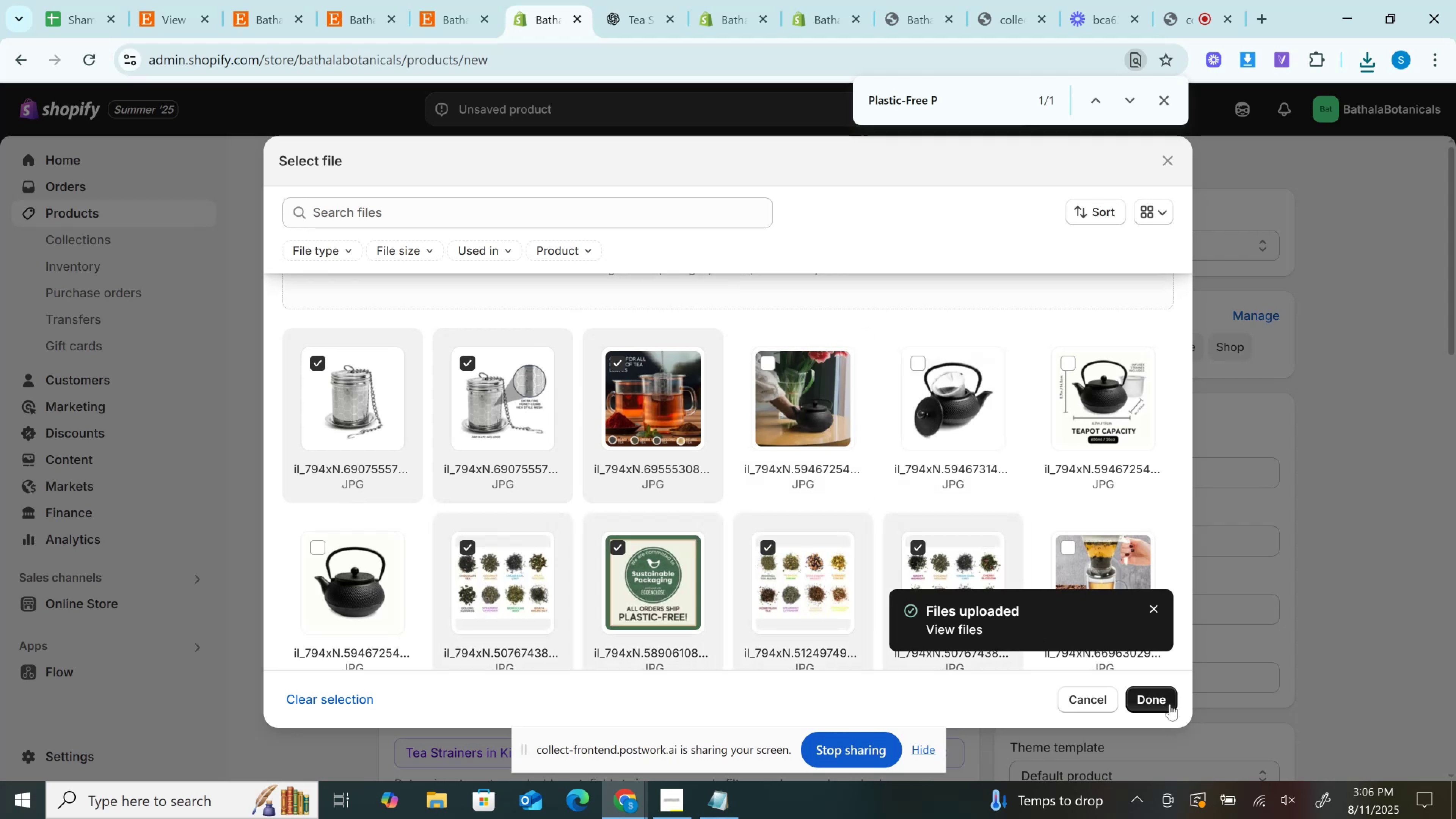 
left_click([1169, 702])
 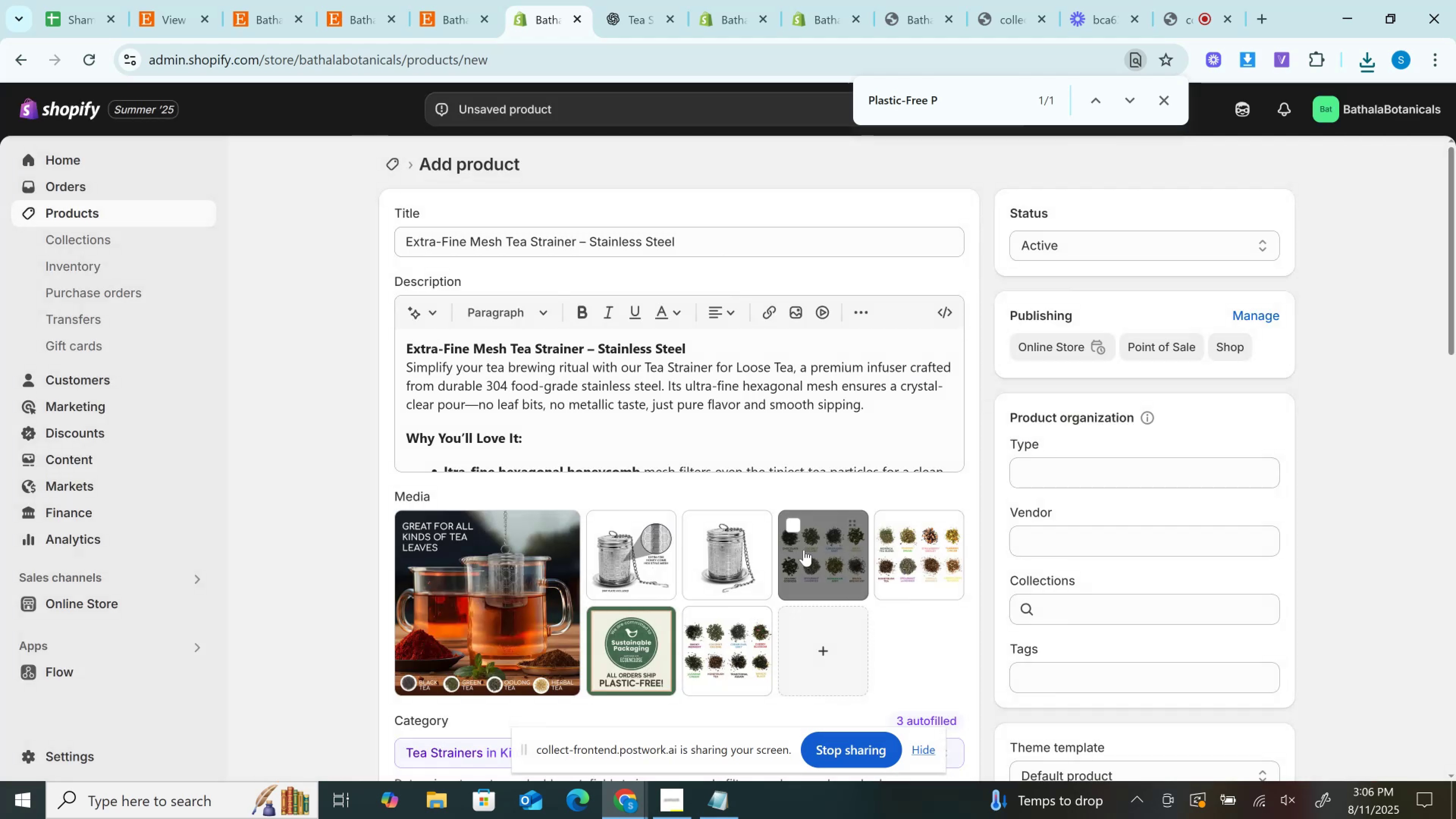 
scroll: coordinate [714, 546], scroll_direction: down, amount: 4.0
 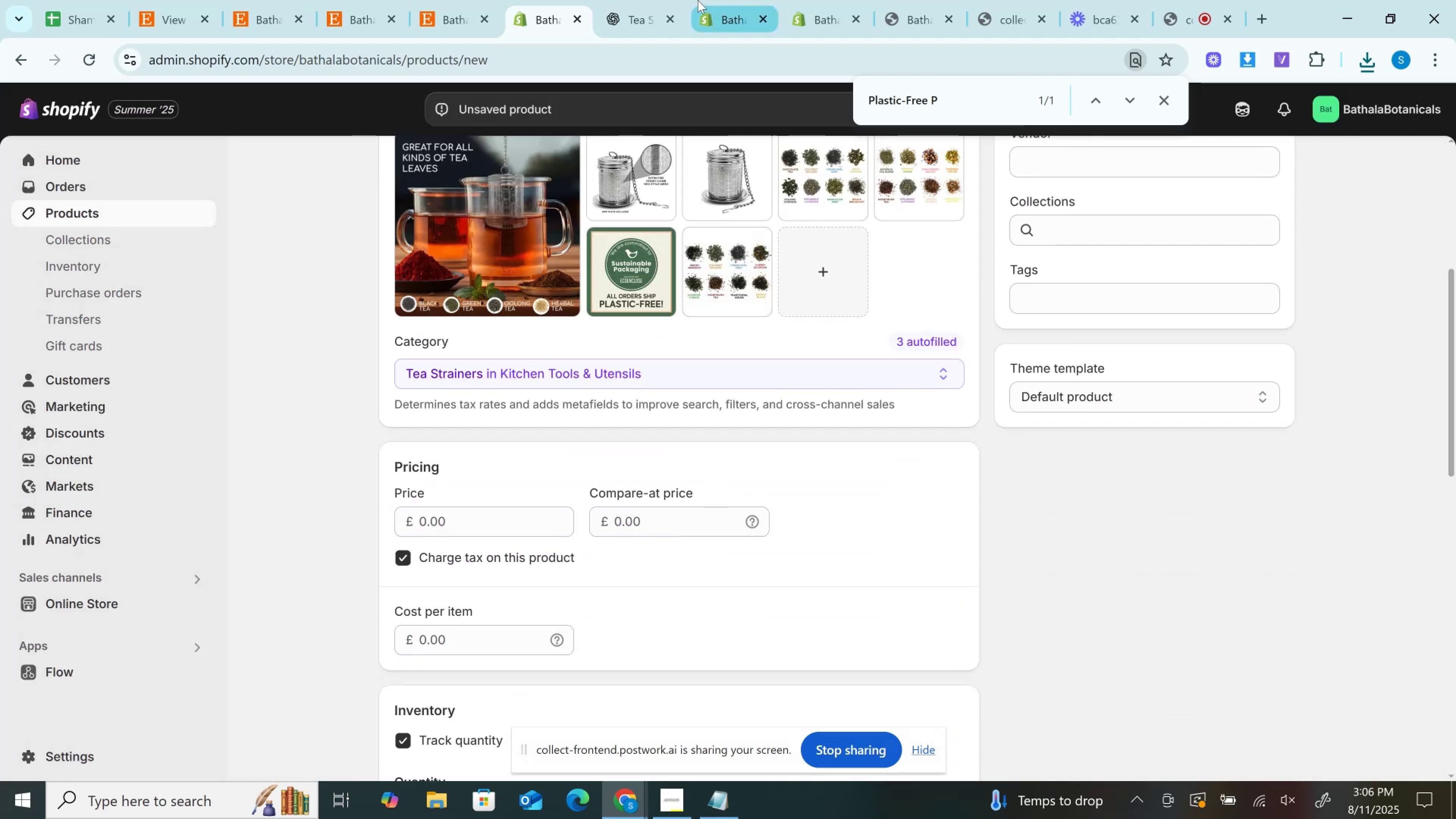 
left_click([665, 0])
 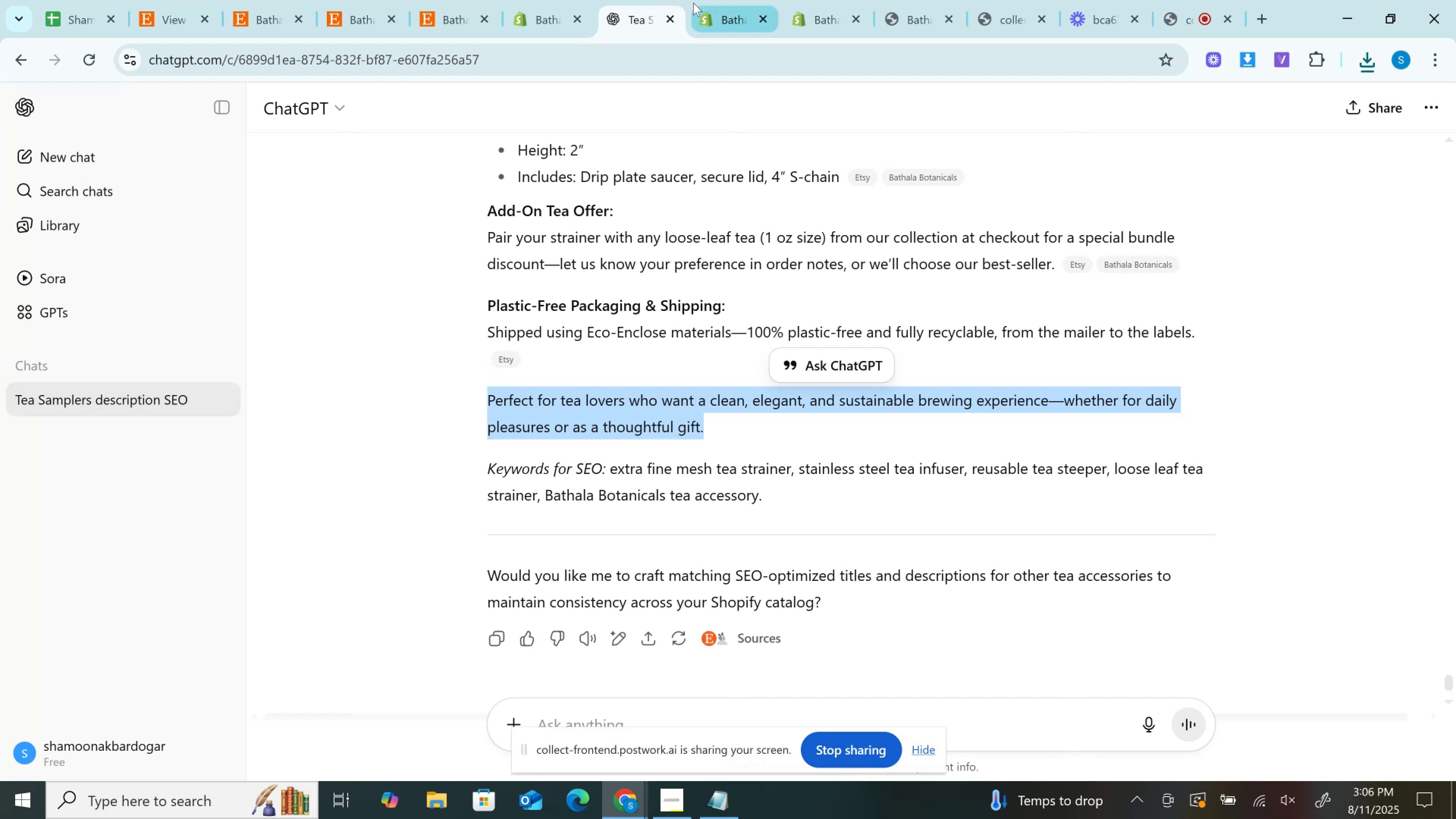 
left_click([719, 0])
 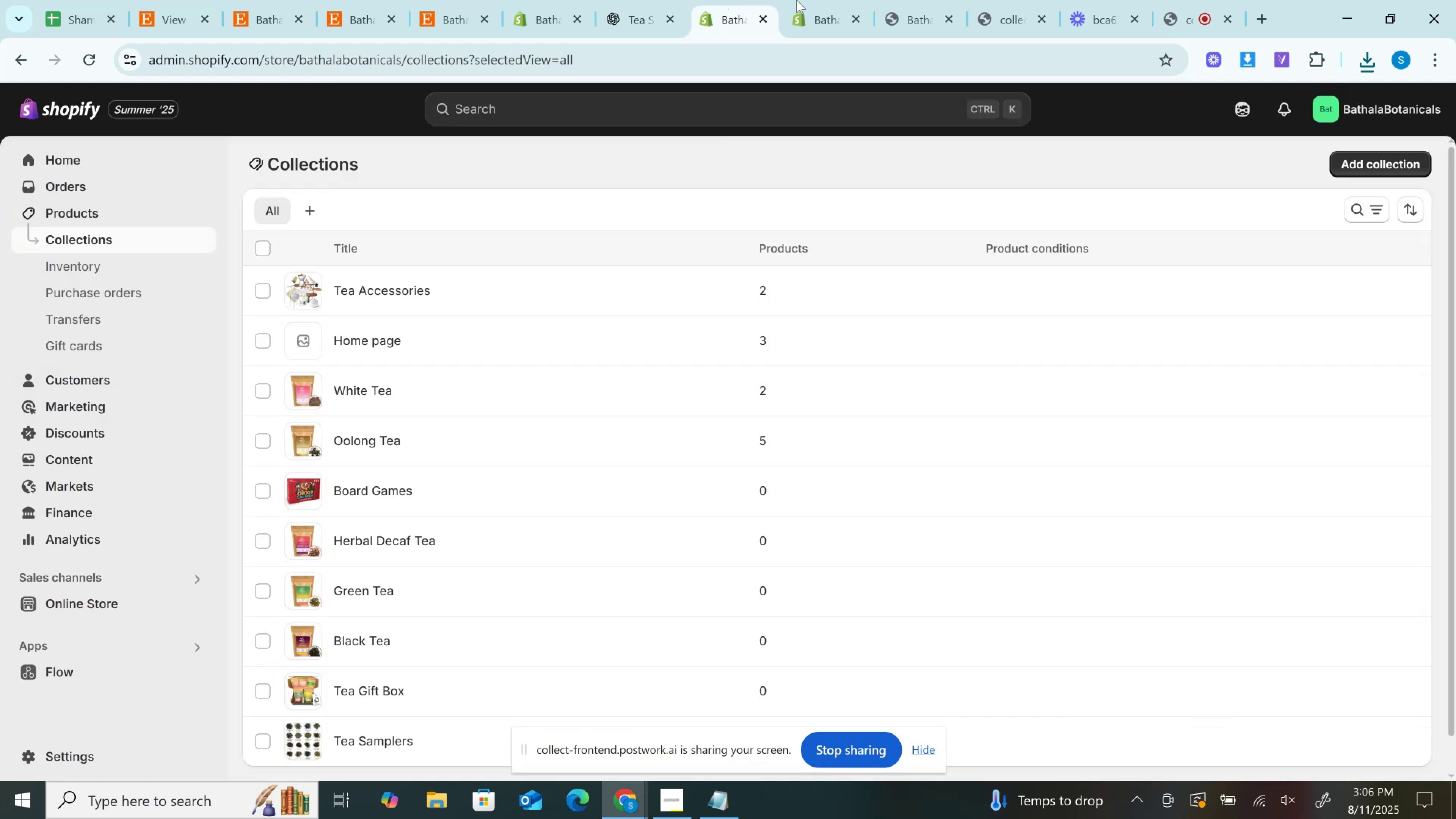 
left_click([803, 0])
 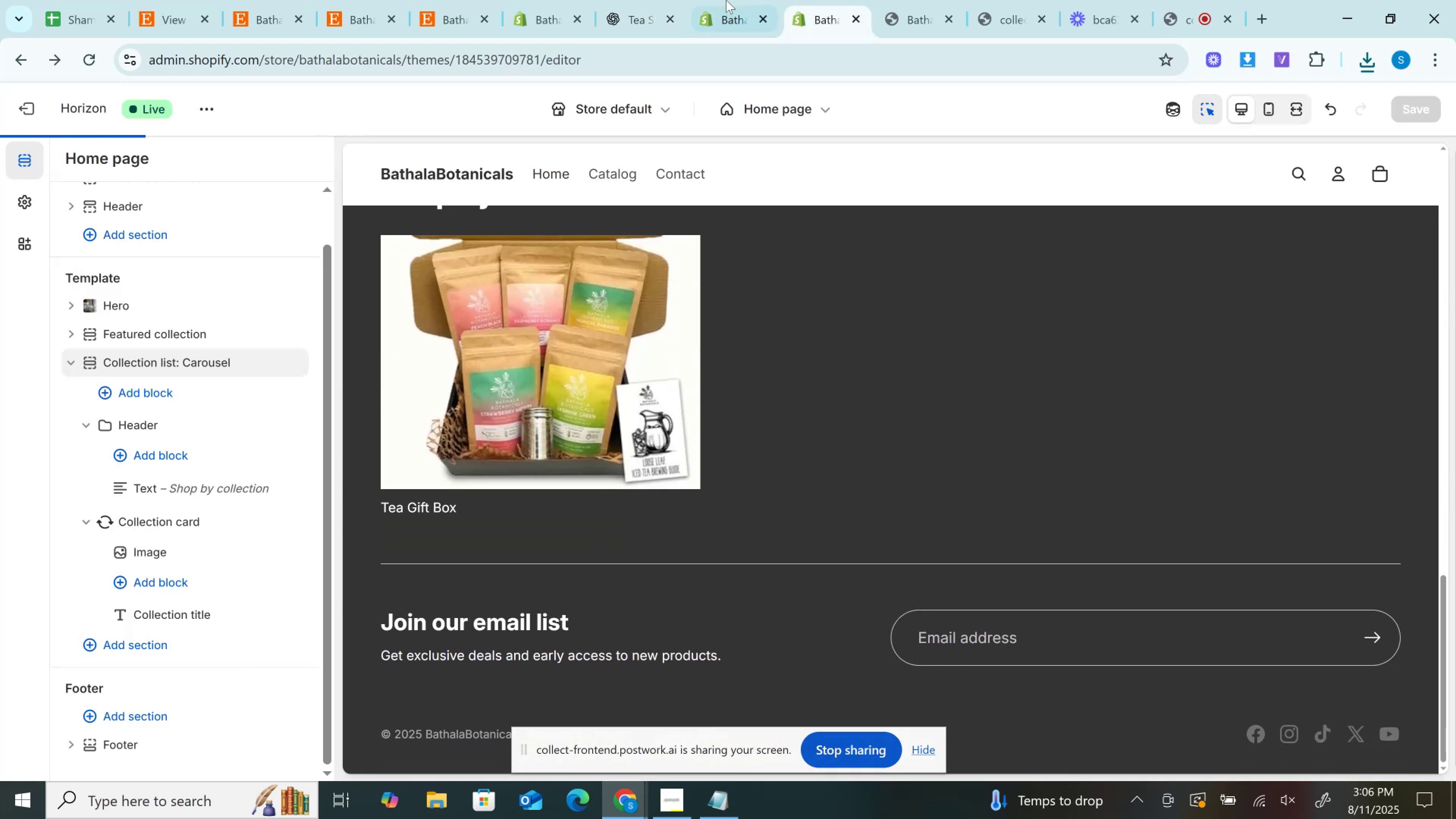 
left_click([721, 0])
 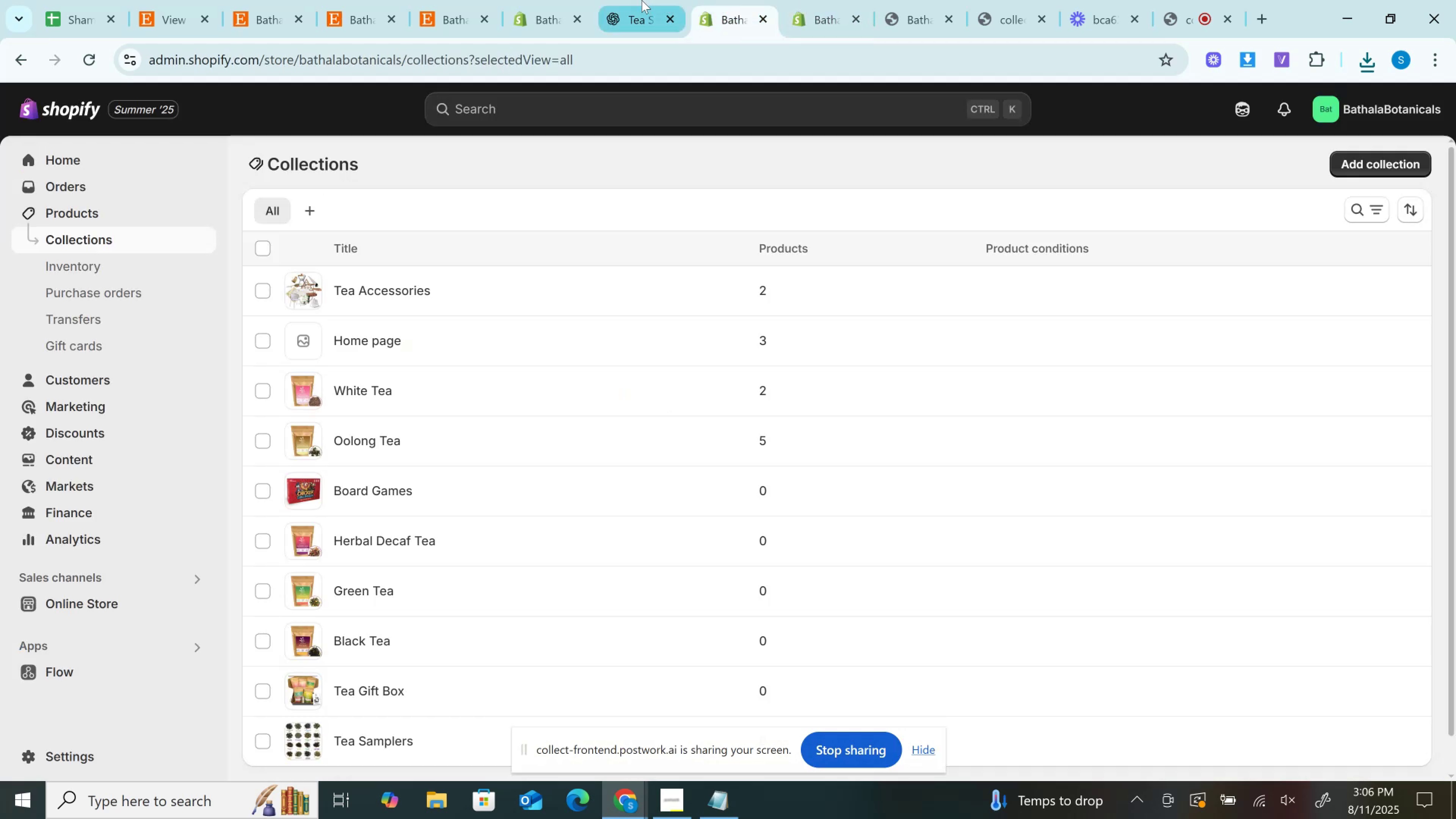 
left_click([640, 0])
 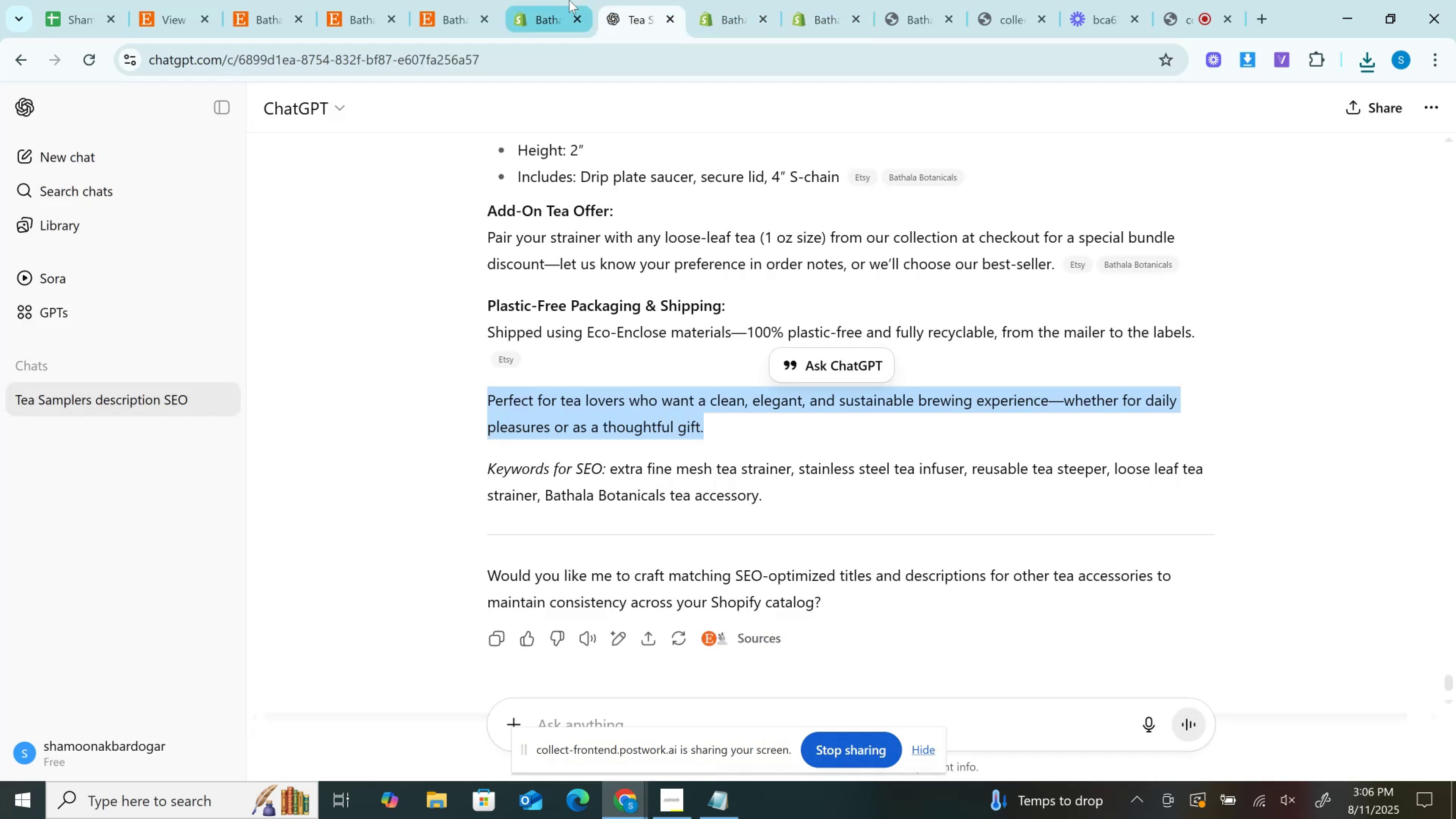 
left_click([569, 0])
 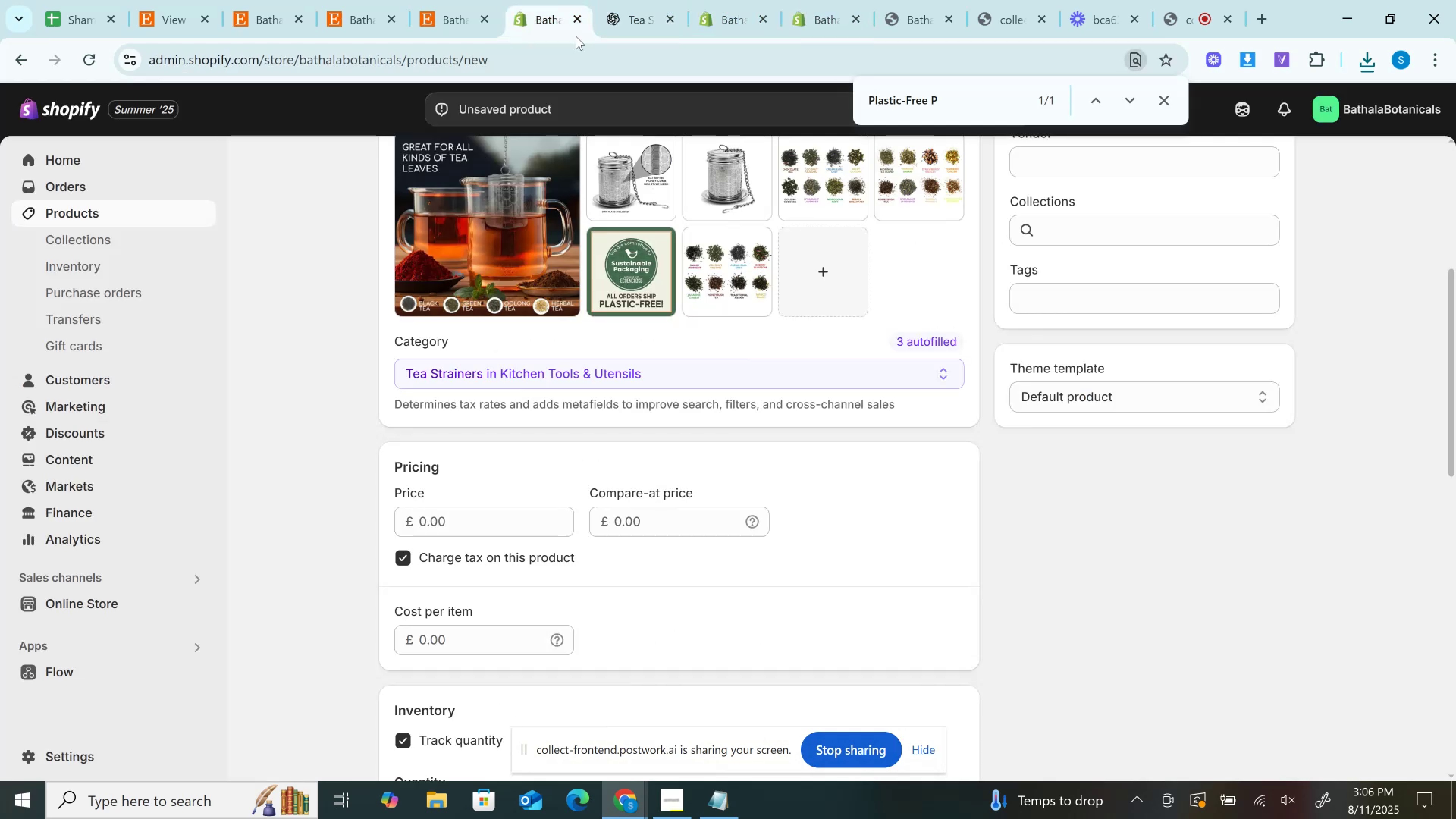 
scroll: coordinate [697, 373], scroll_direction: down, amount: 6.0
 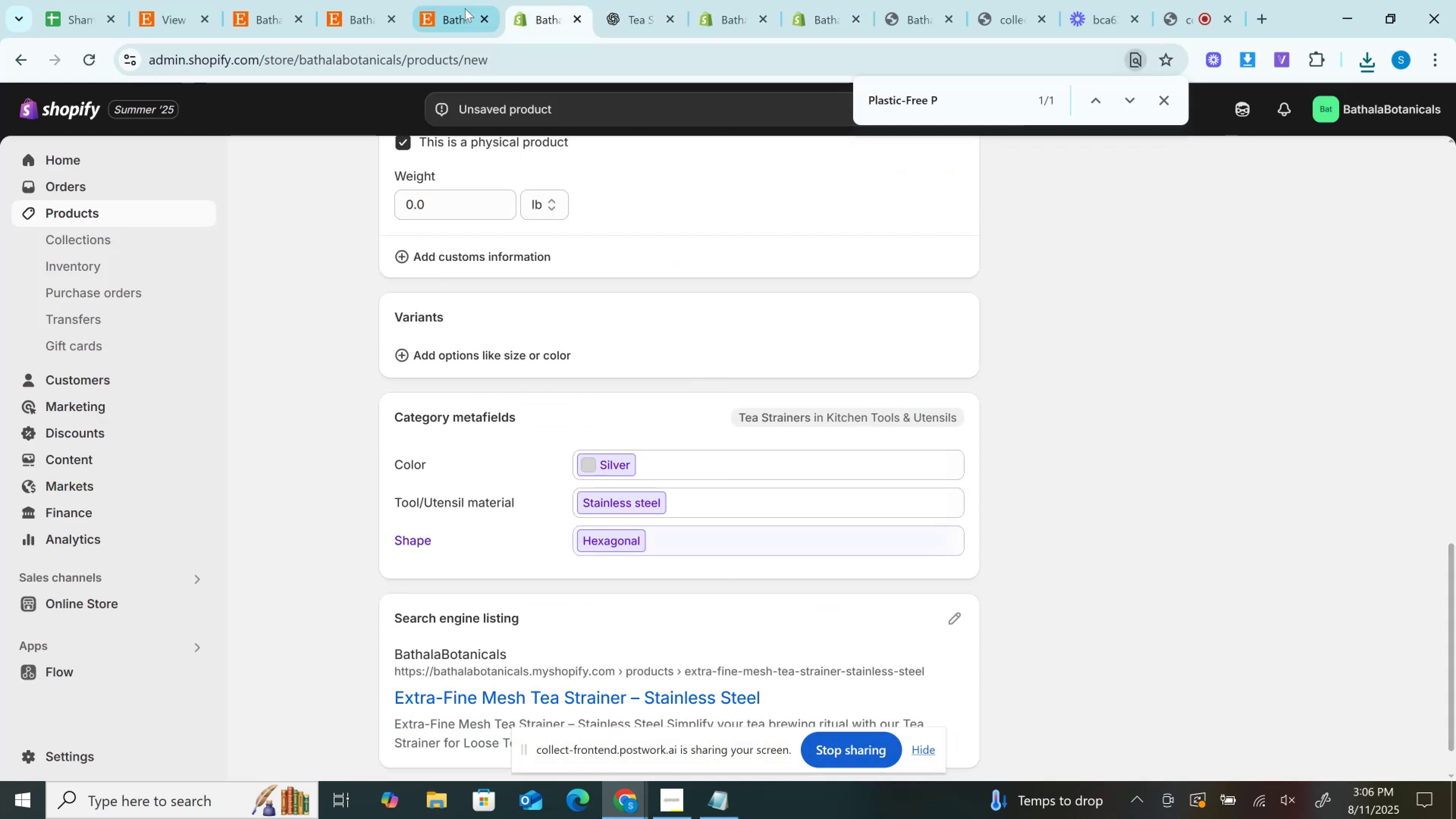 
left_click([455, 0])
 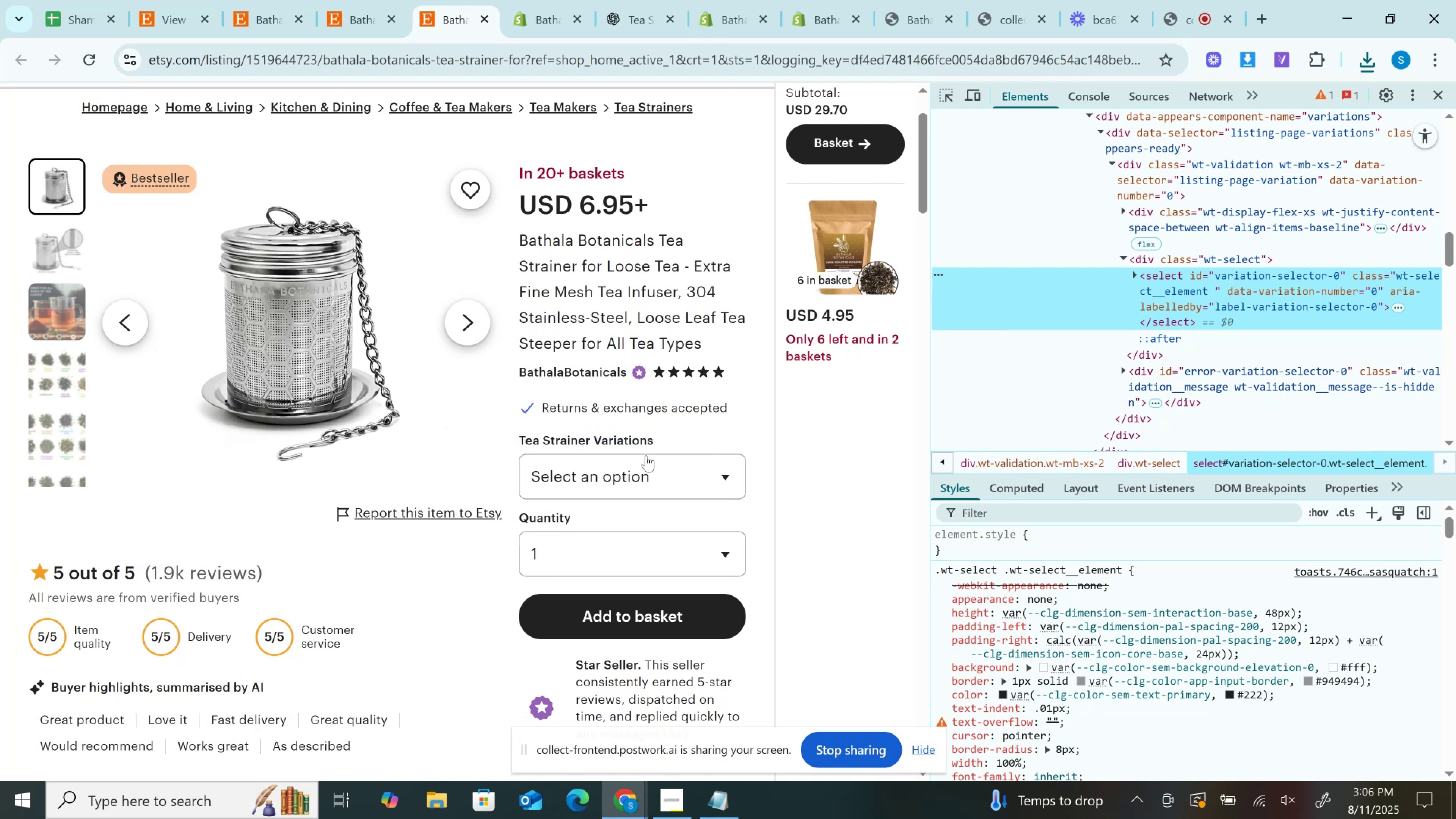 
left_click_drag(start_coordinate=[516, 439], to_coordinate=[656, 430])
 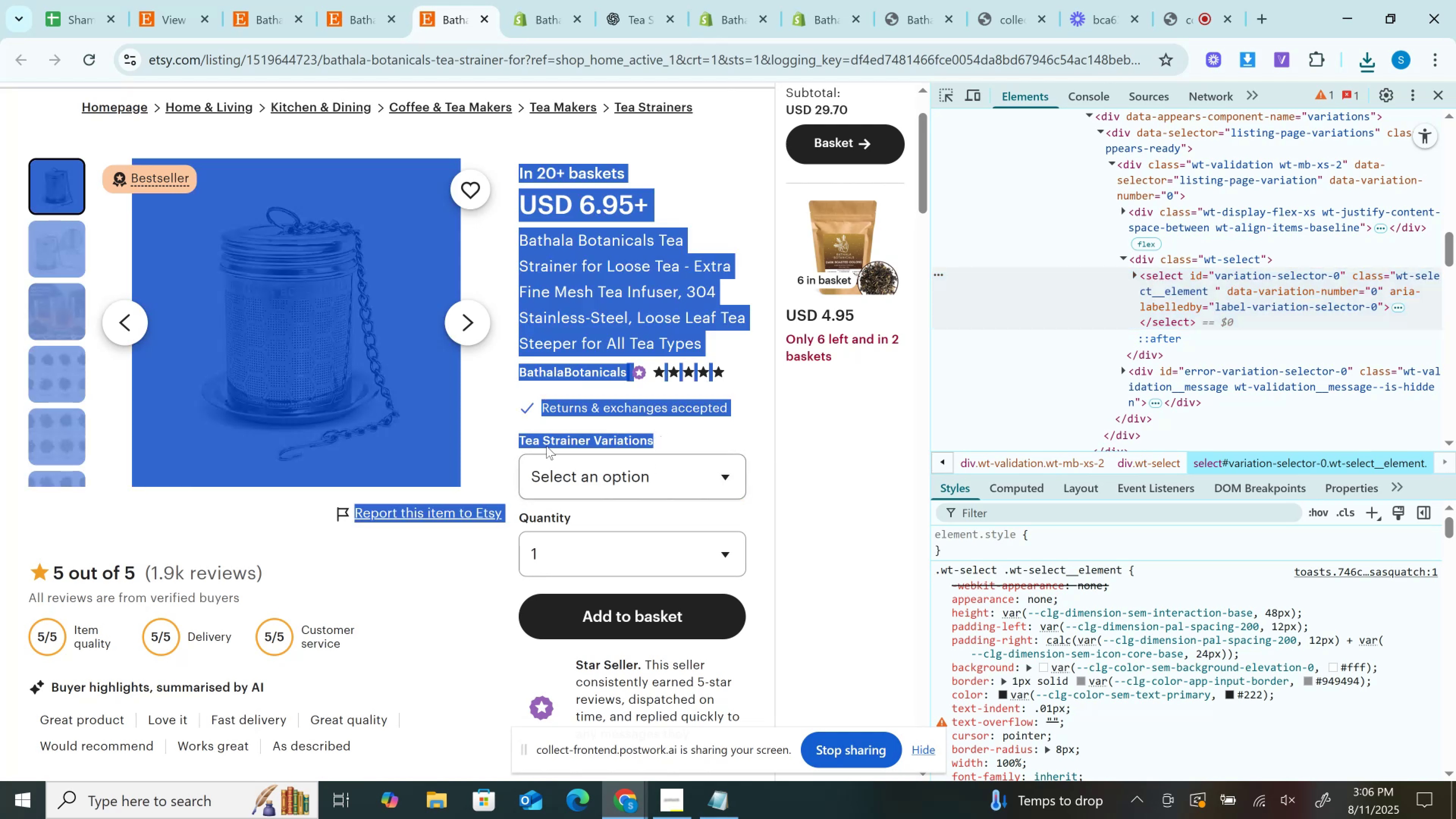 
left_click([530, 436])
 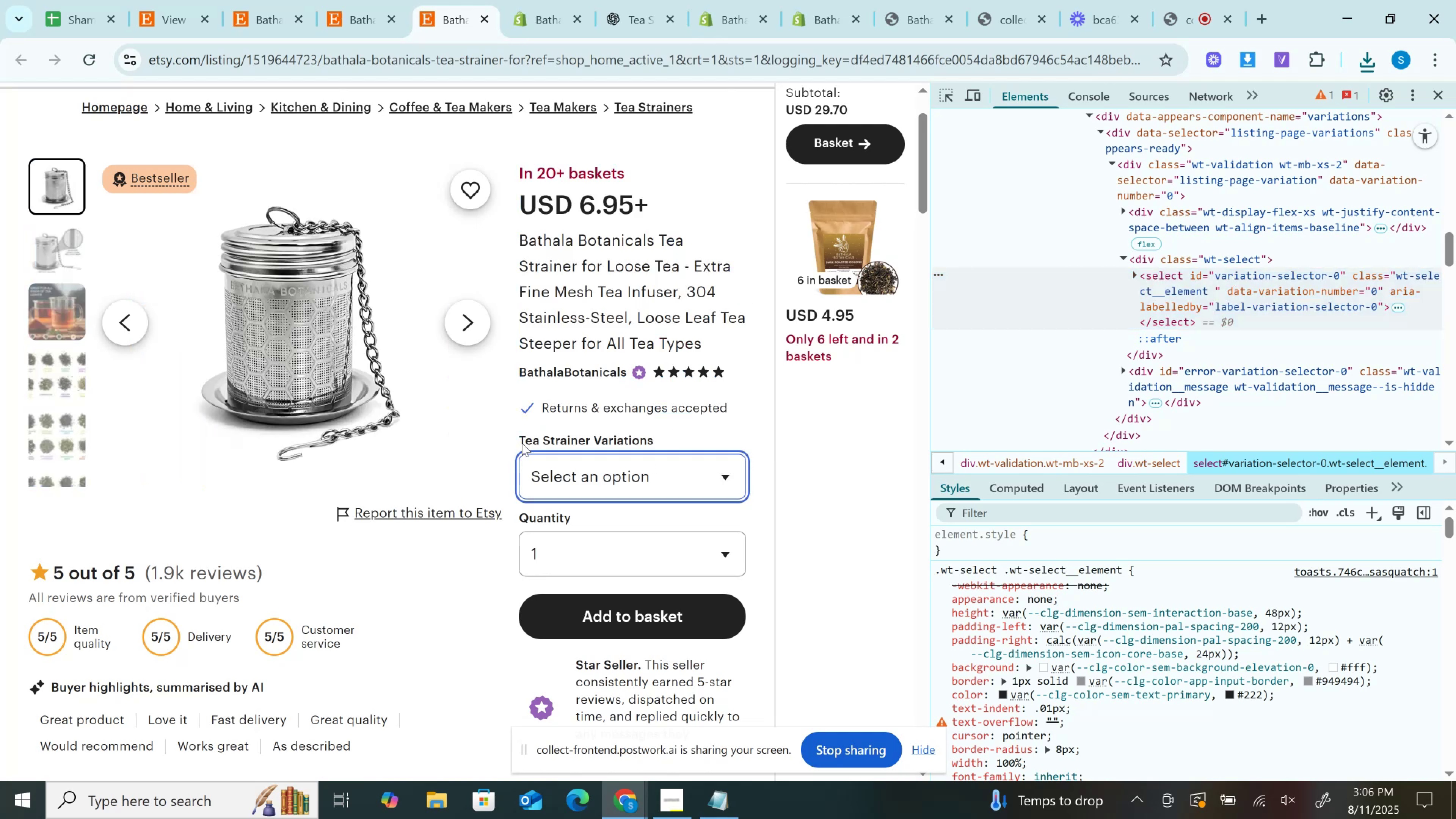 
left_click_drag(start_coordinate=[521, 441], to_coordinate=[590, 442])
 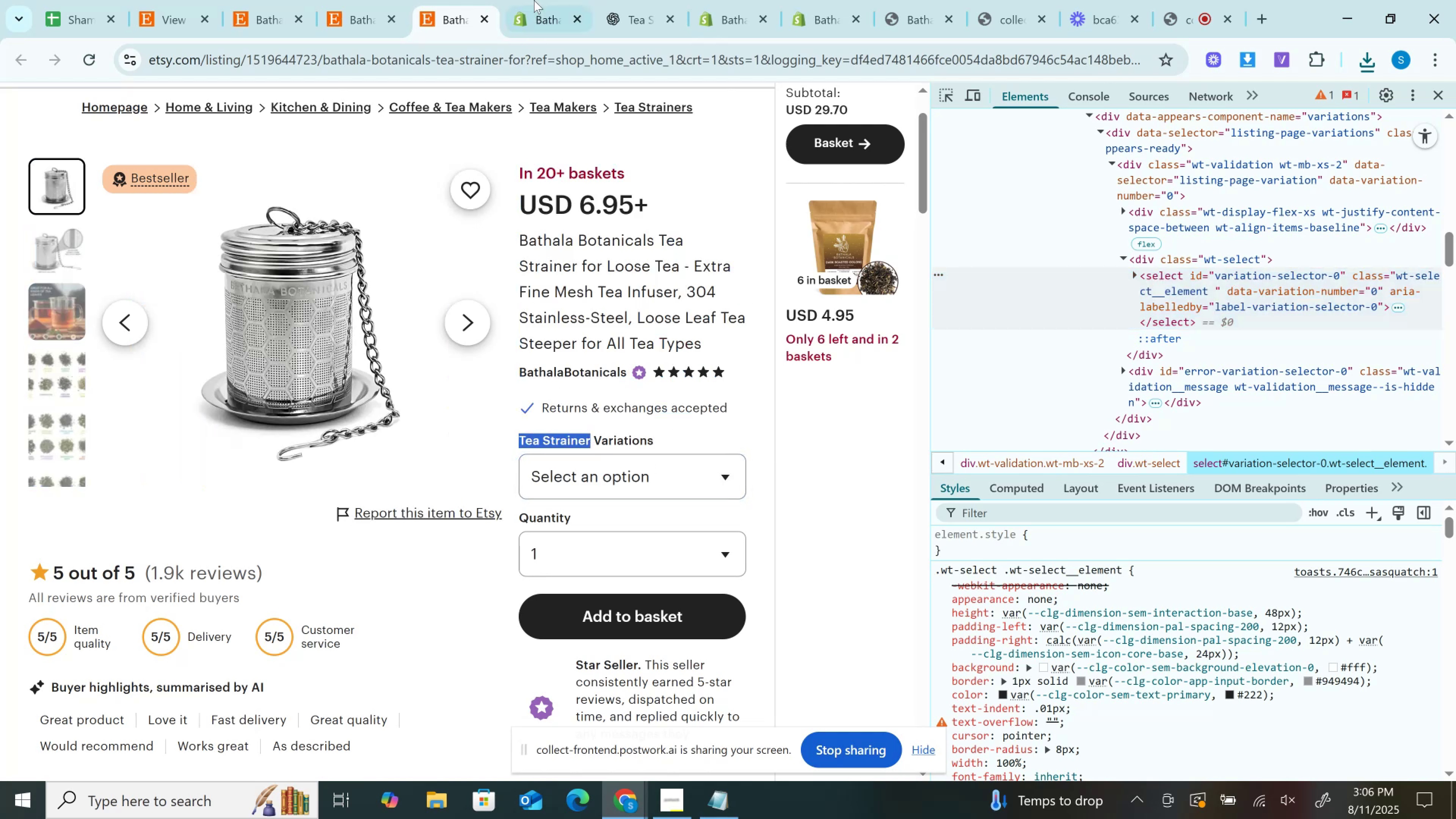 
key(Control+C)
 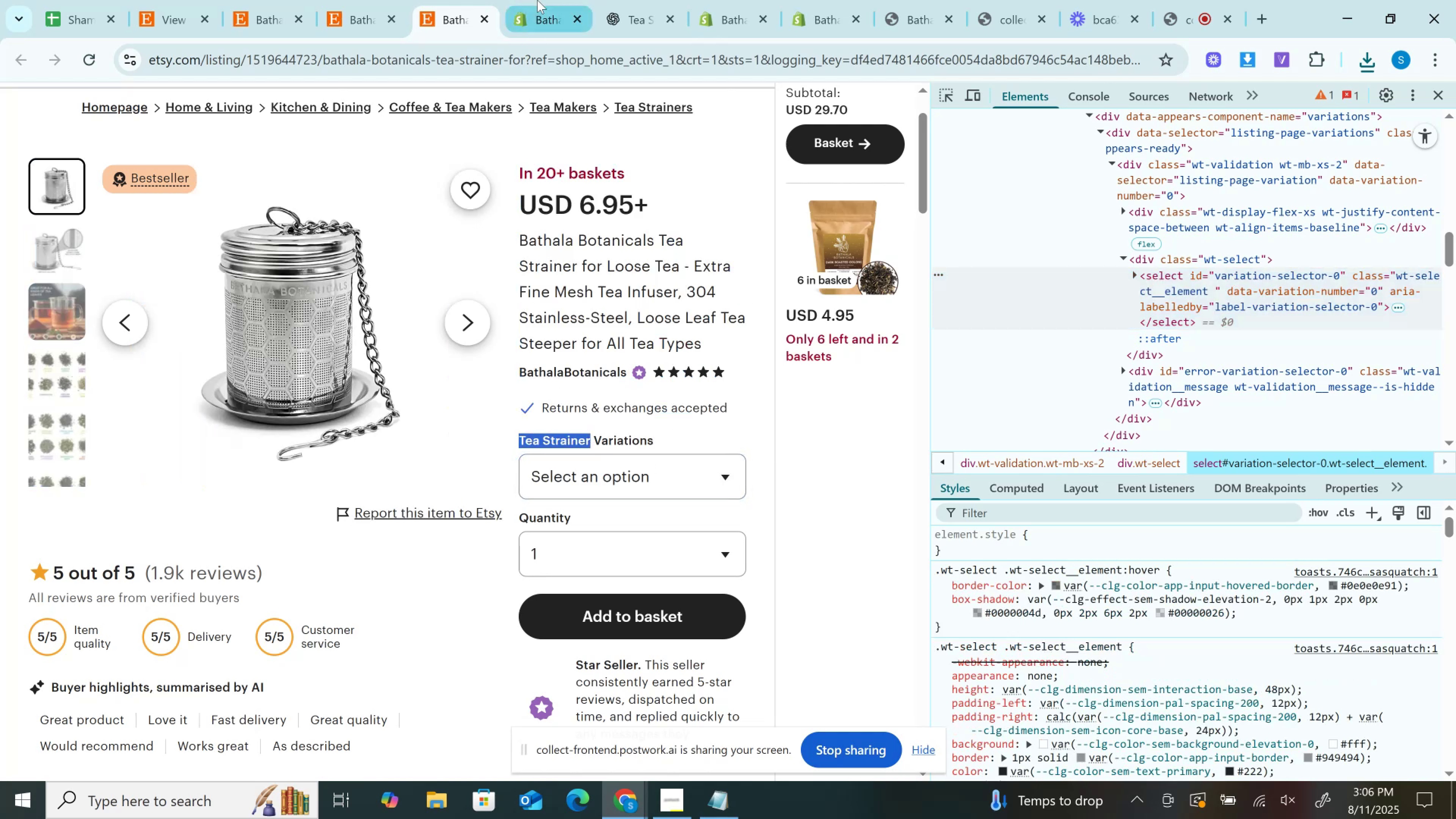 
left_click([537, 0])
 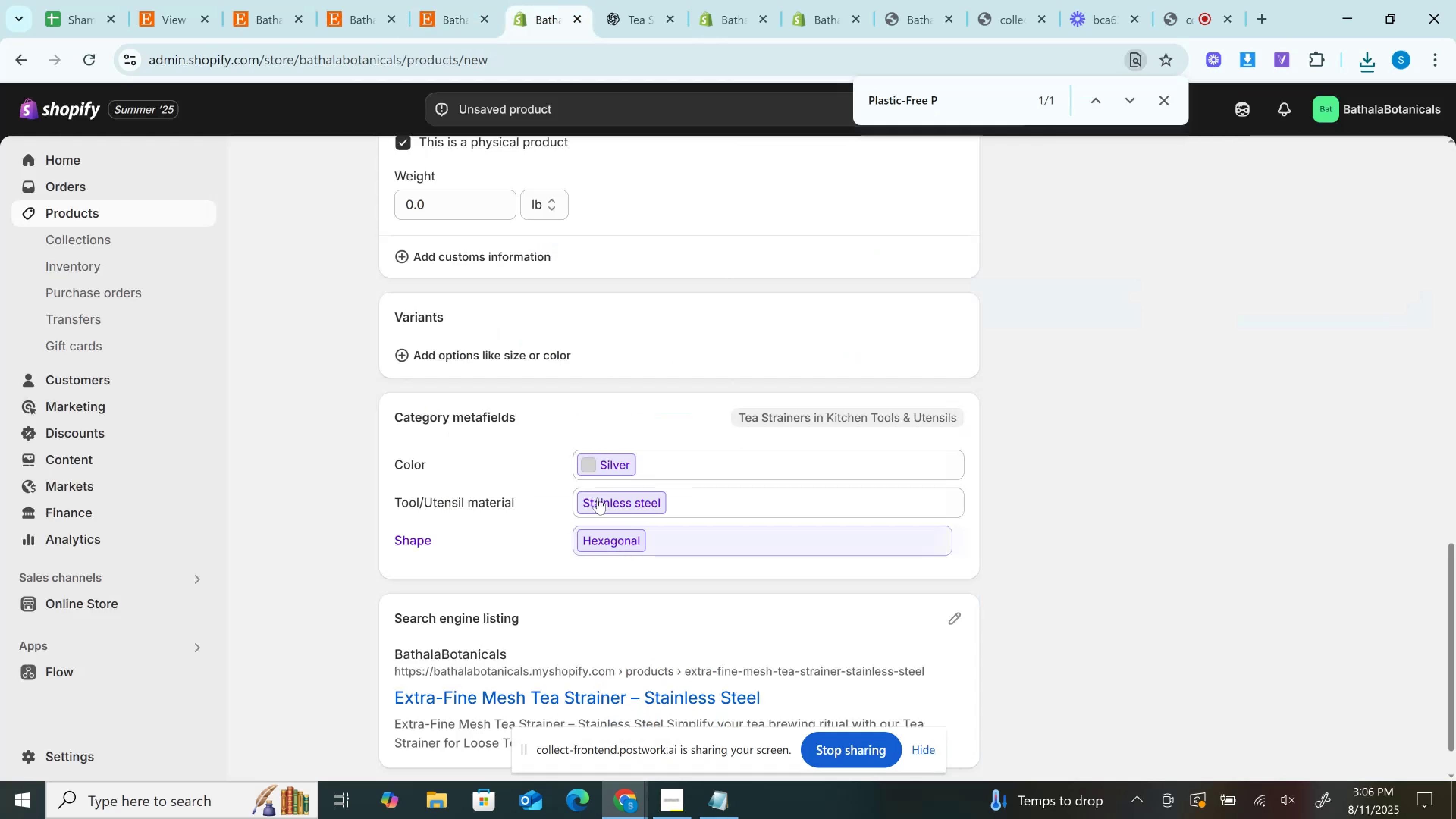 
scroll: coordinate [553, 390], scroll_direction: up, amount: 2.0
 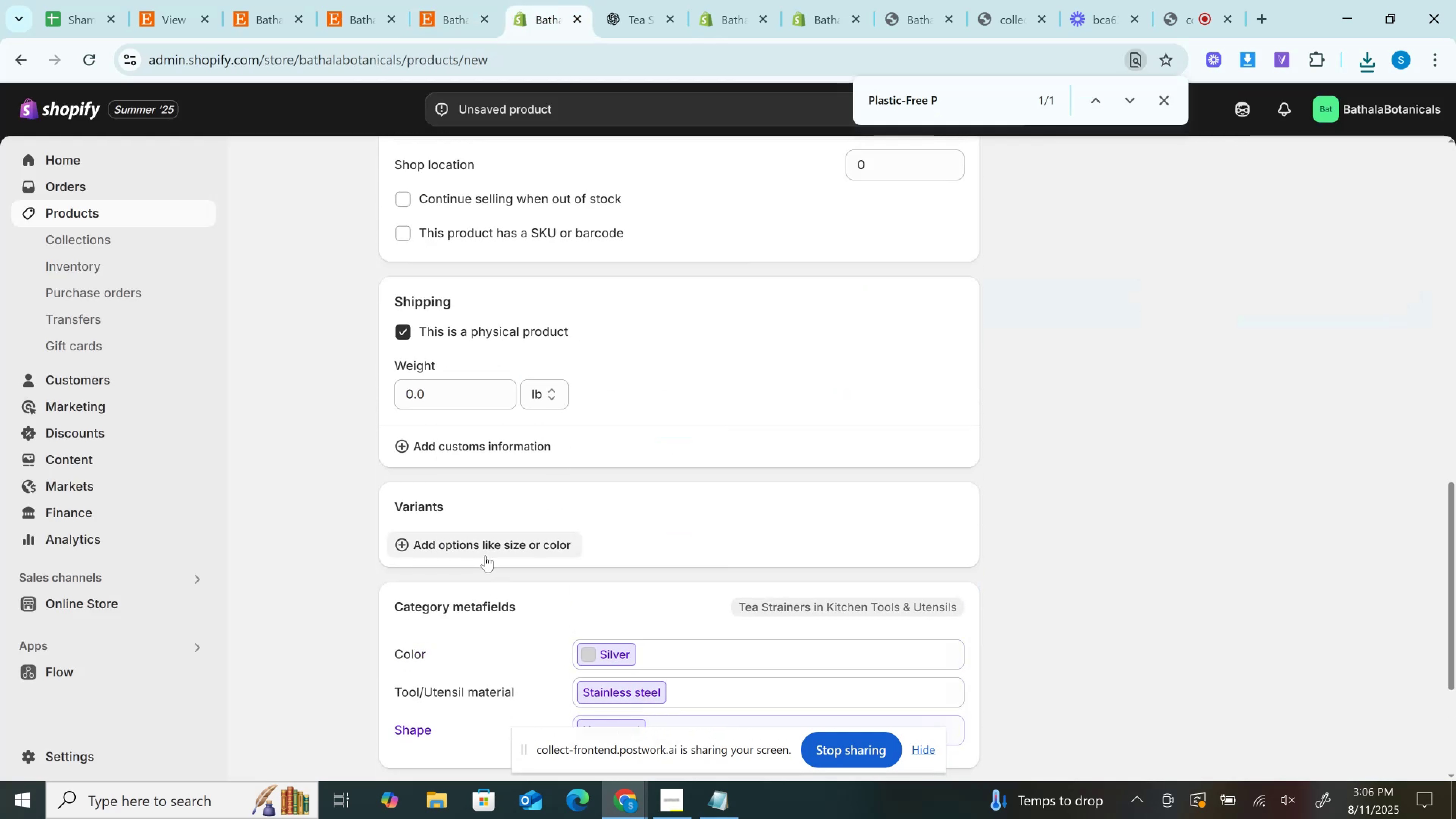 
left_click([485, 549])
 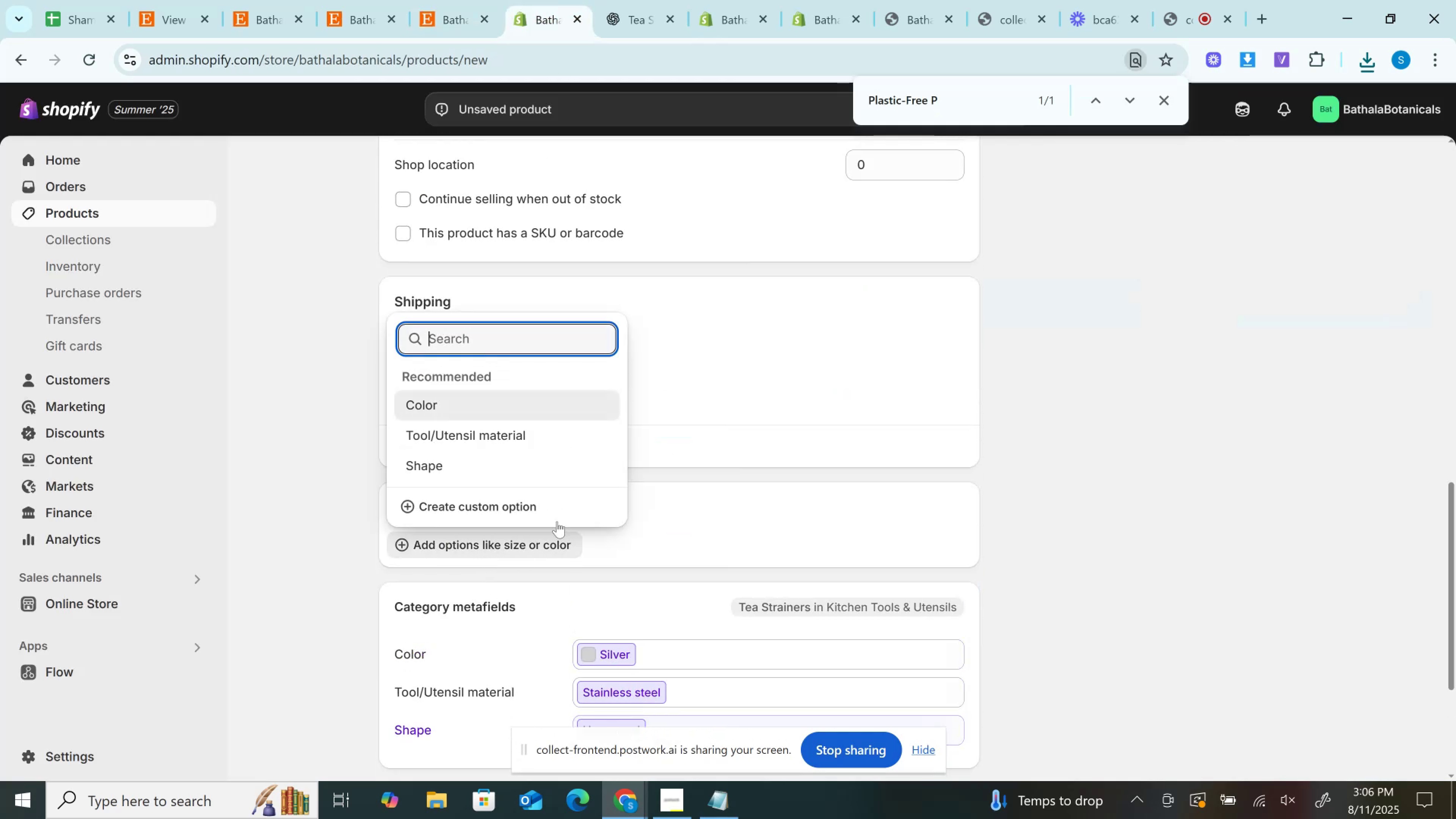 
key(Control+V)
 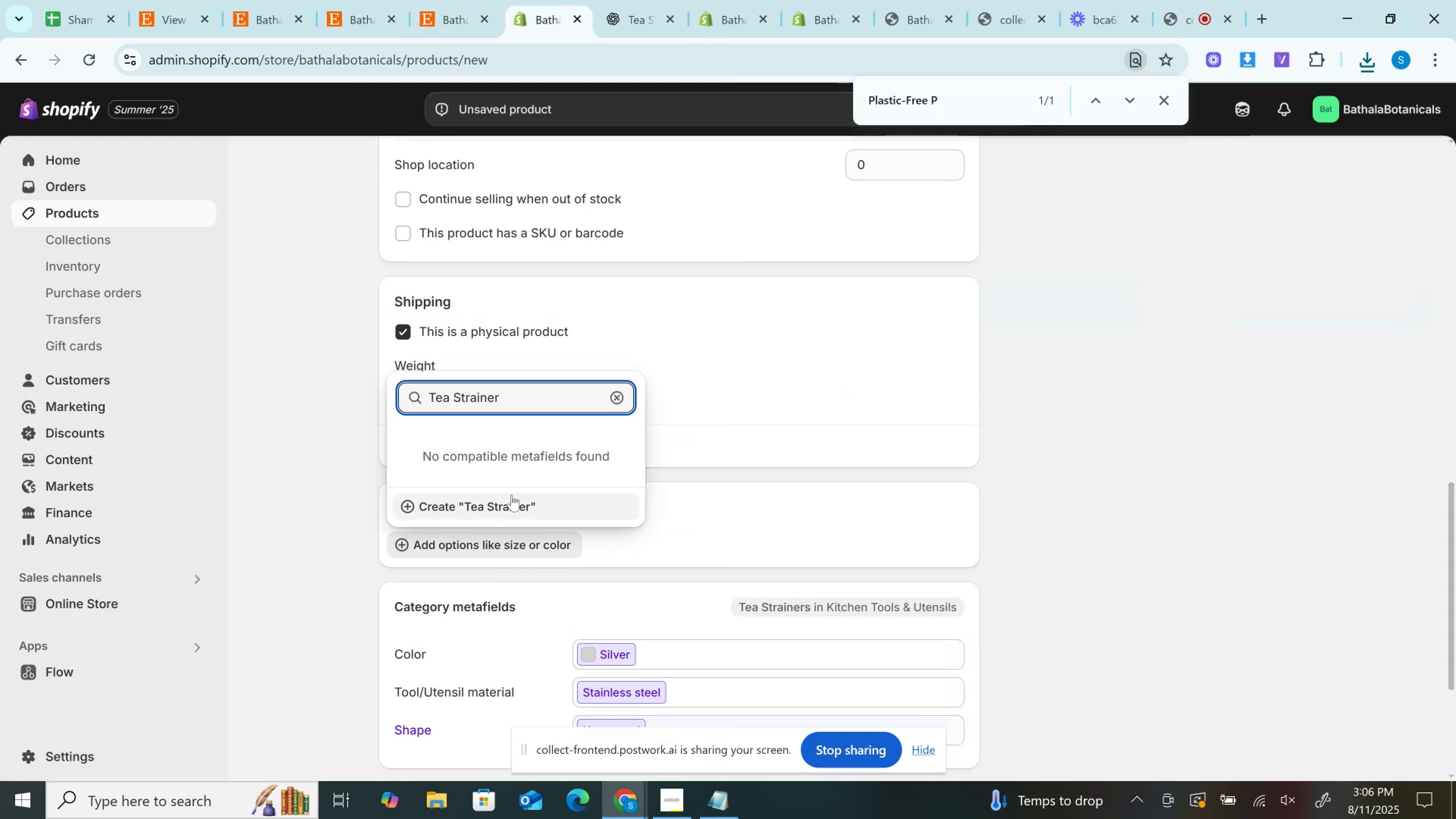 
left_click([511, 495])
 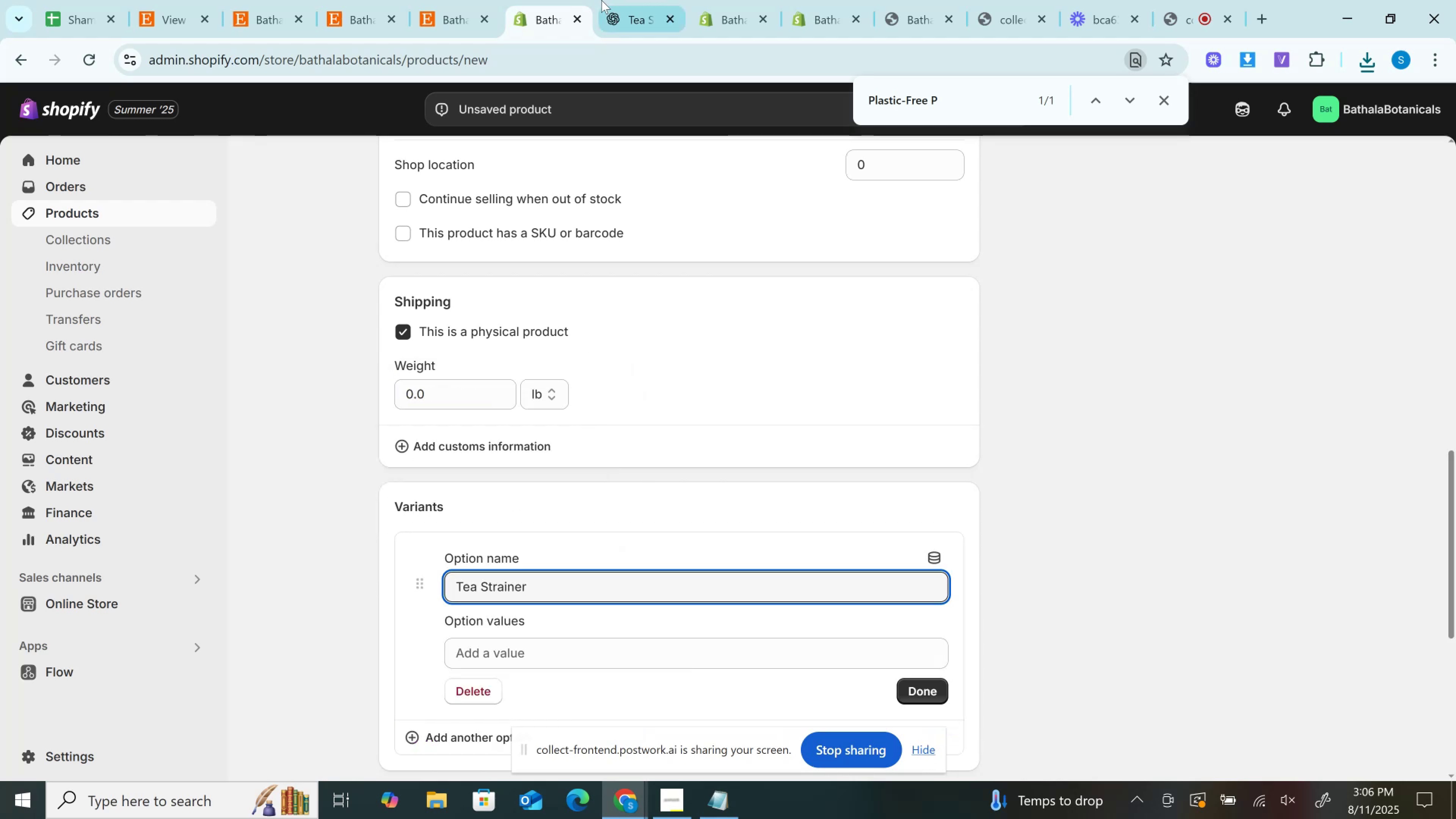 
left_click([615, 0])
 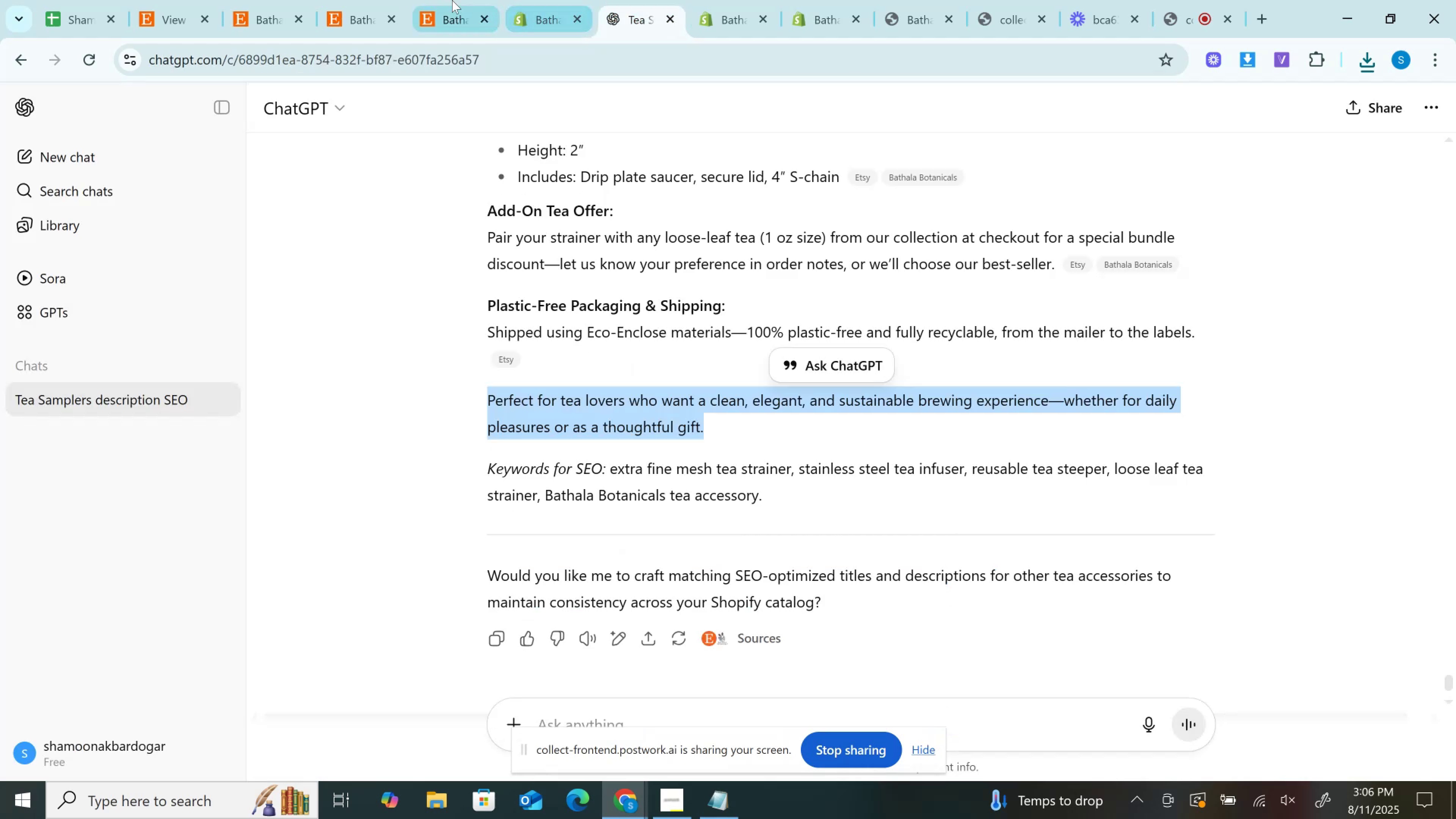 
left_click([452, 0])
 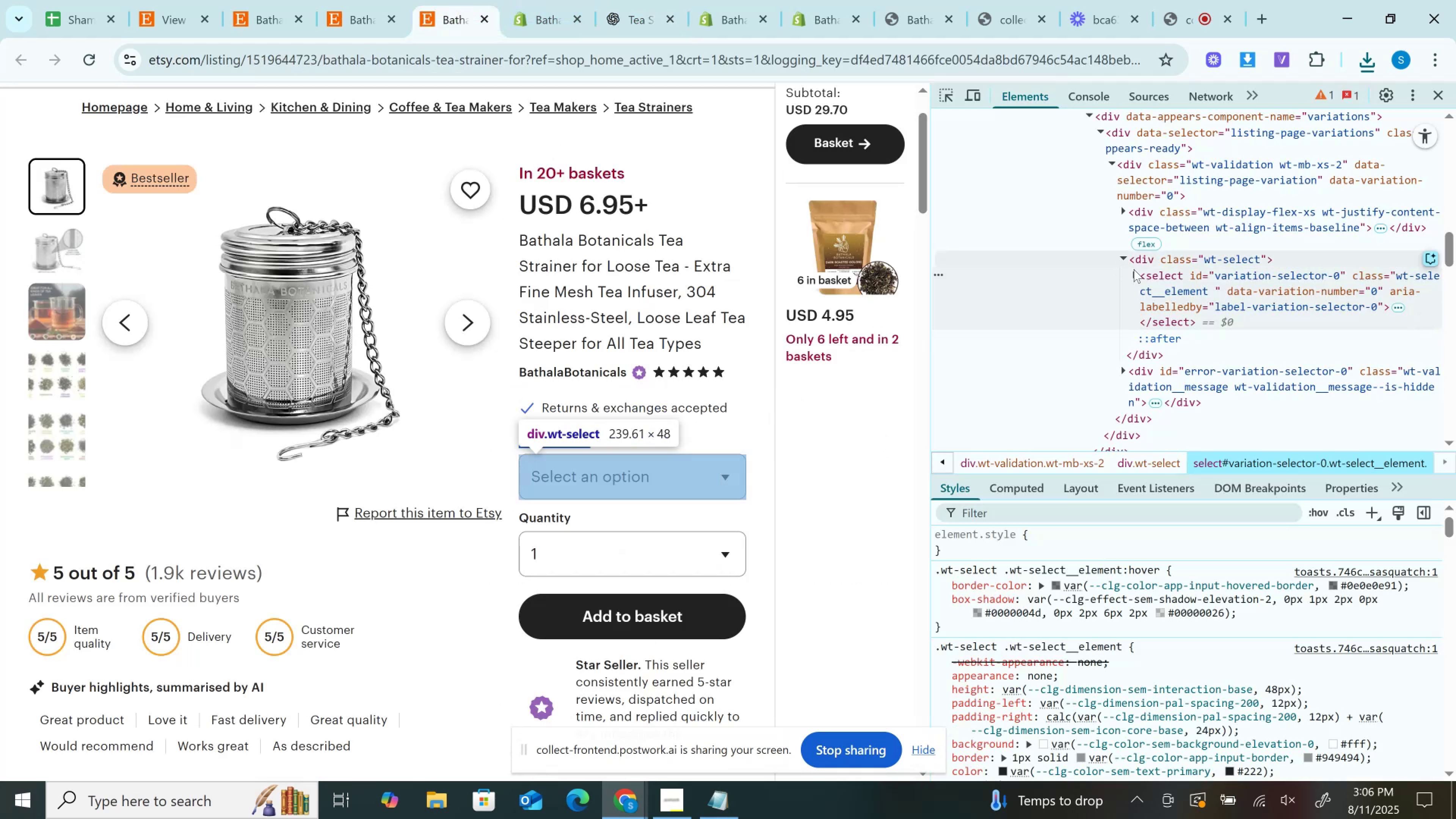 
left_click([1134, 269])
 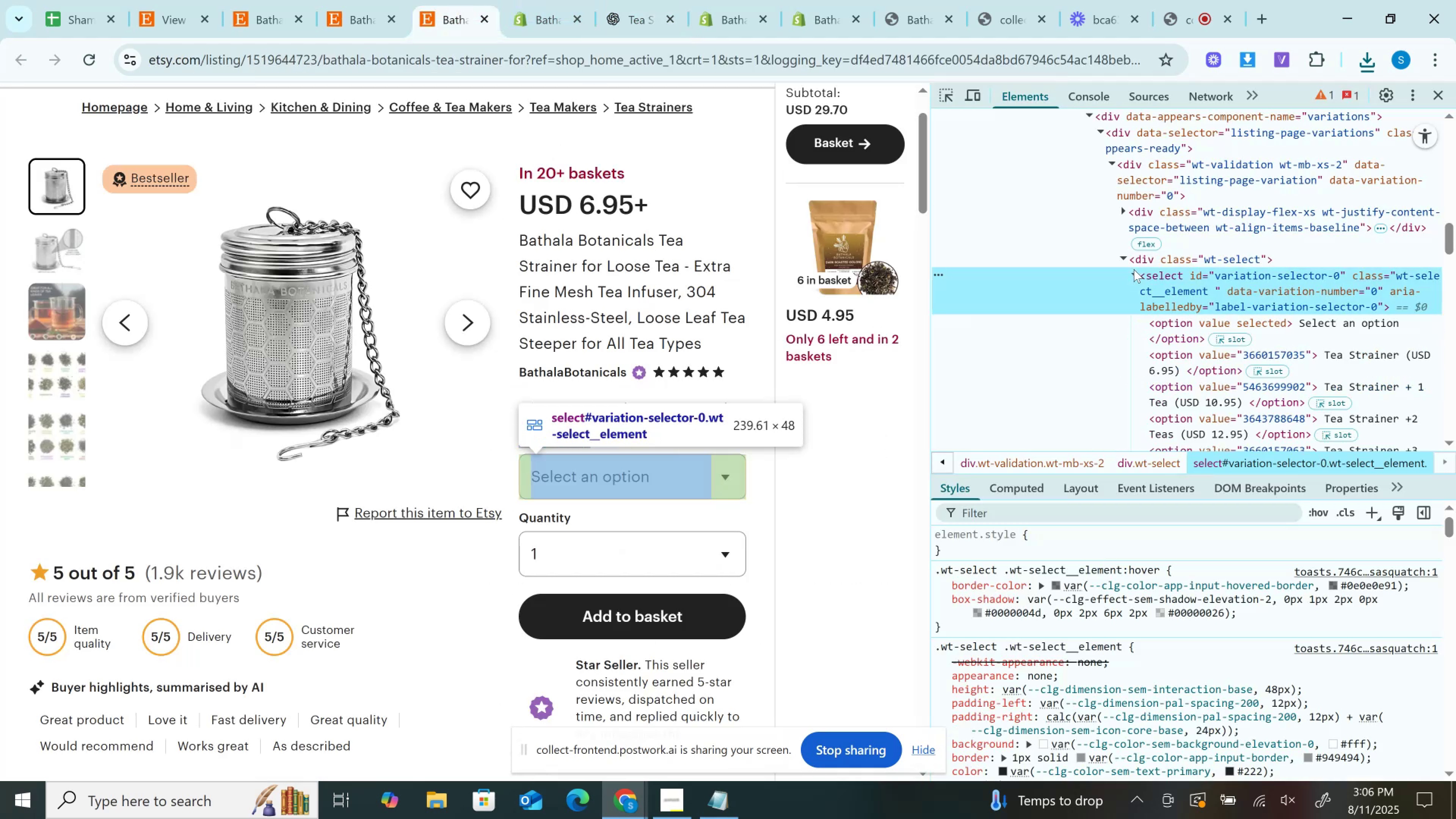 
scroll: coordinate [1134, 269], scroll_direction: down, amount: 1.0
 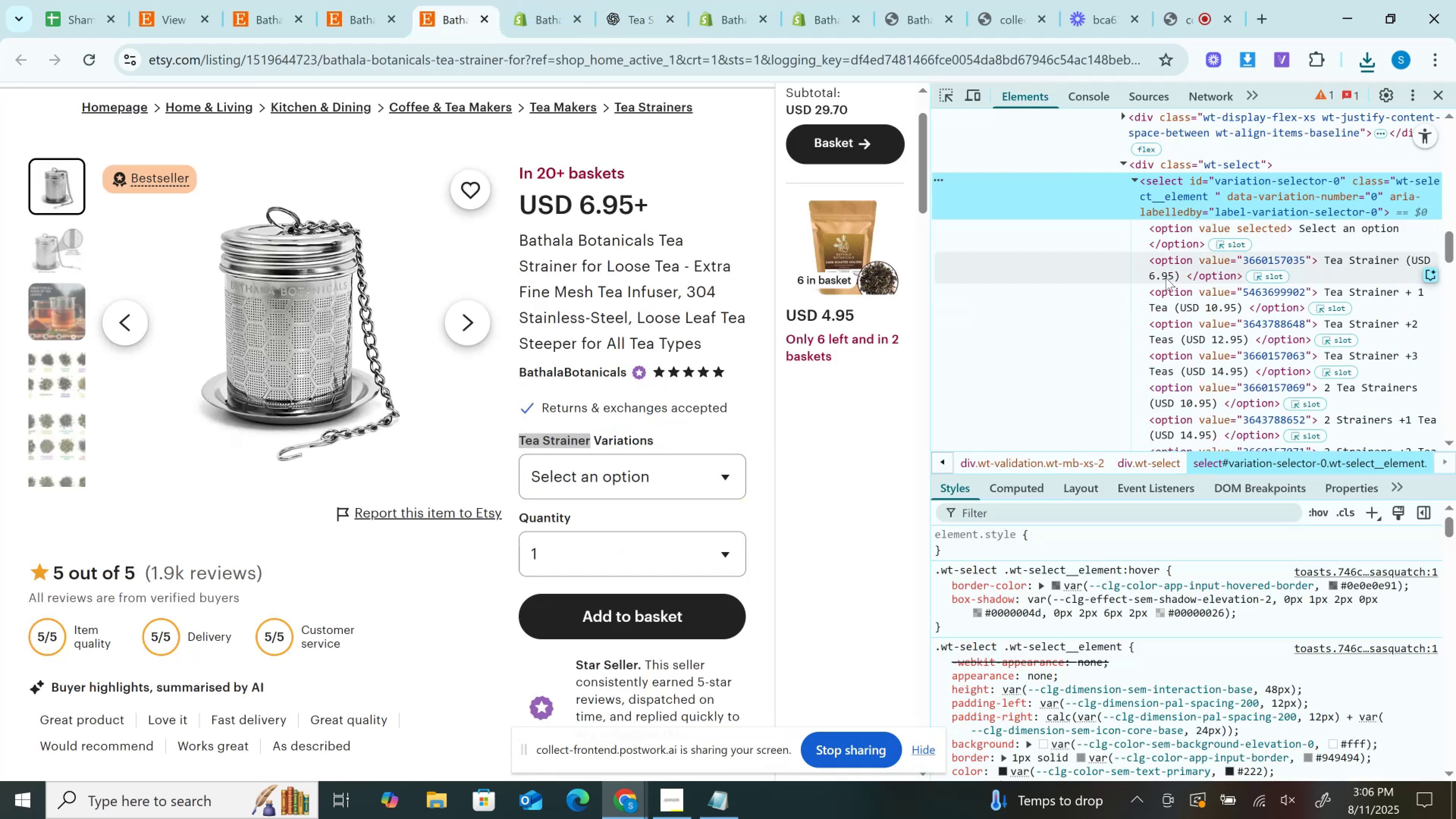 
double_click([1158, 276])
 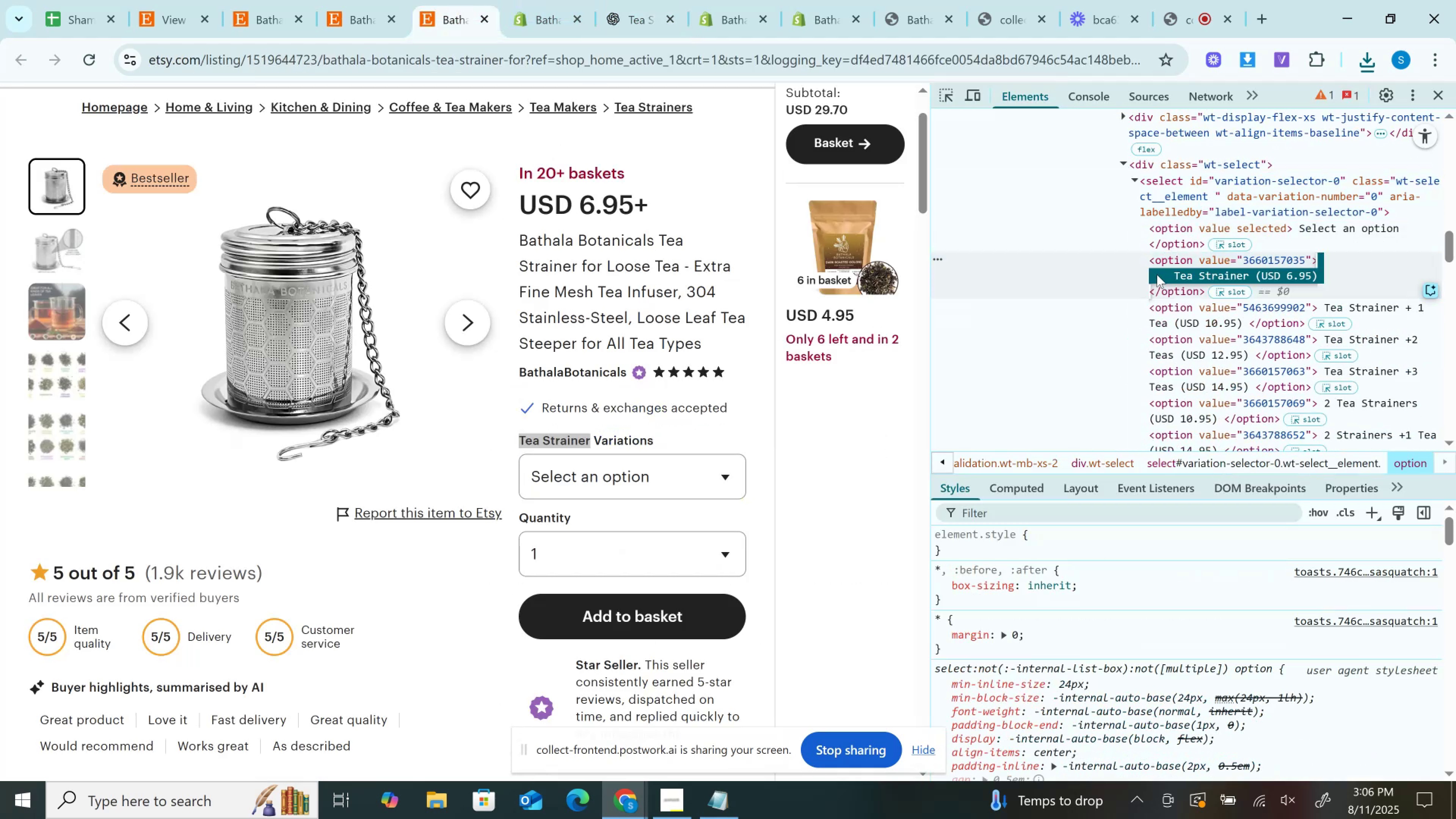 
key(Control+C)
 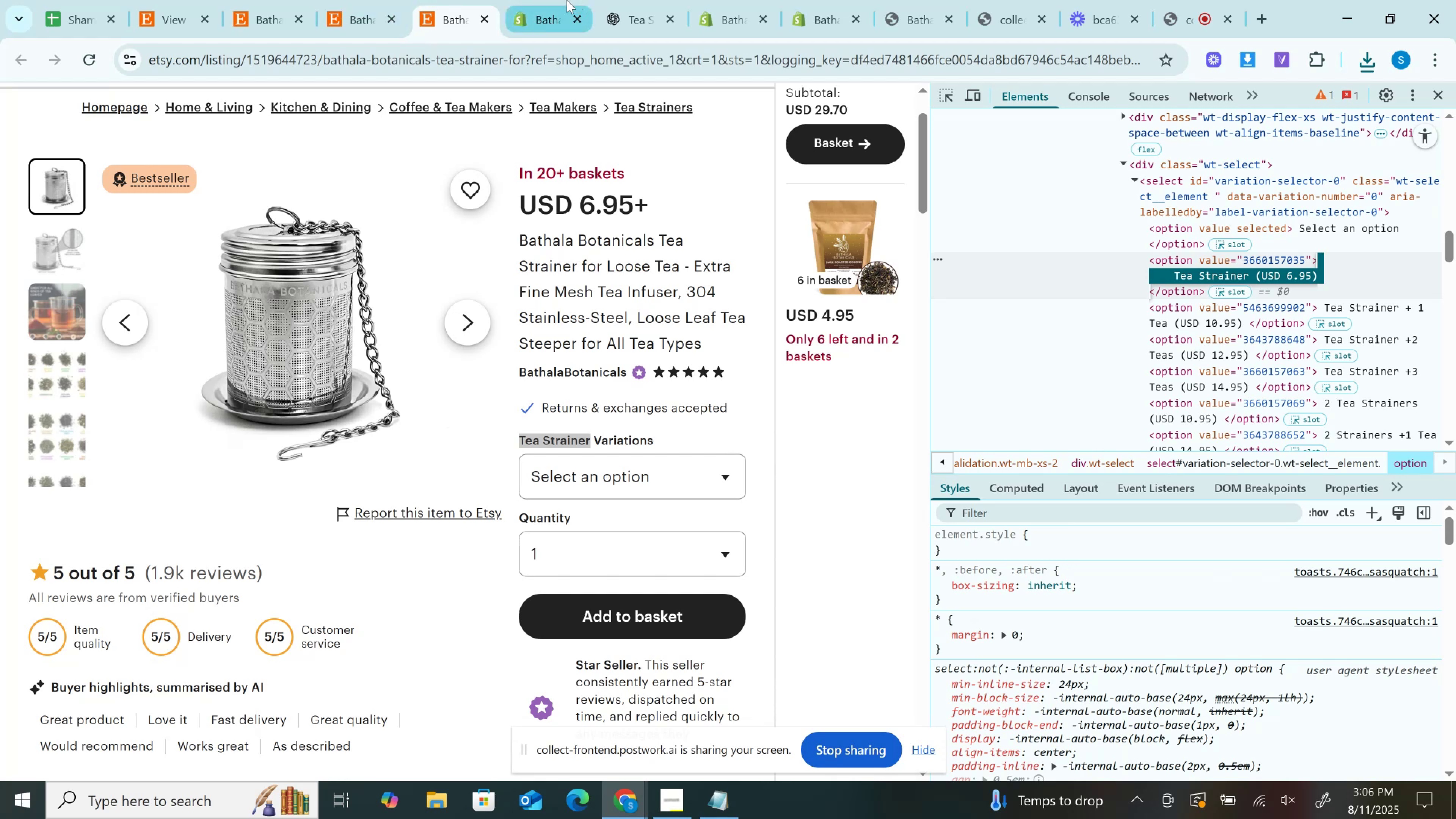 
left_click([553, 0])
 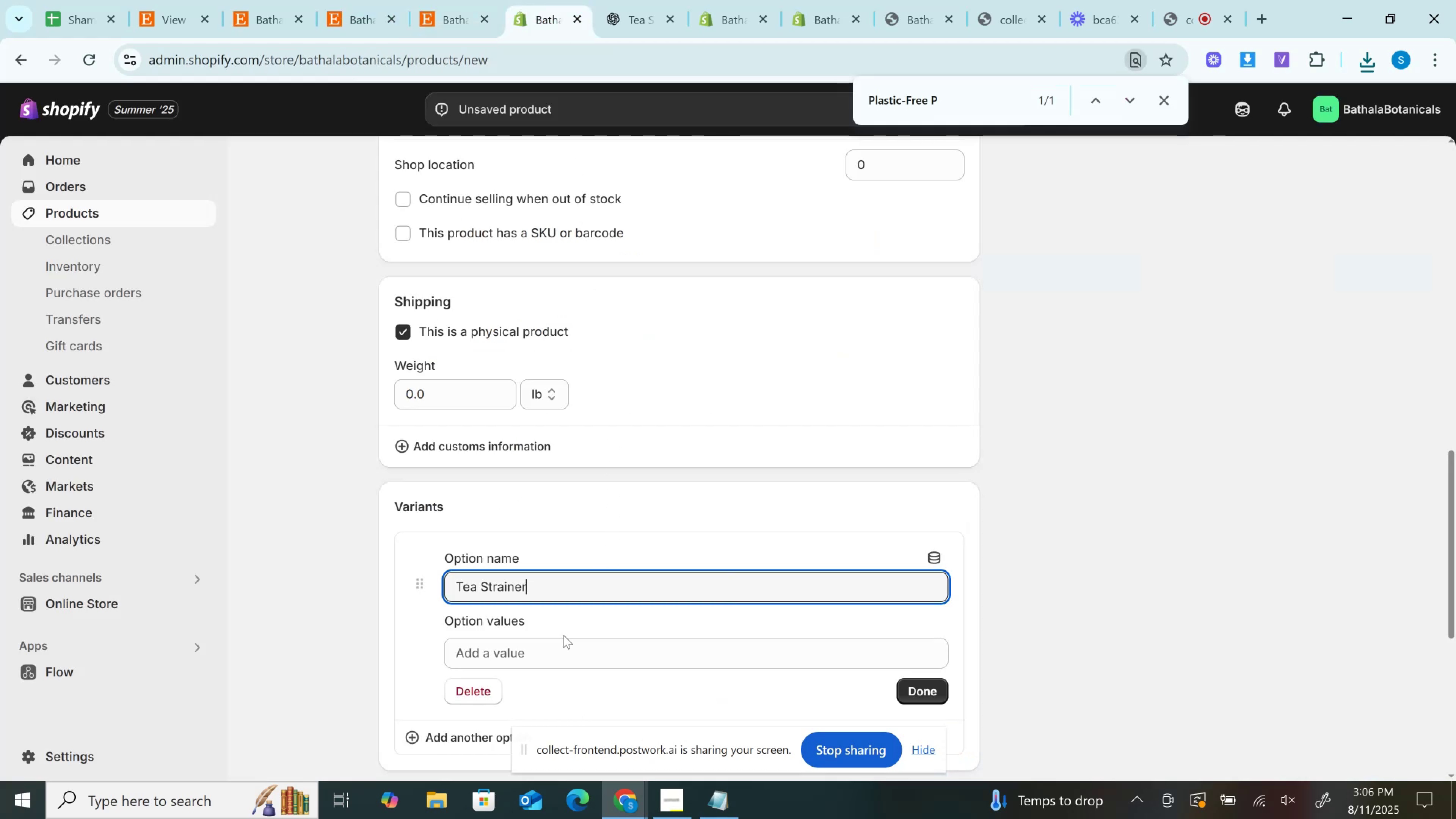 
left_click([546, 658])
 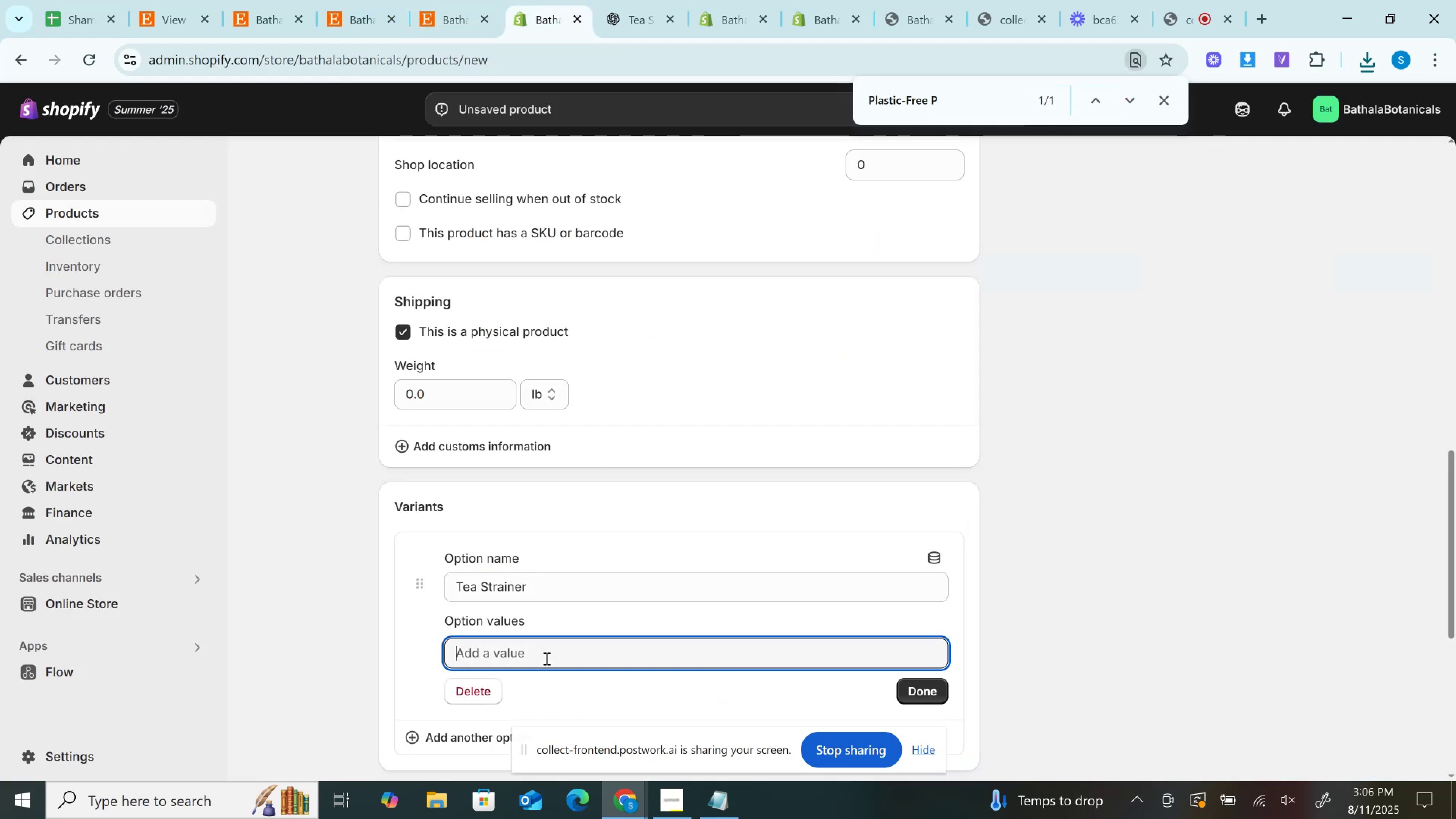 
key(Control+V)
 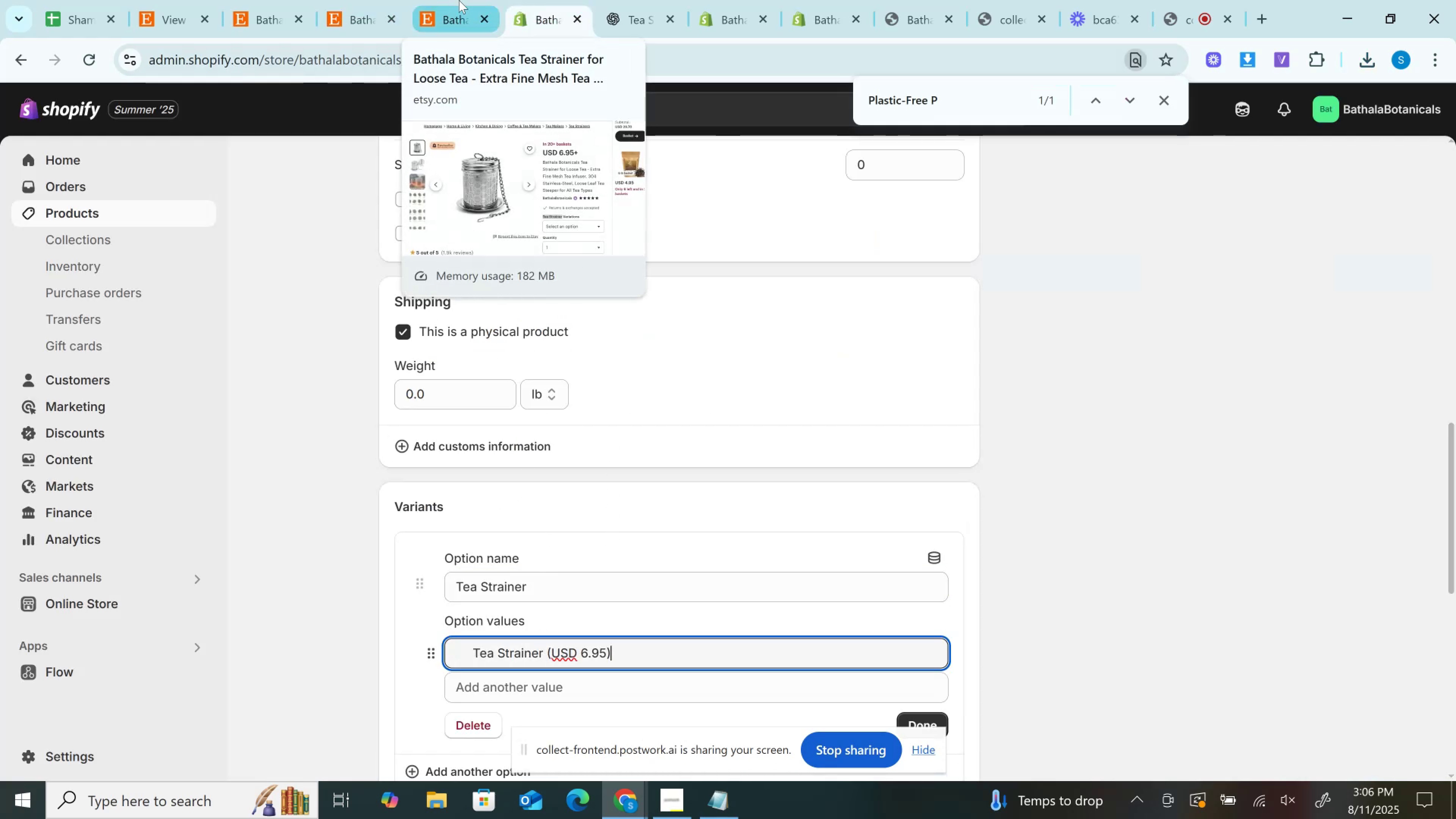 
left_click([459, 0])
 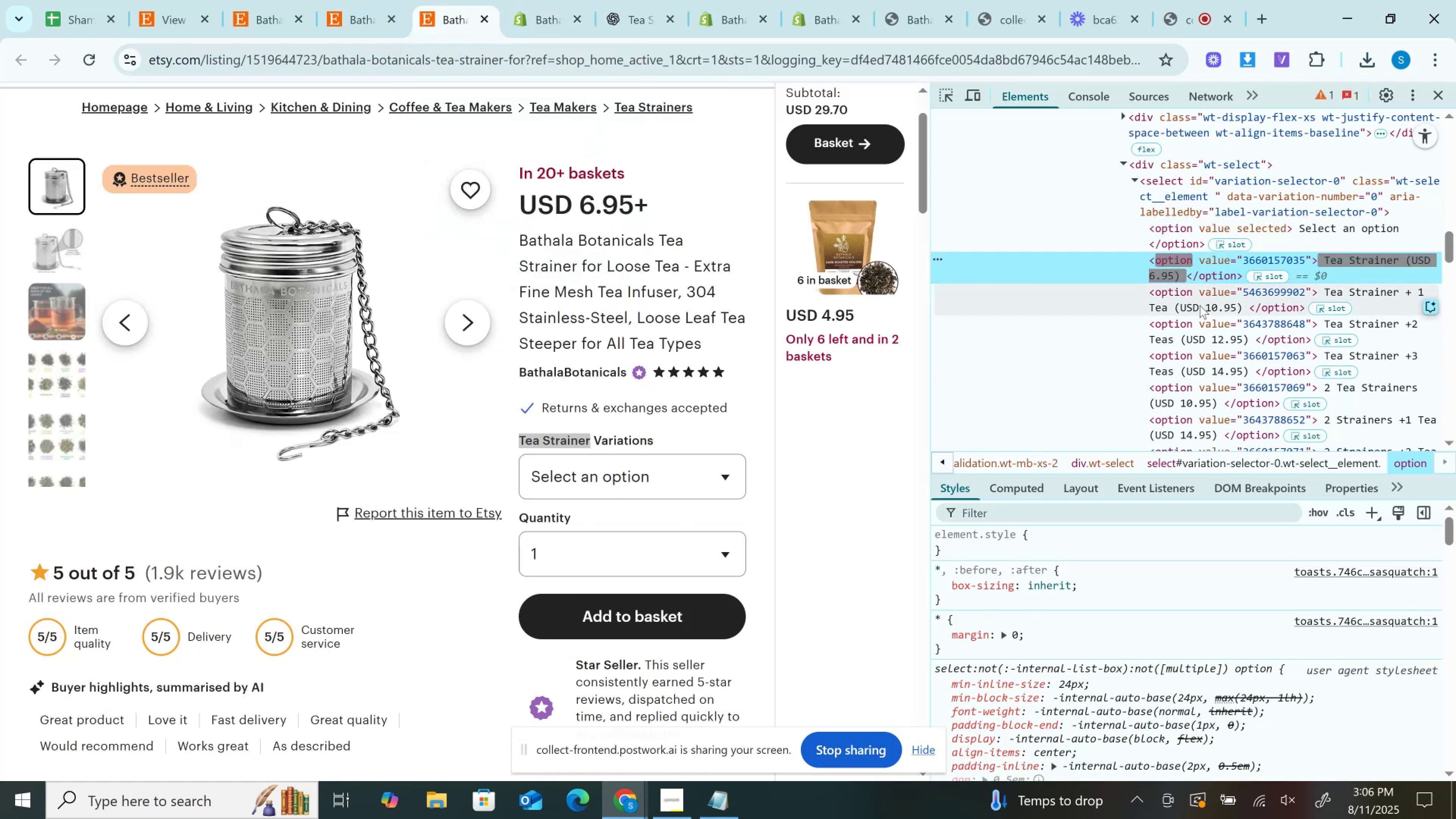 
double_click([1200, 305])
 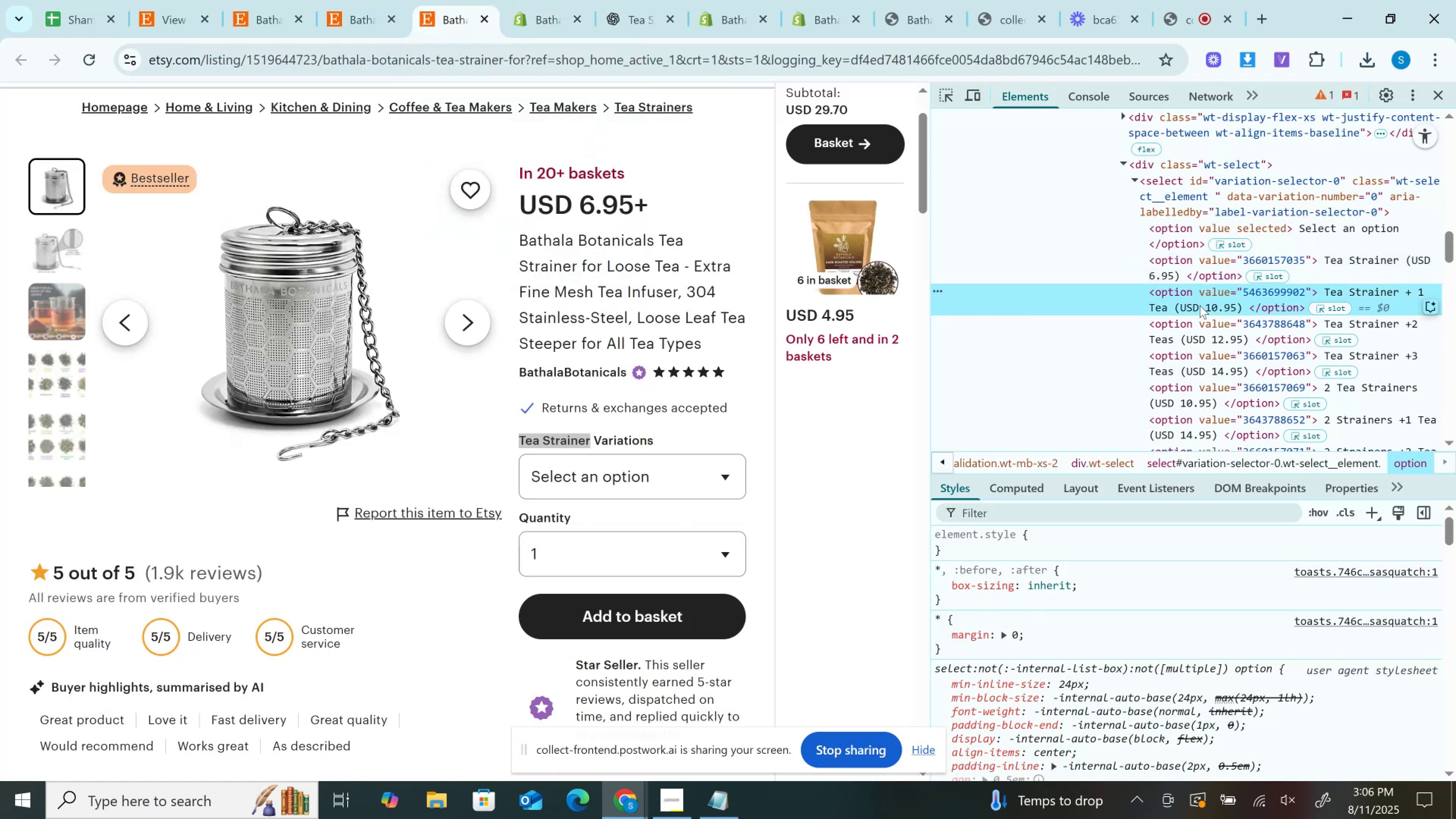 
key(Control+C)
 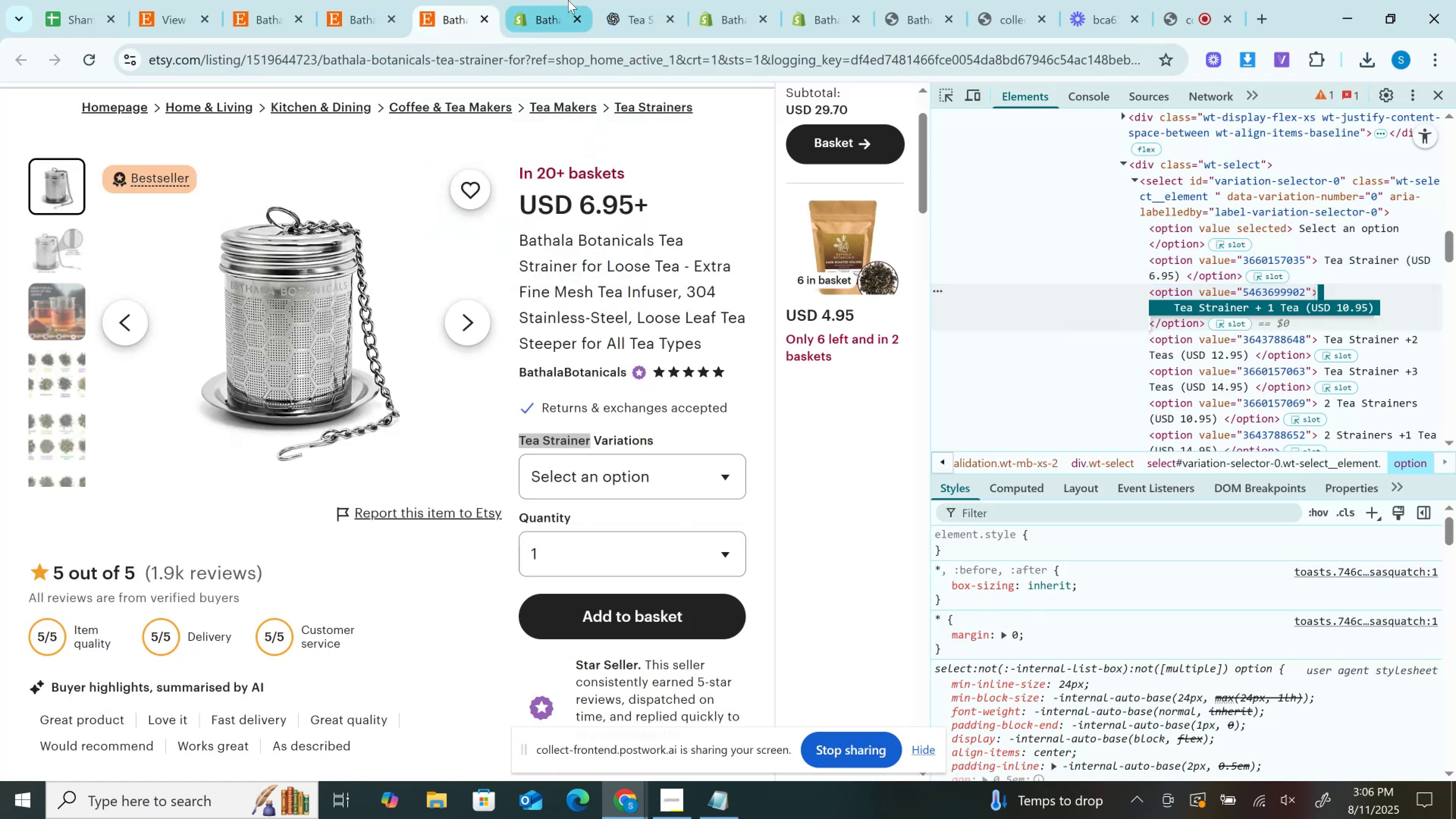 
left_click([566, 0])
 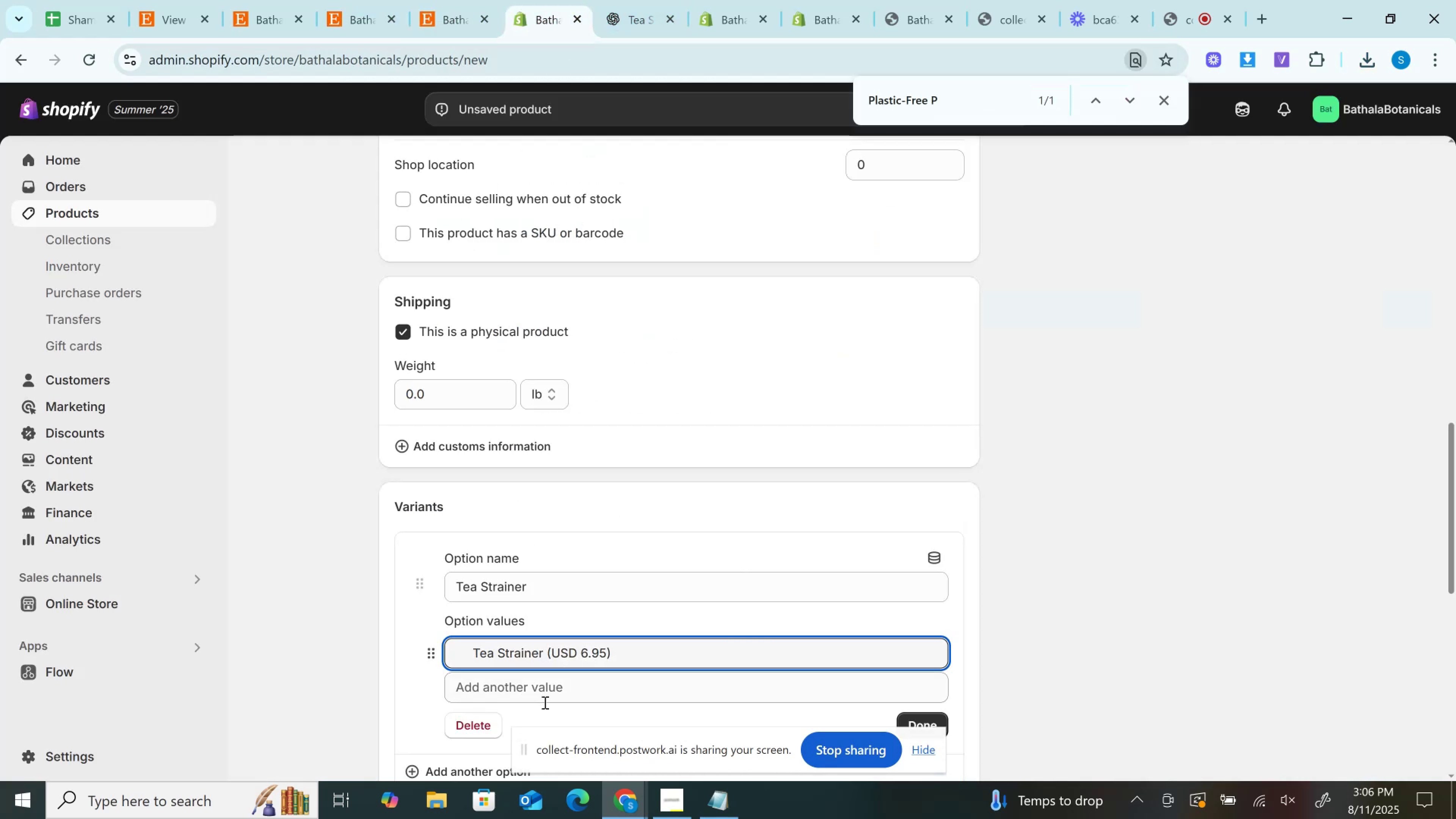 
key(Control+V)
 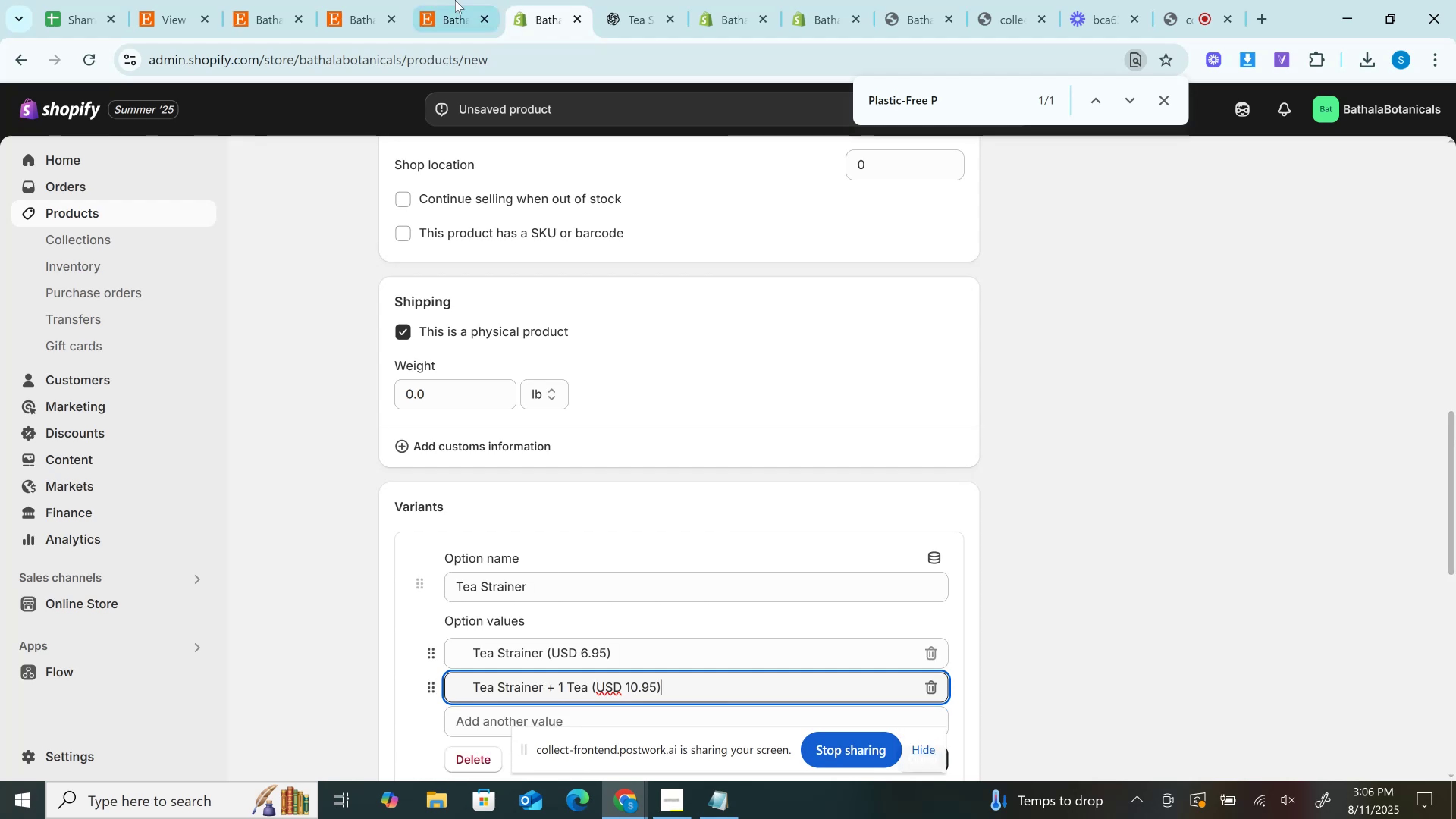 
left_click([454, 0])
 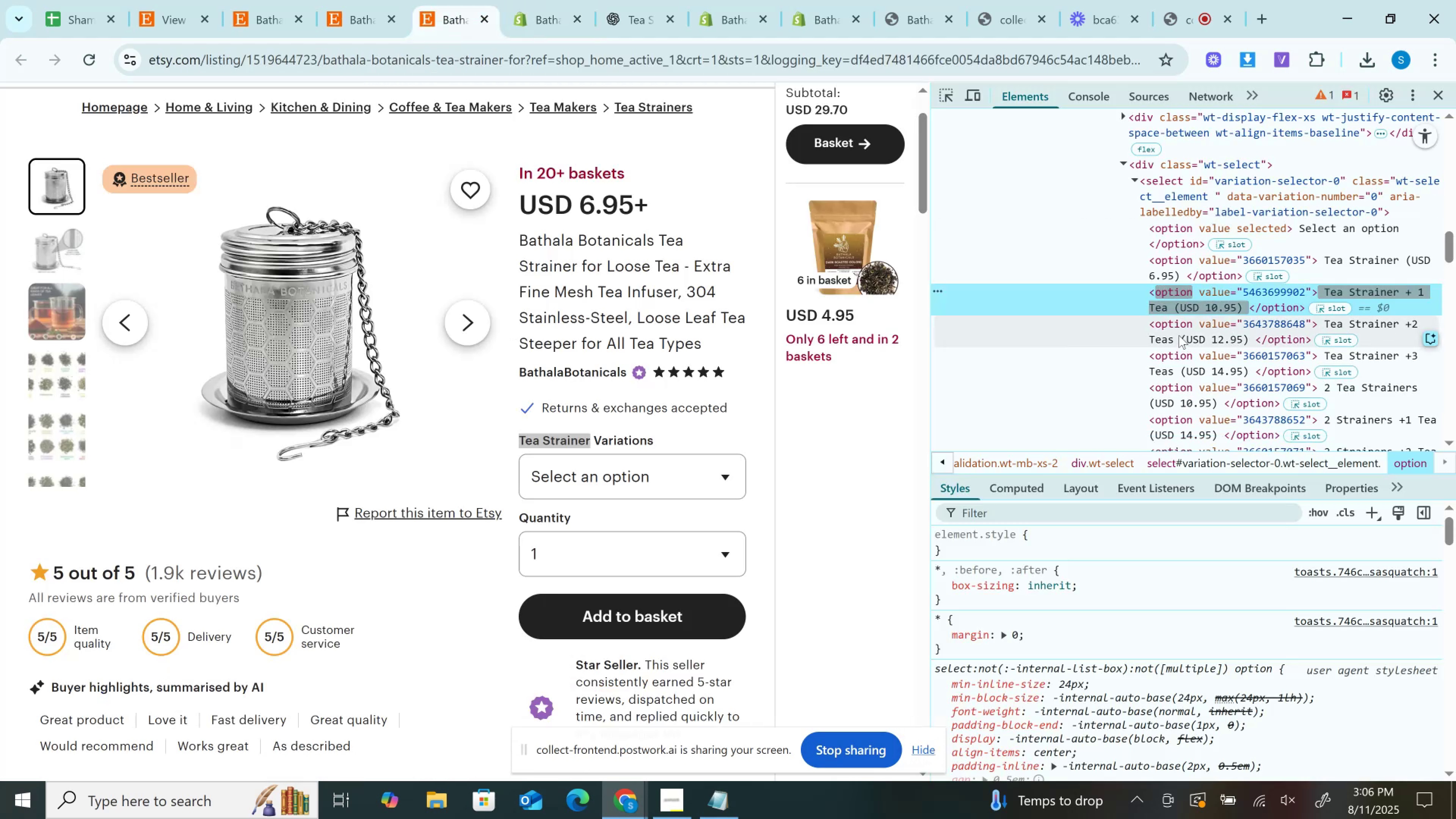 
double_click([1179, 331])
 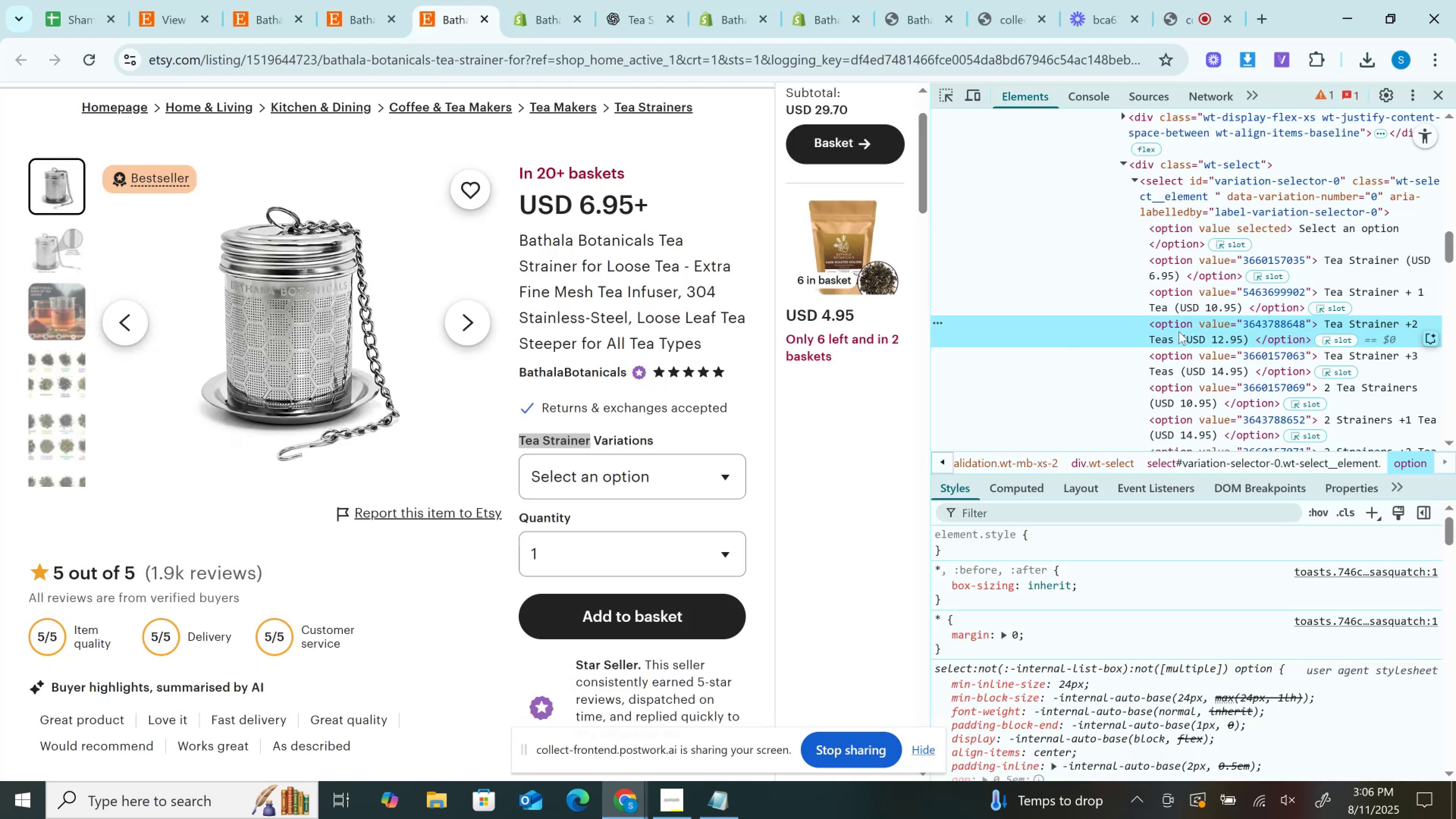 
key(Control+C)
 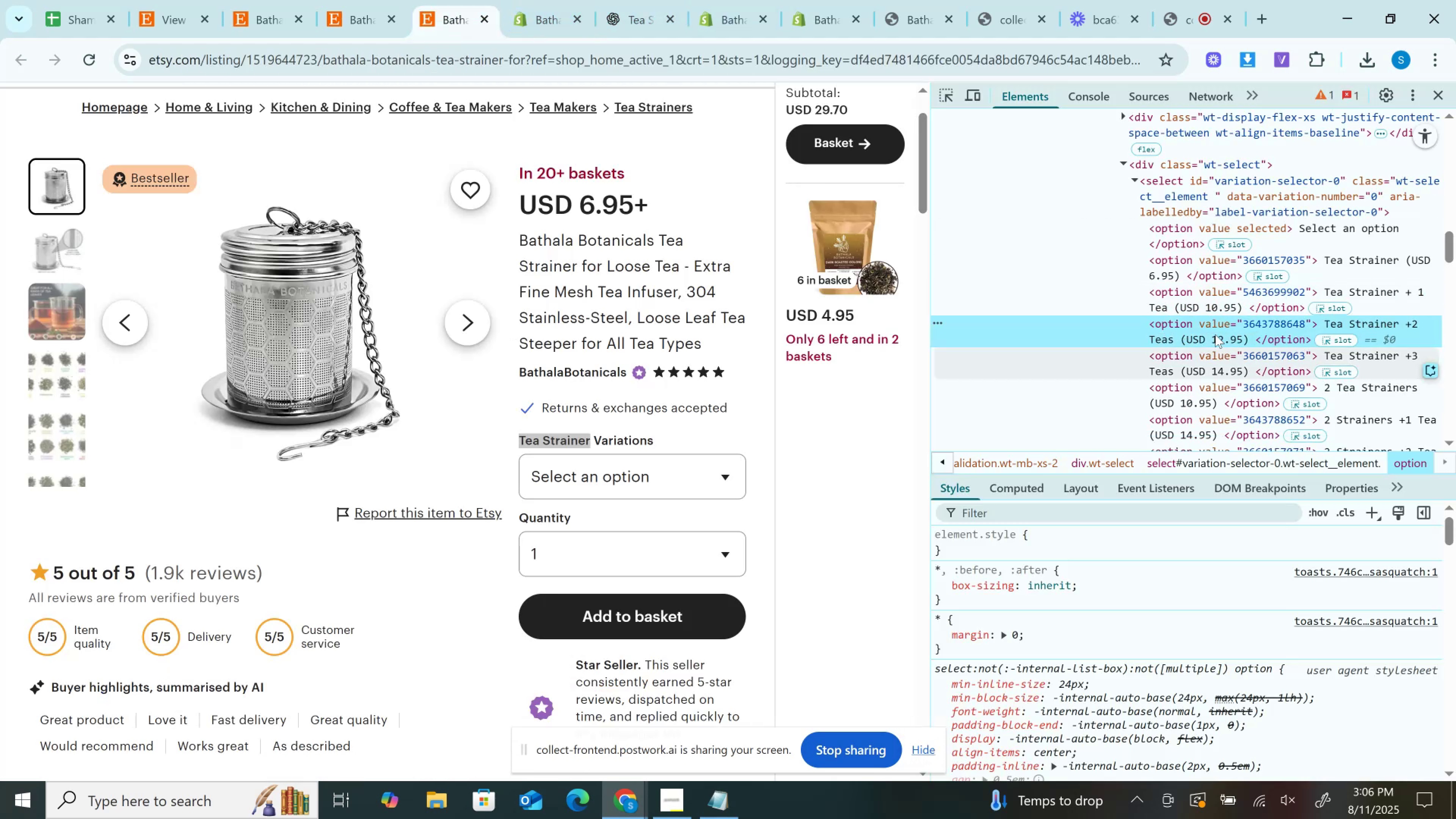 
double_click([1210, 329])
 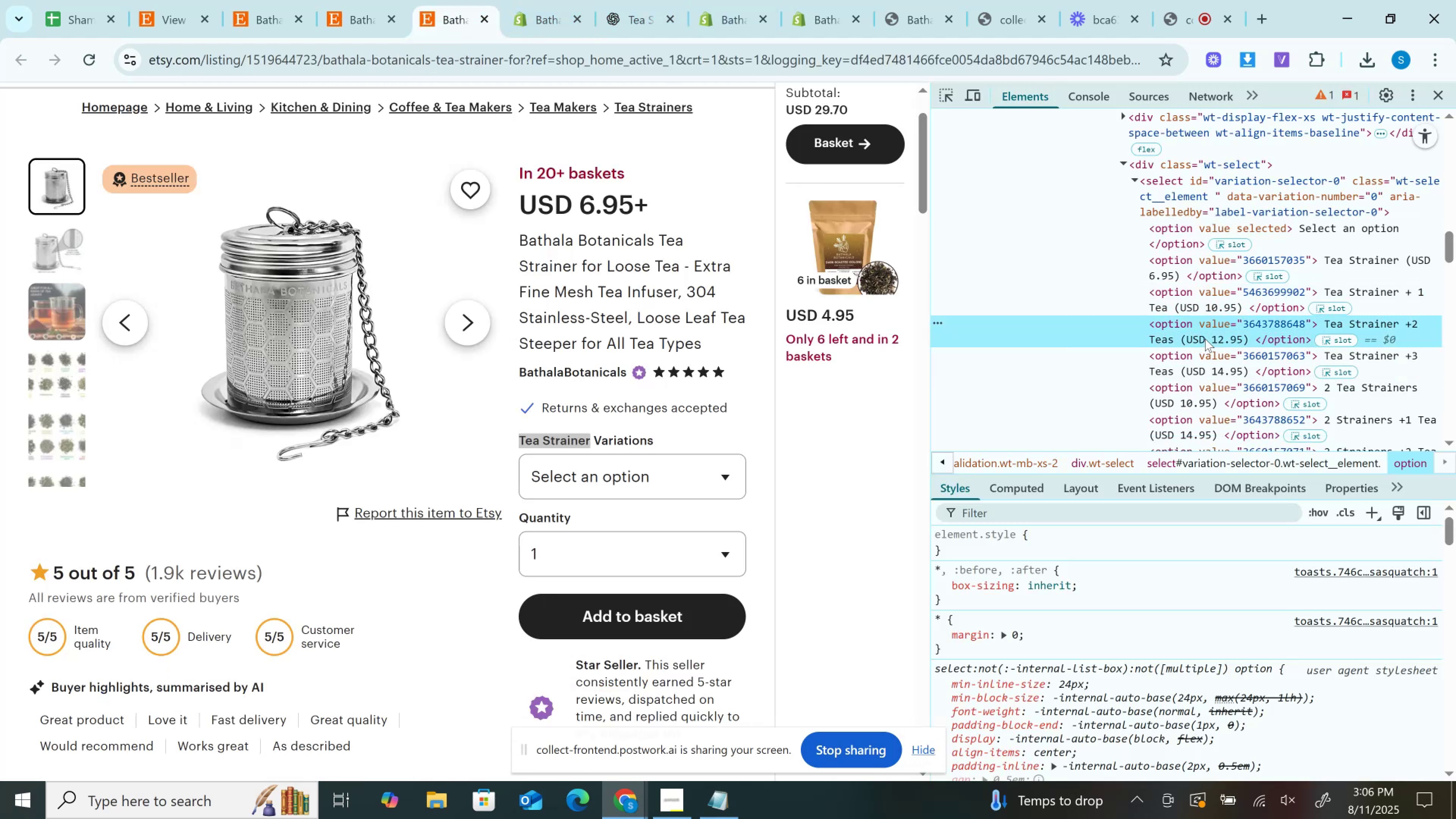 
double_click([1205, 339])
 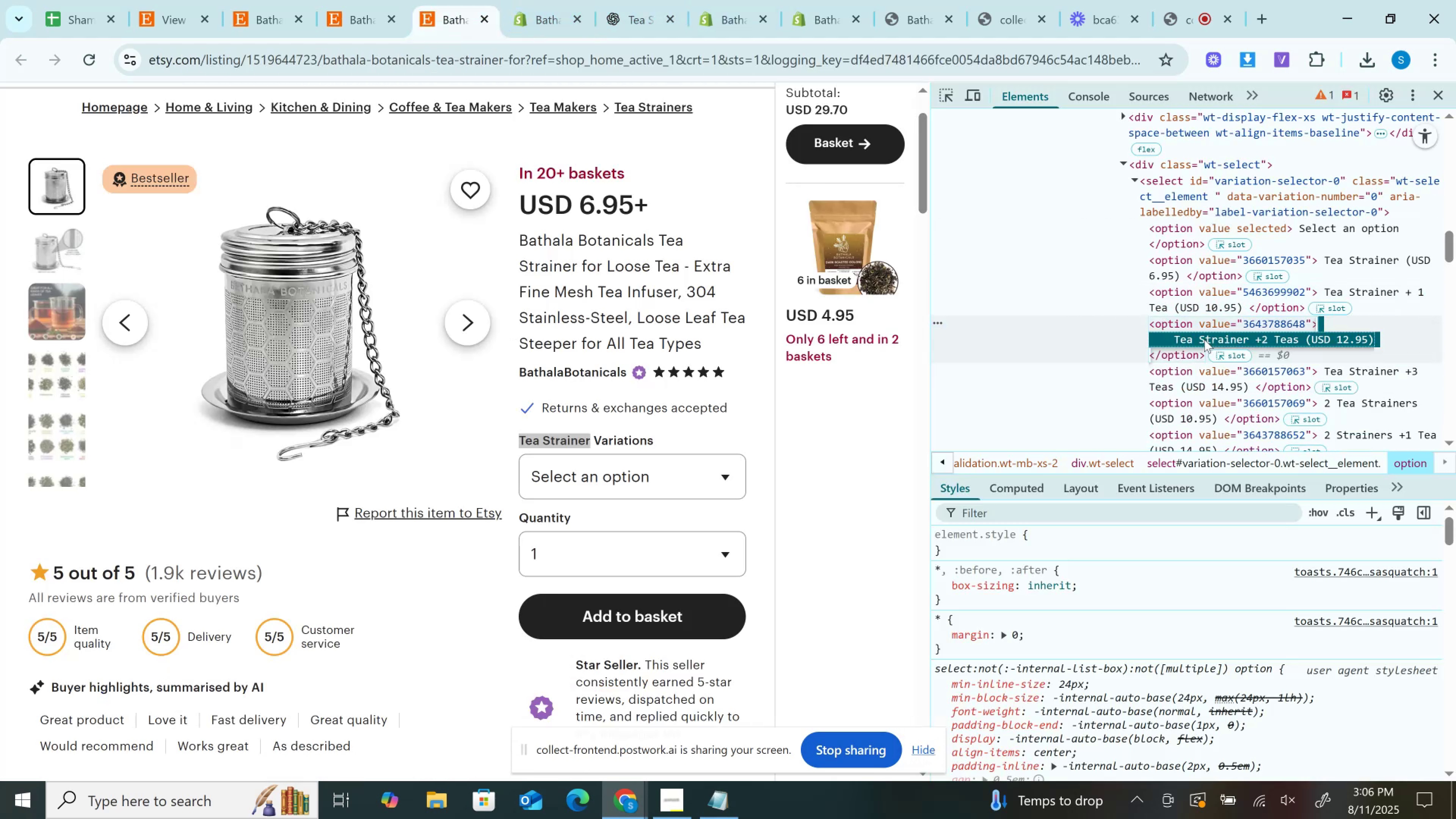 
key(Control+C)
 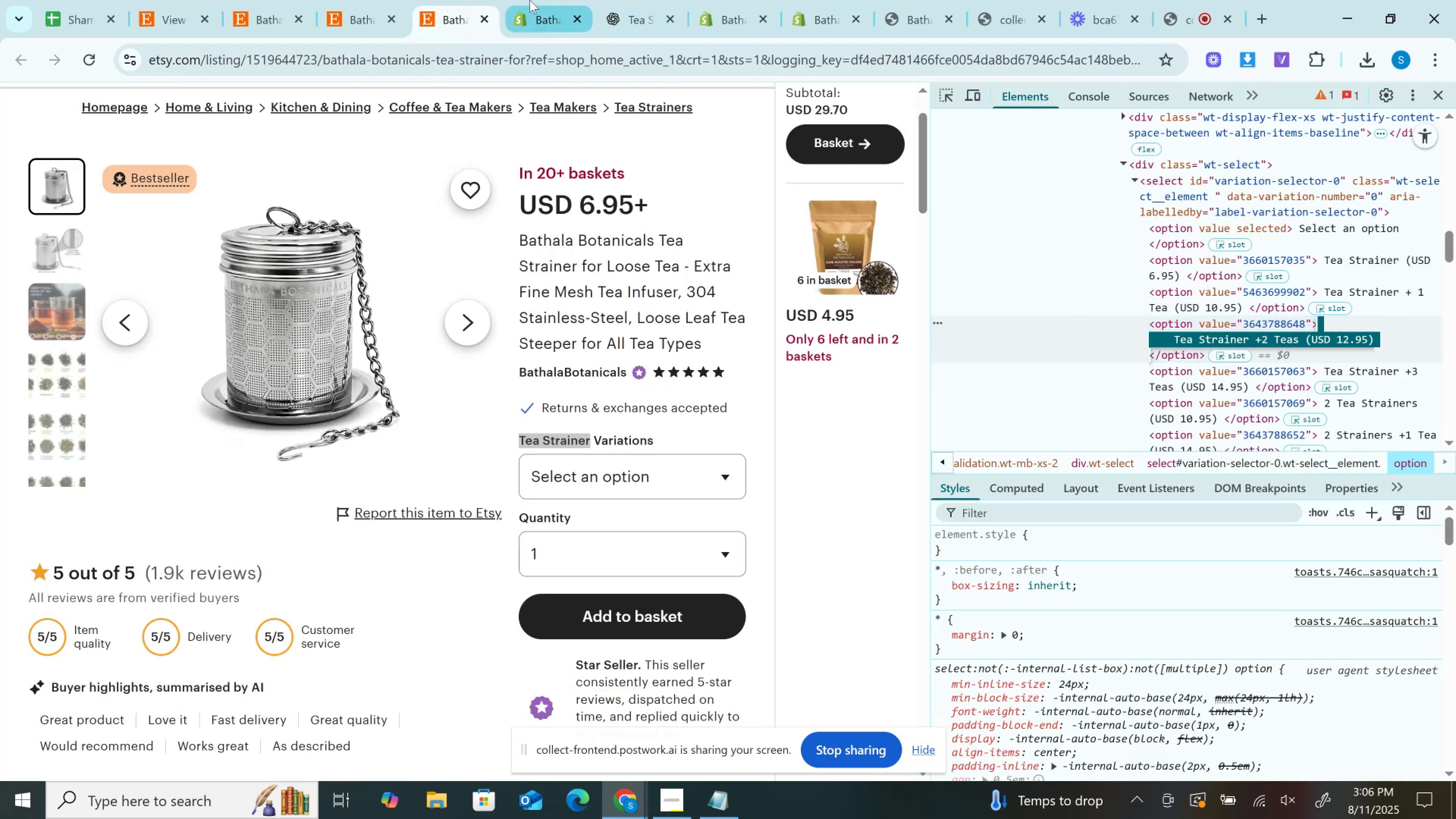 
left_click([530, 0])
 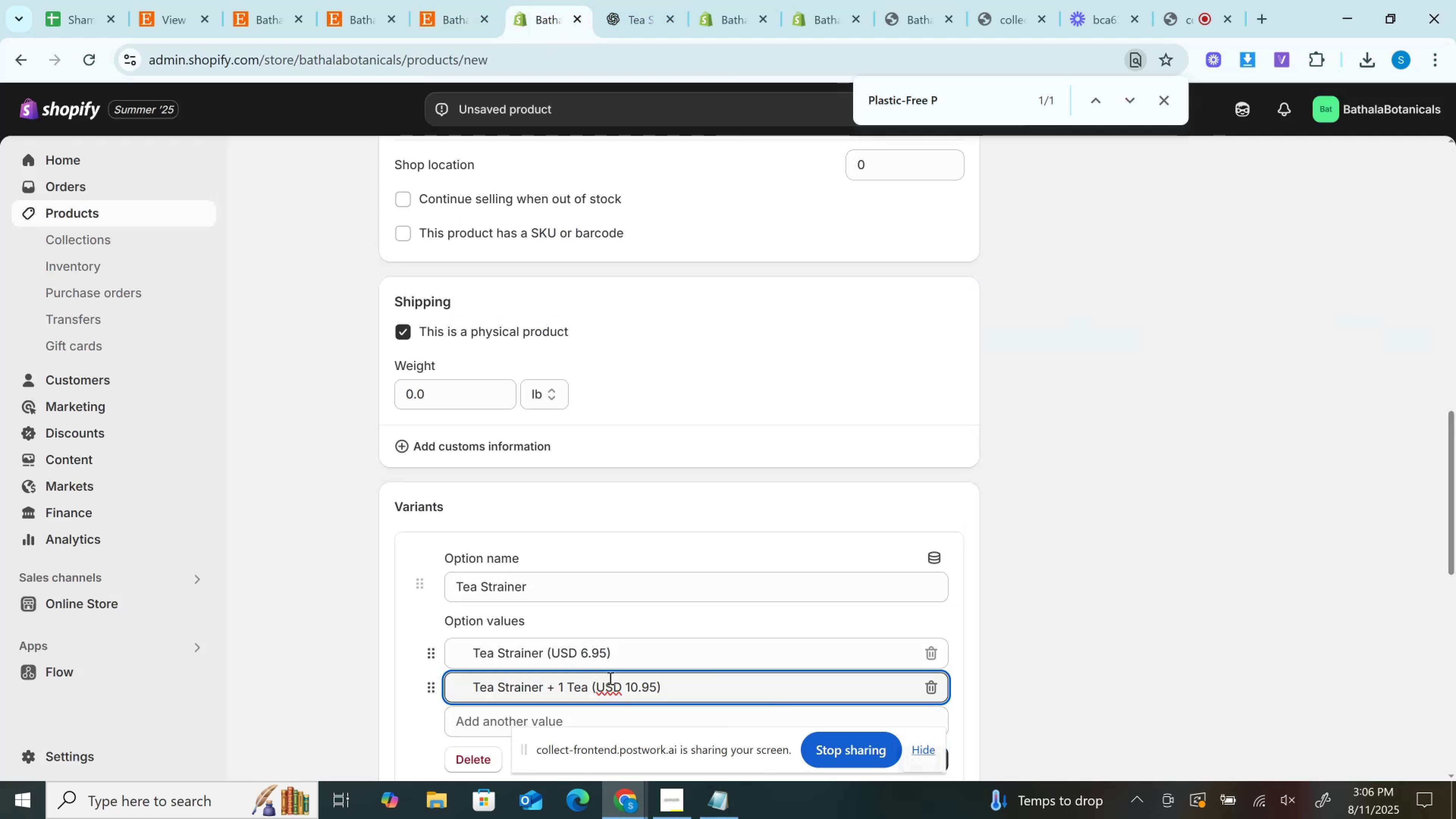 
scroll: coordinate [609, 610], scroll_direction: down, amount: 3.0
 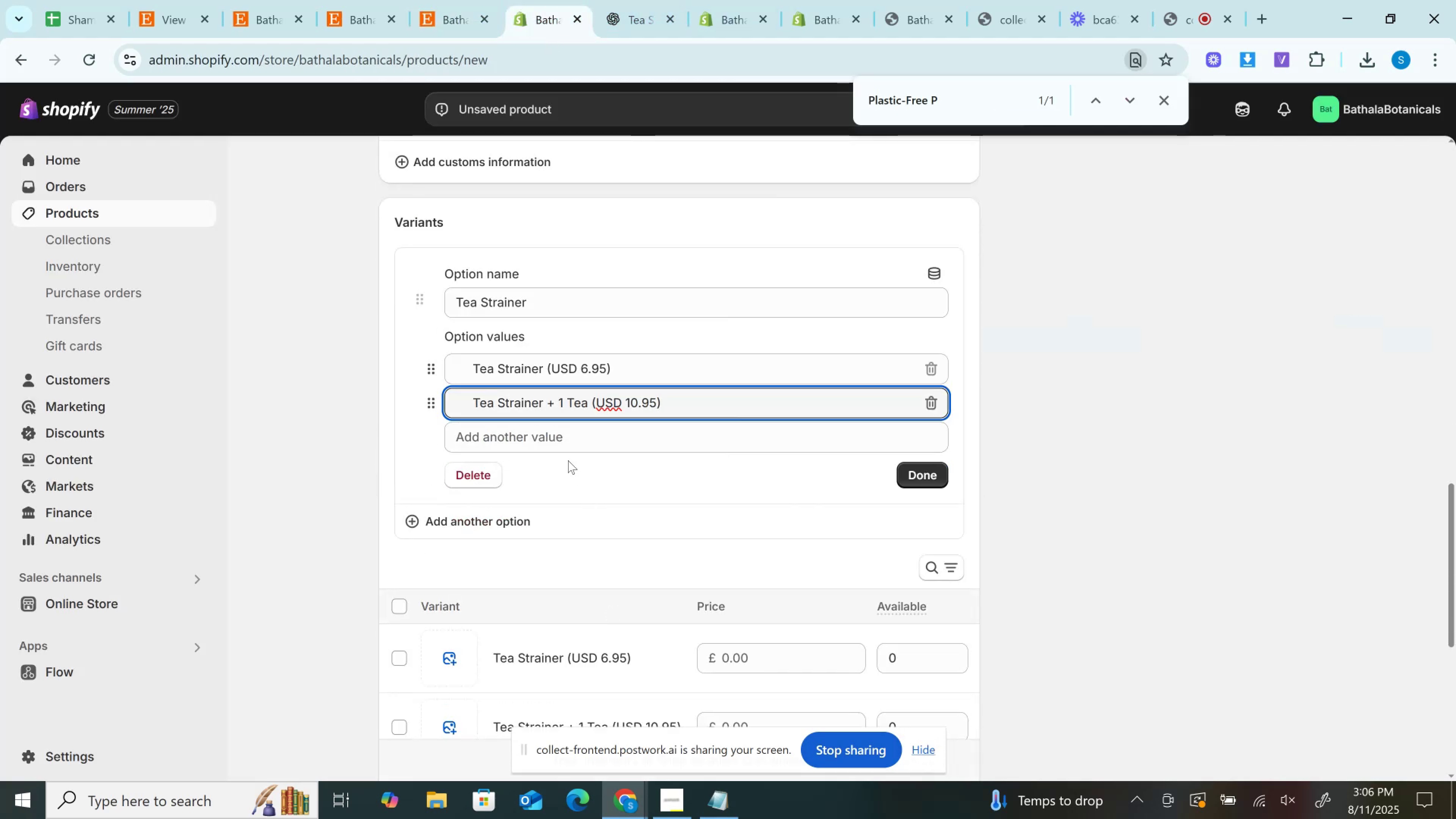 
left_click([555, 441])
 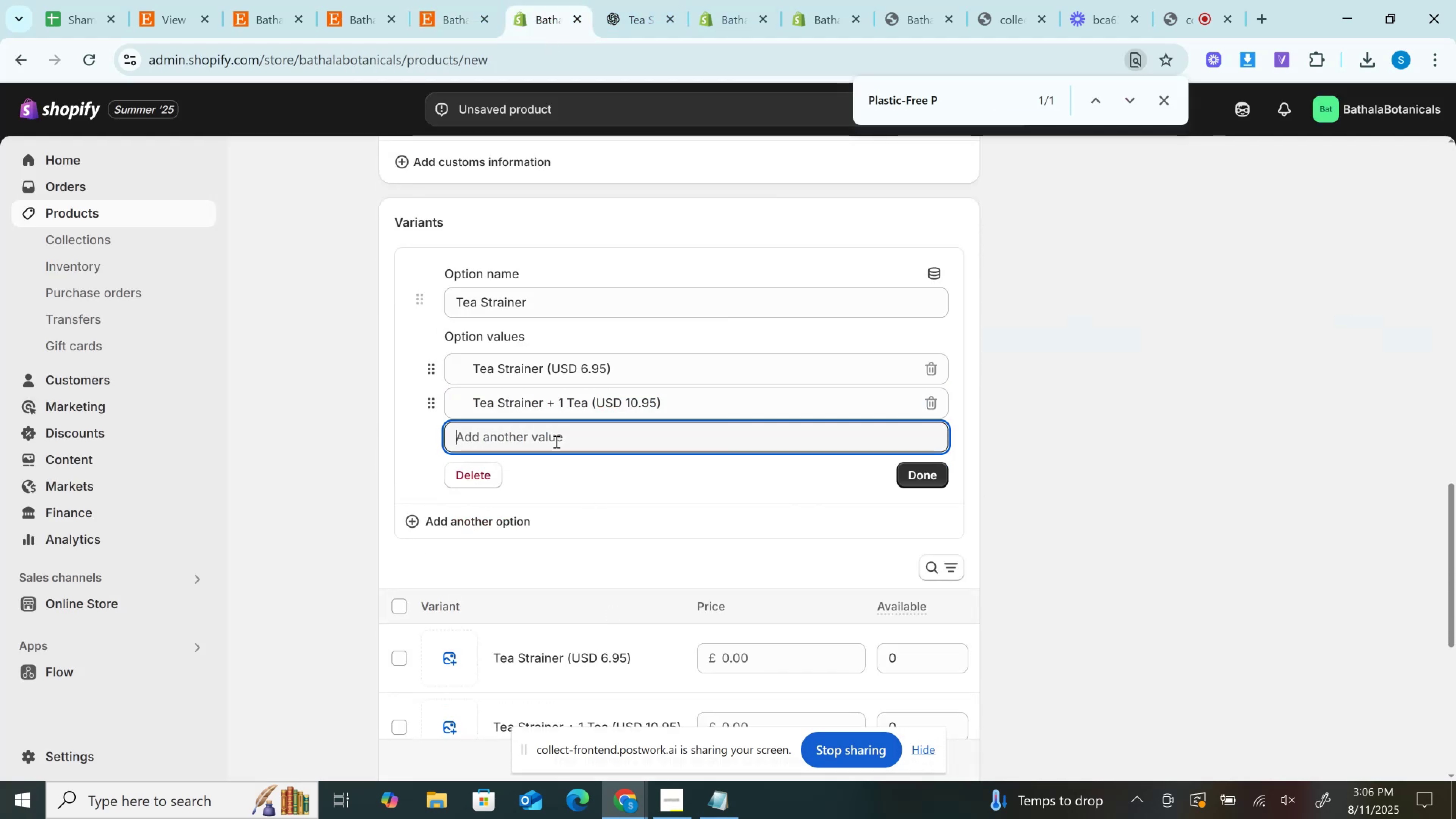 
key(Control+V)
 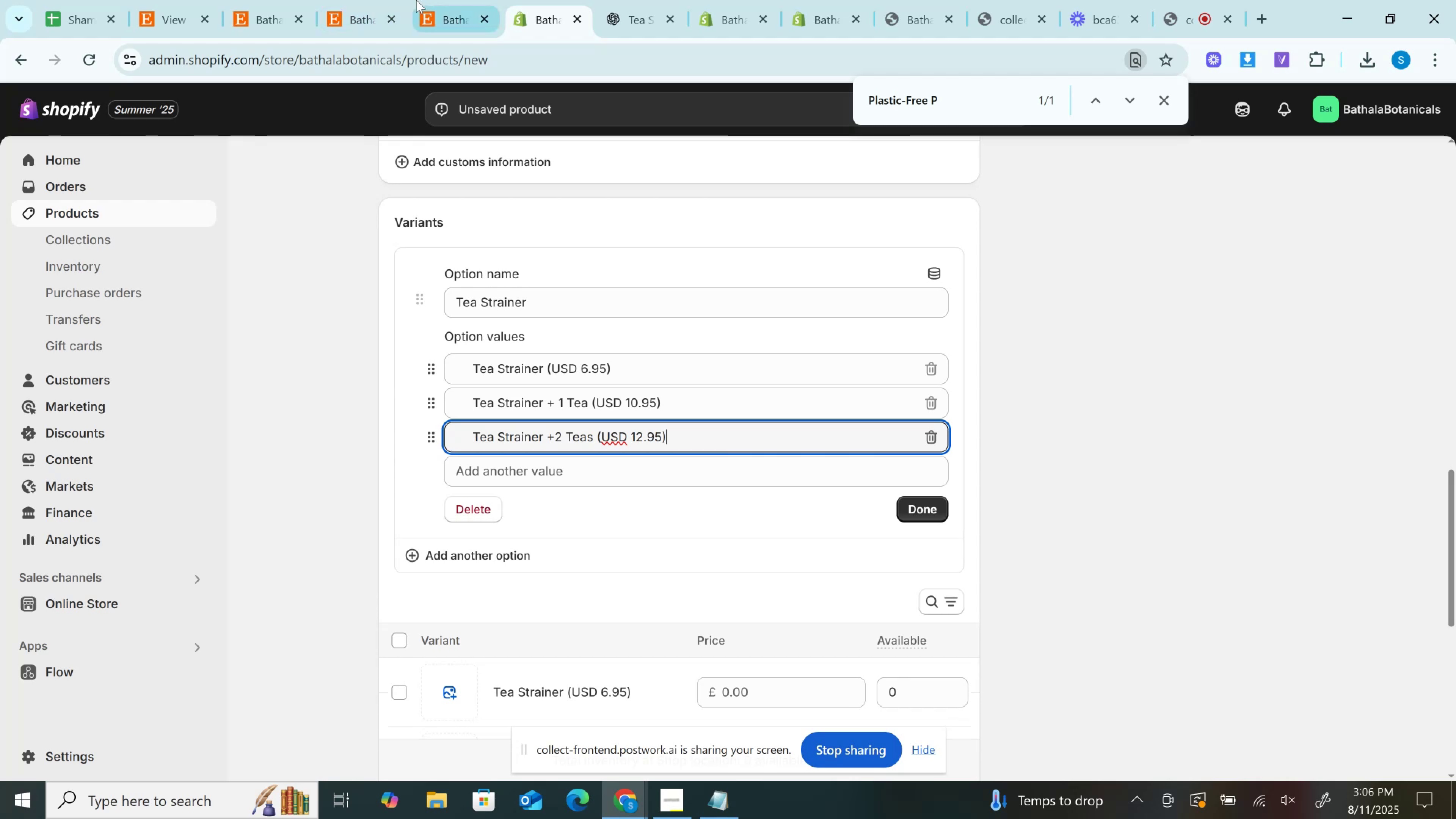 
left_click_drag(start_coordinate=[447, 0], to_coordinate=[455, 0])
 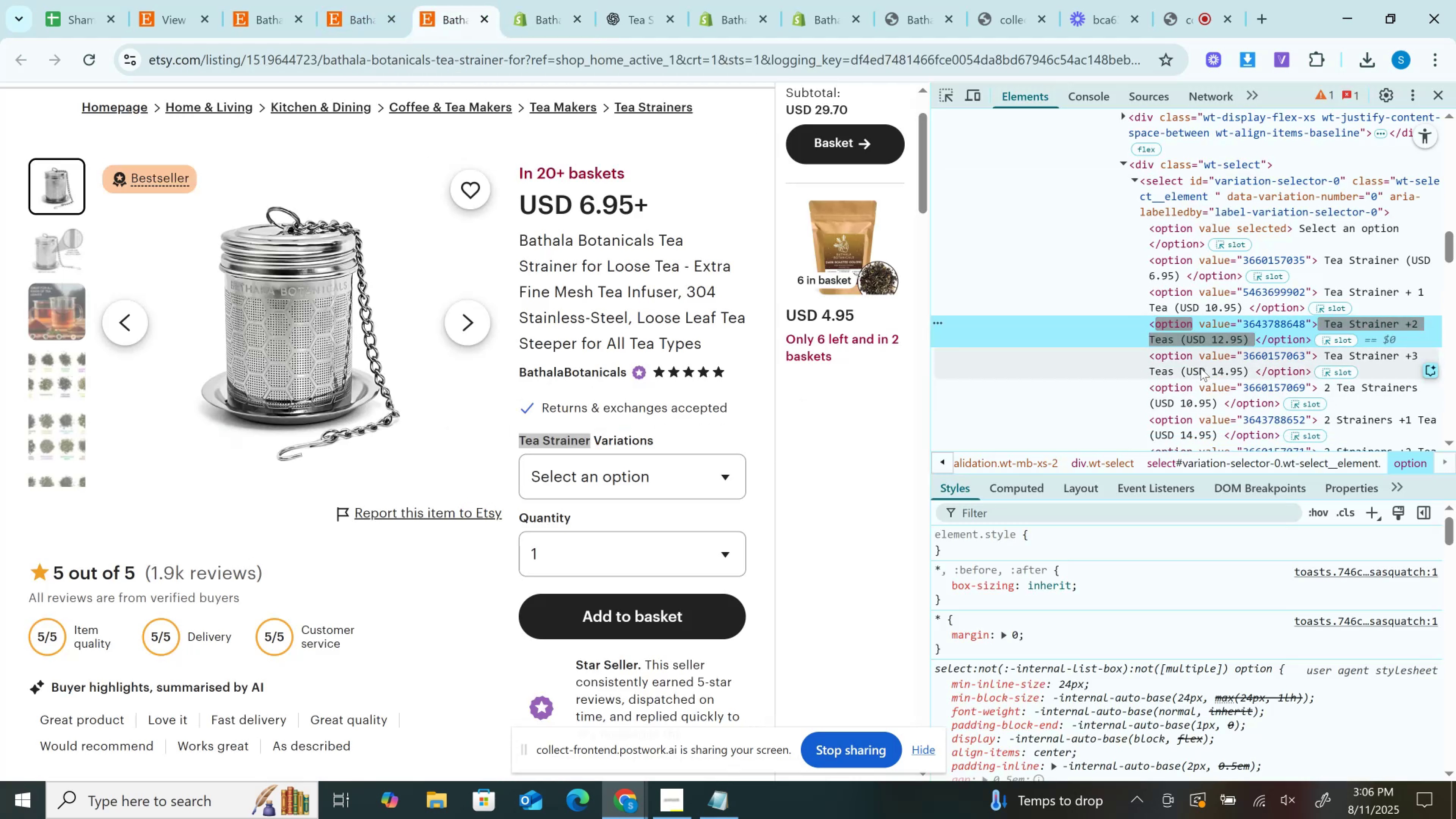 
double_click([1200, 368])
 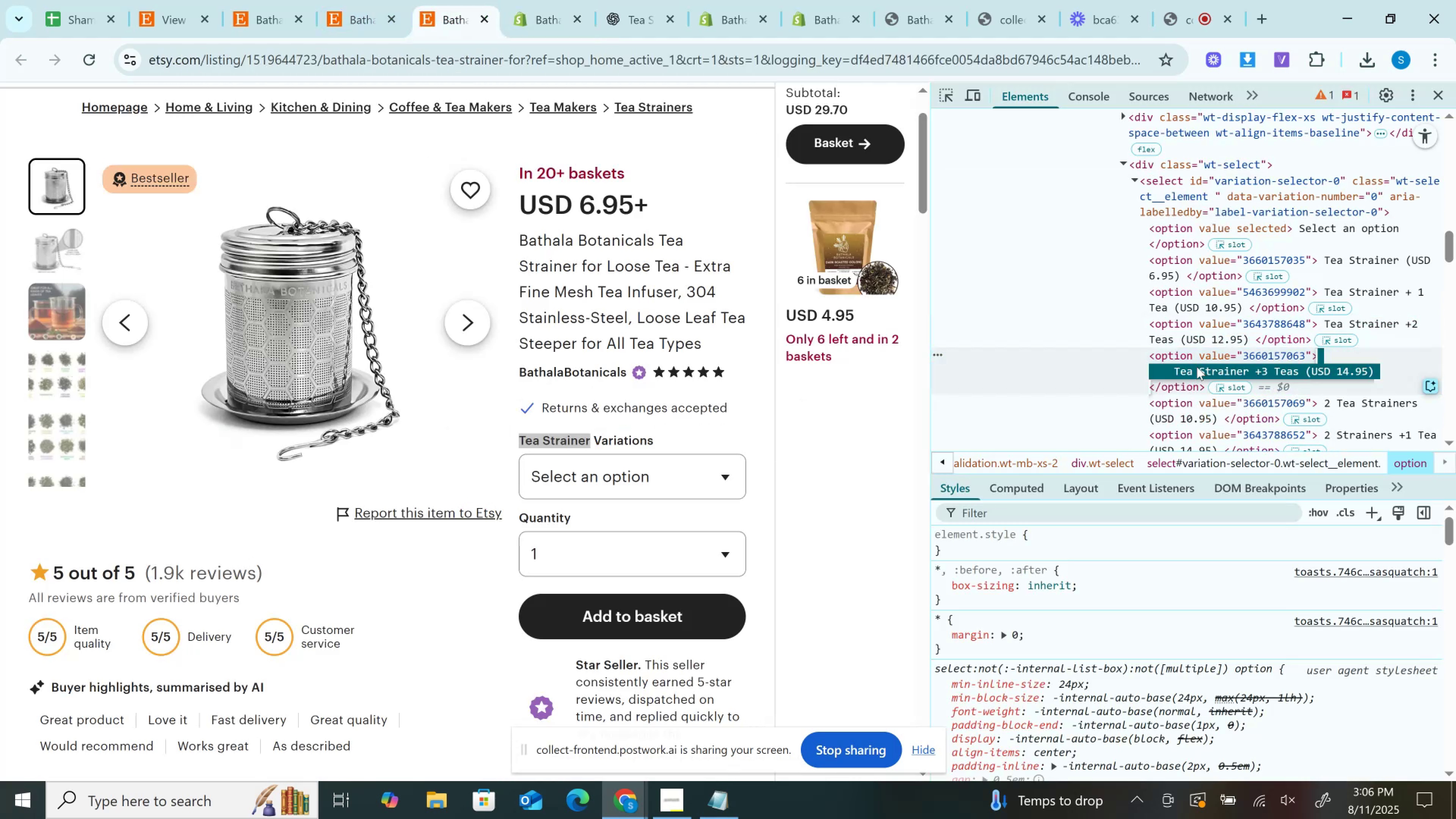 
key(Control+C)
 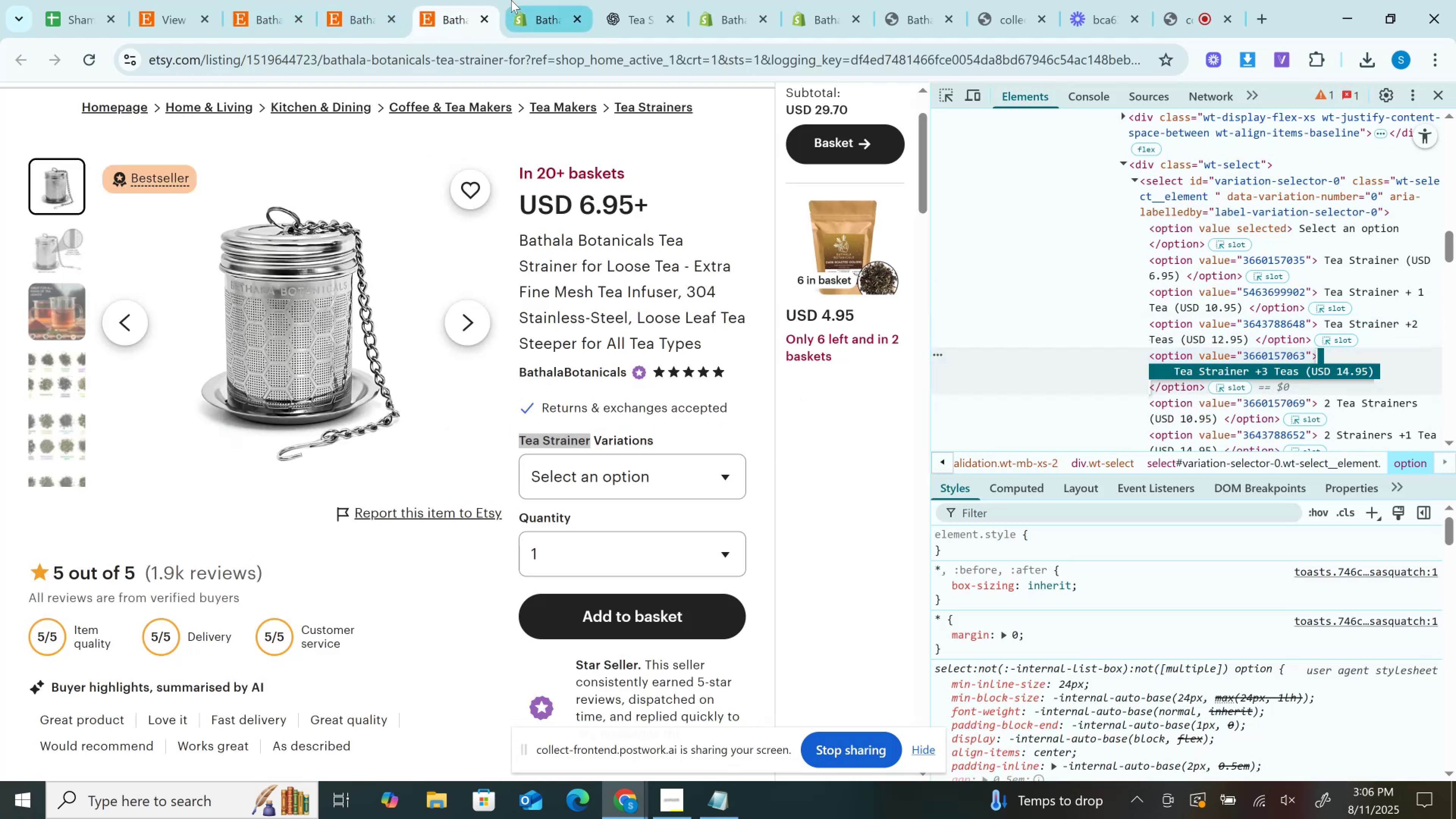 
left_click([511, 0])
 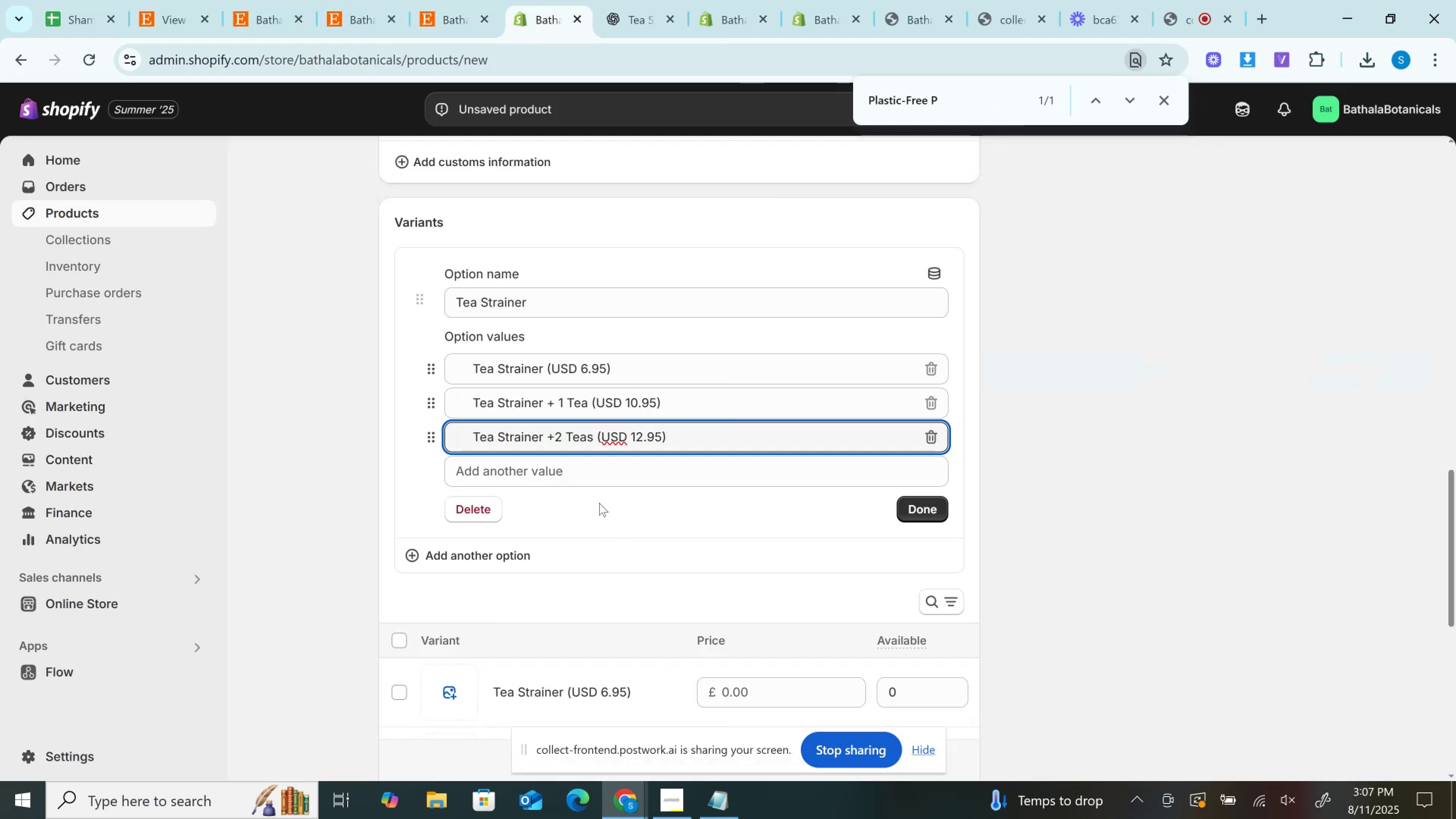 
left_click([585, 472])
 